 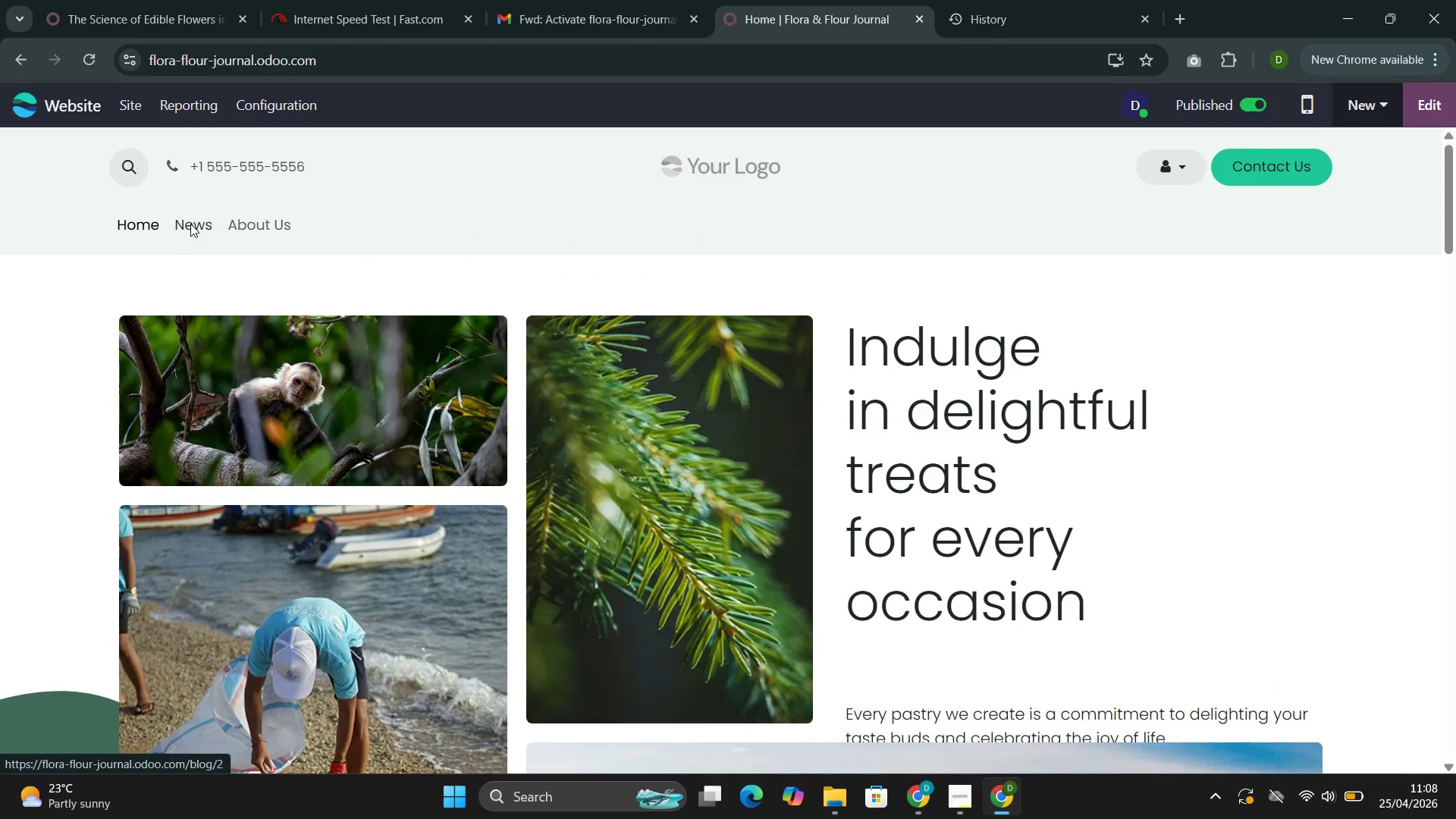 
left_click([190, 224])
 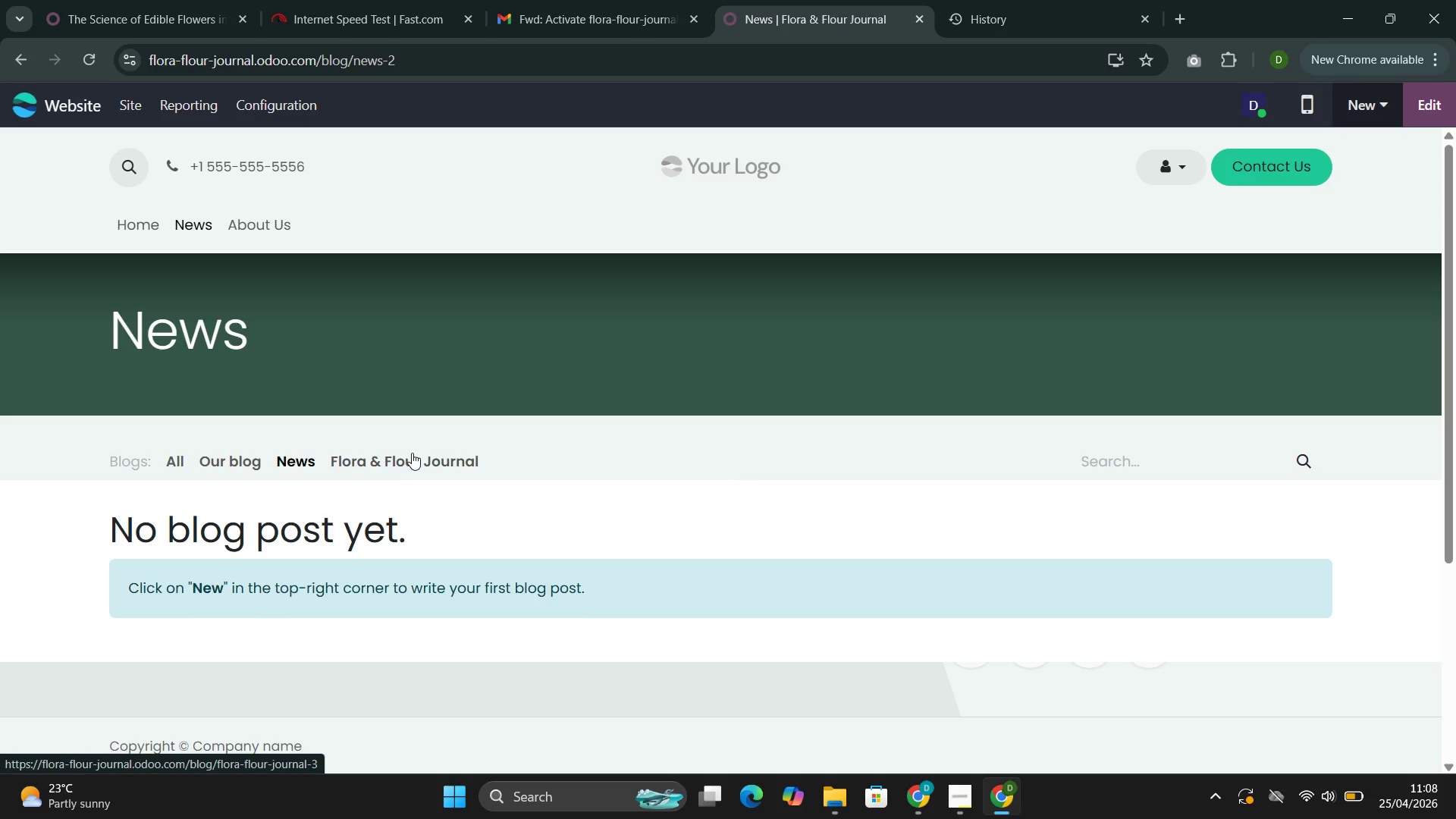 
left_click([412, 453])
 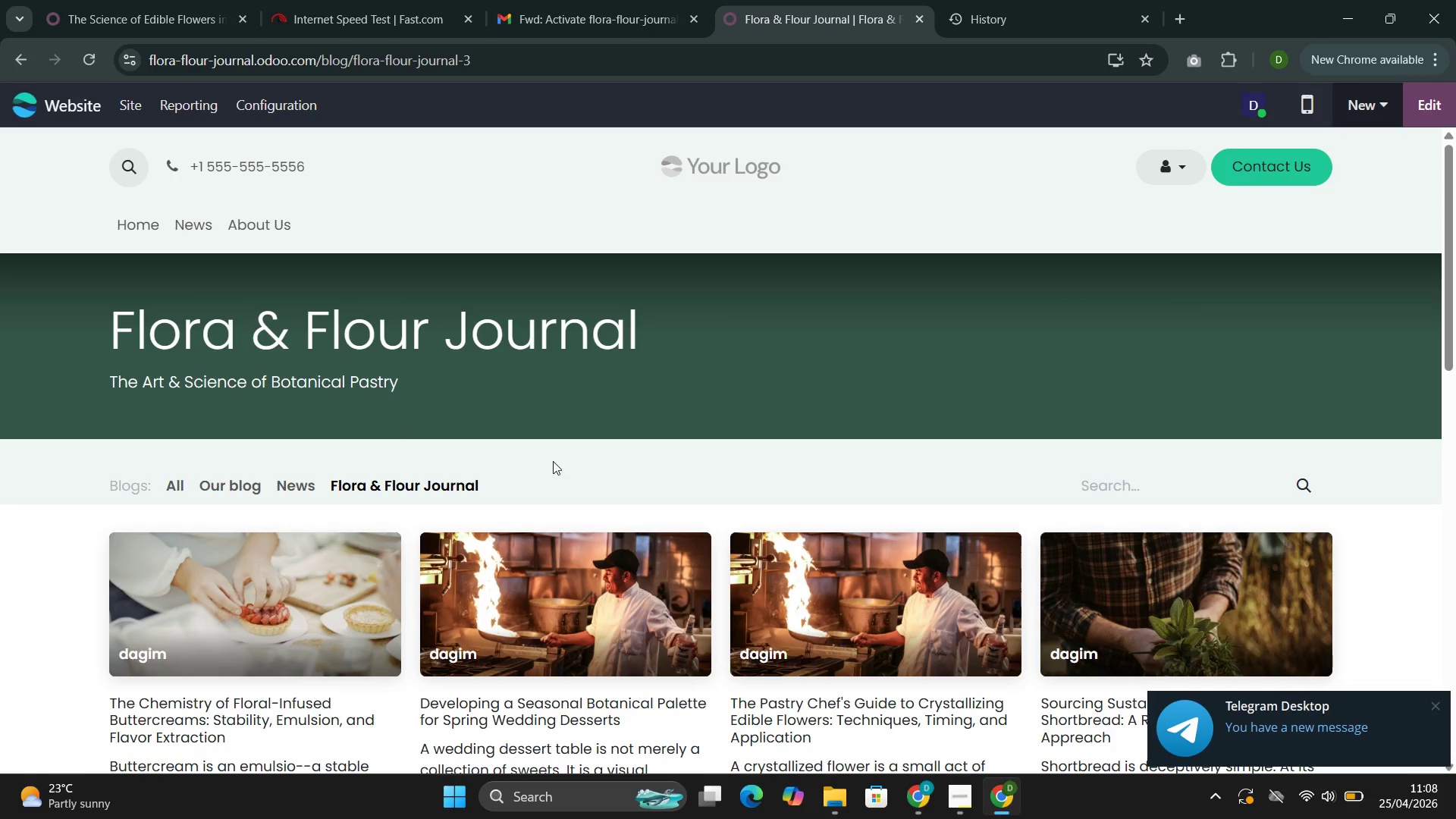 
left_click([843, 791])
 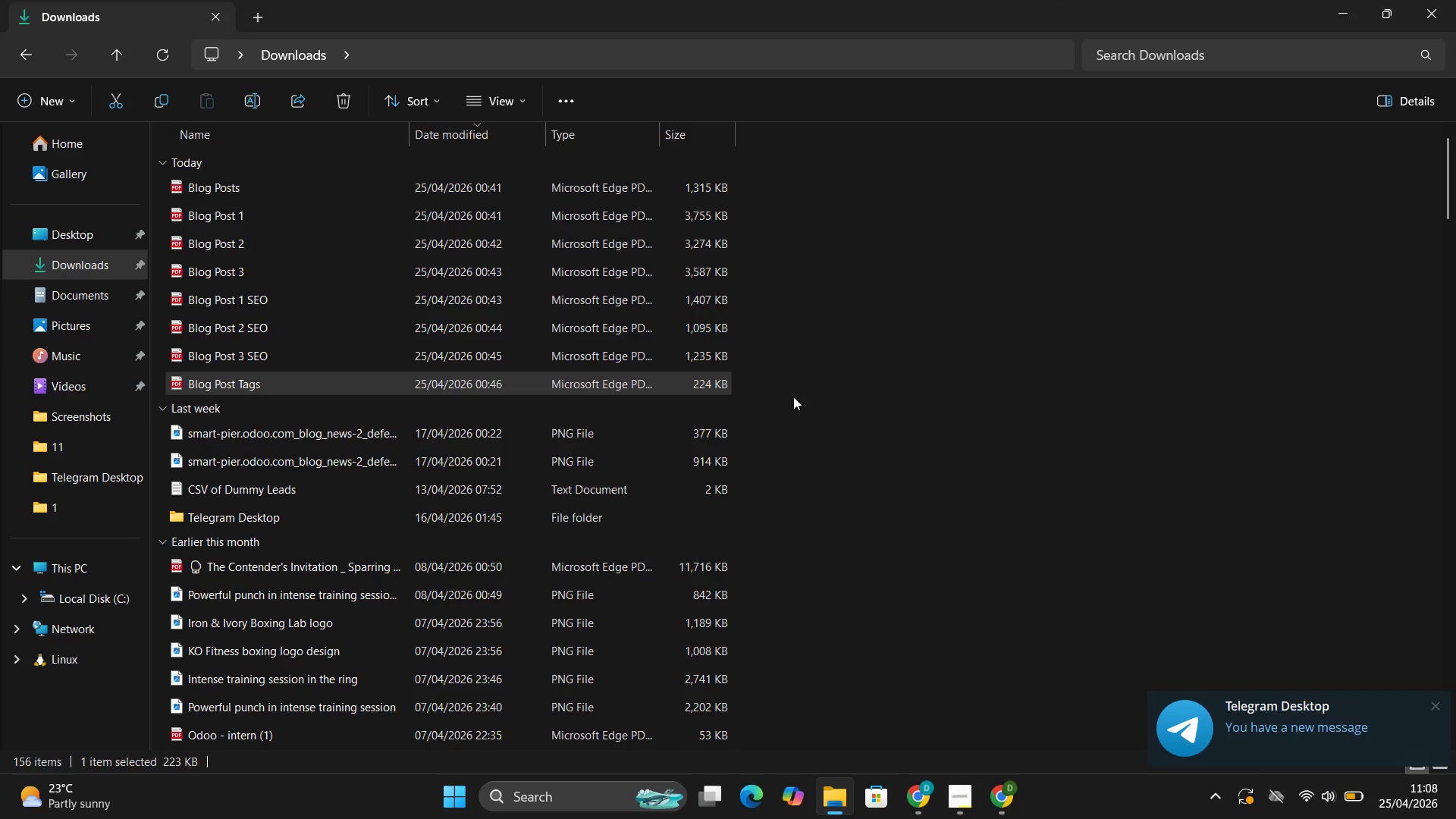 
left_click_drag(start_coordinate=[787, 391], to_coordinate=[266, 201])
 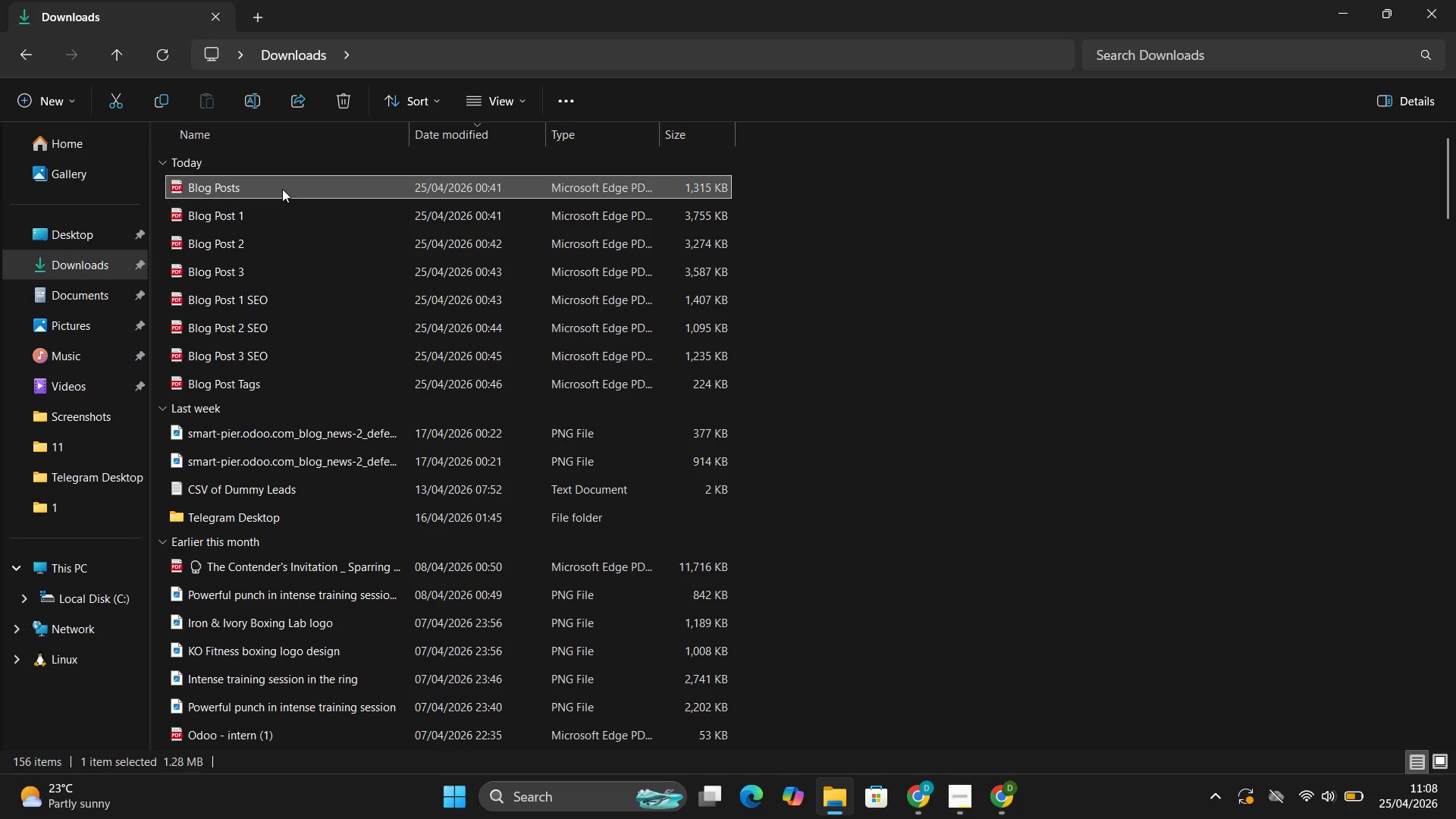 
key(F1)
 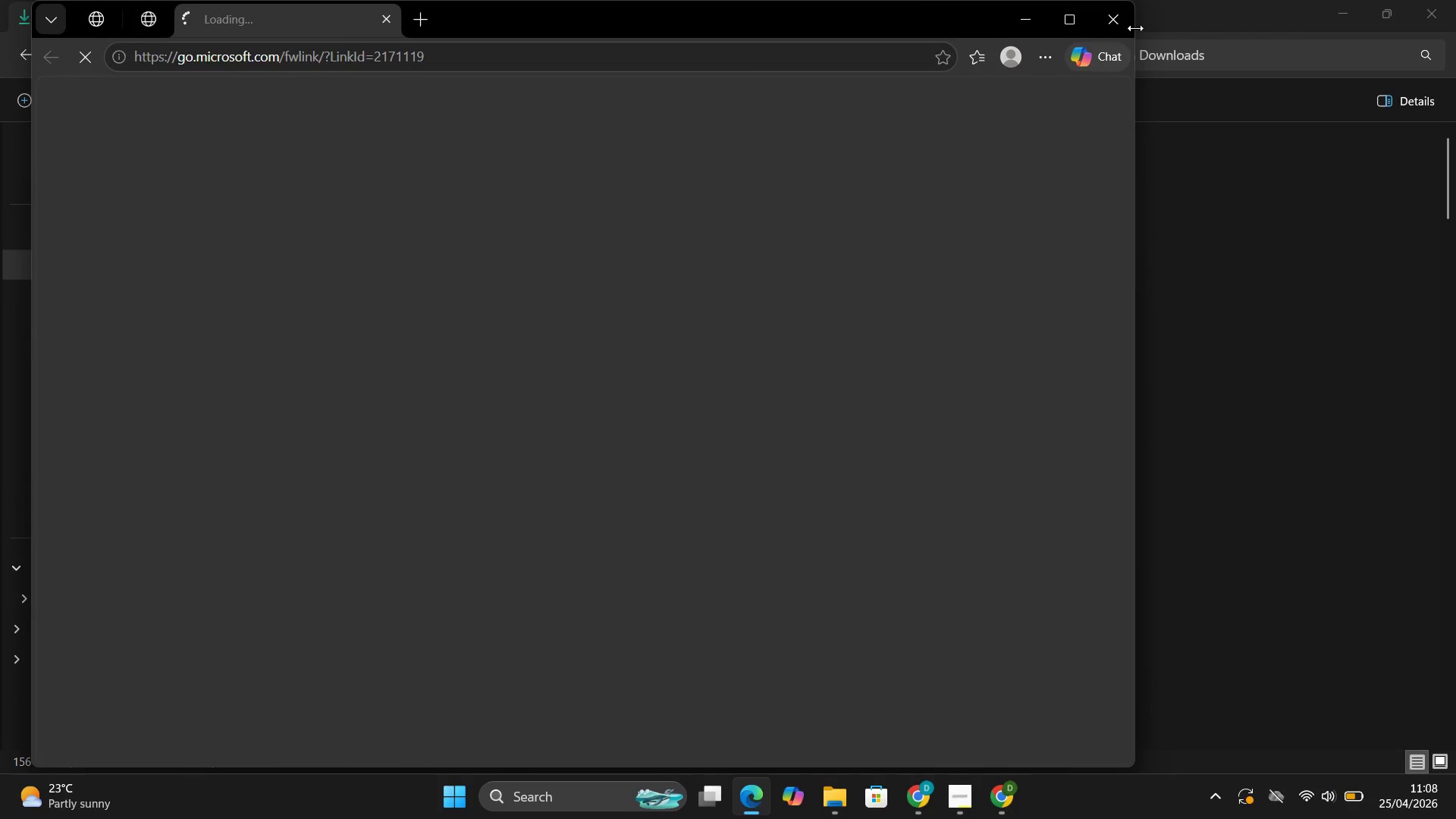 
left_click([1119, 33])
 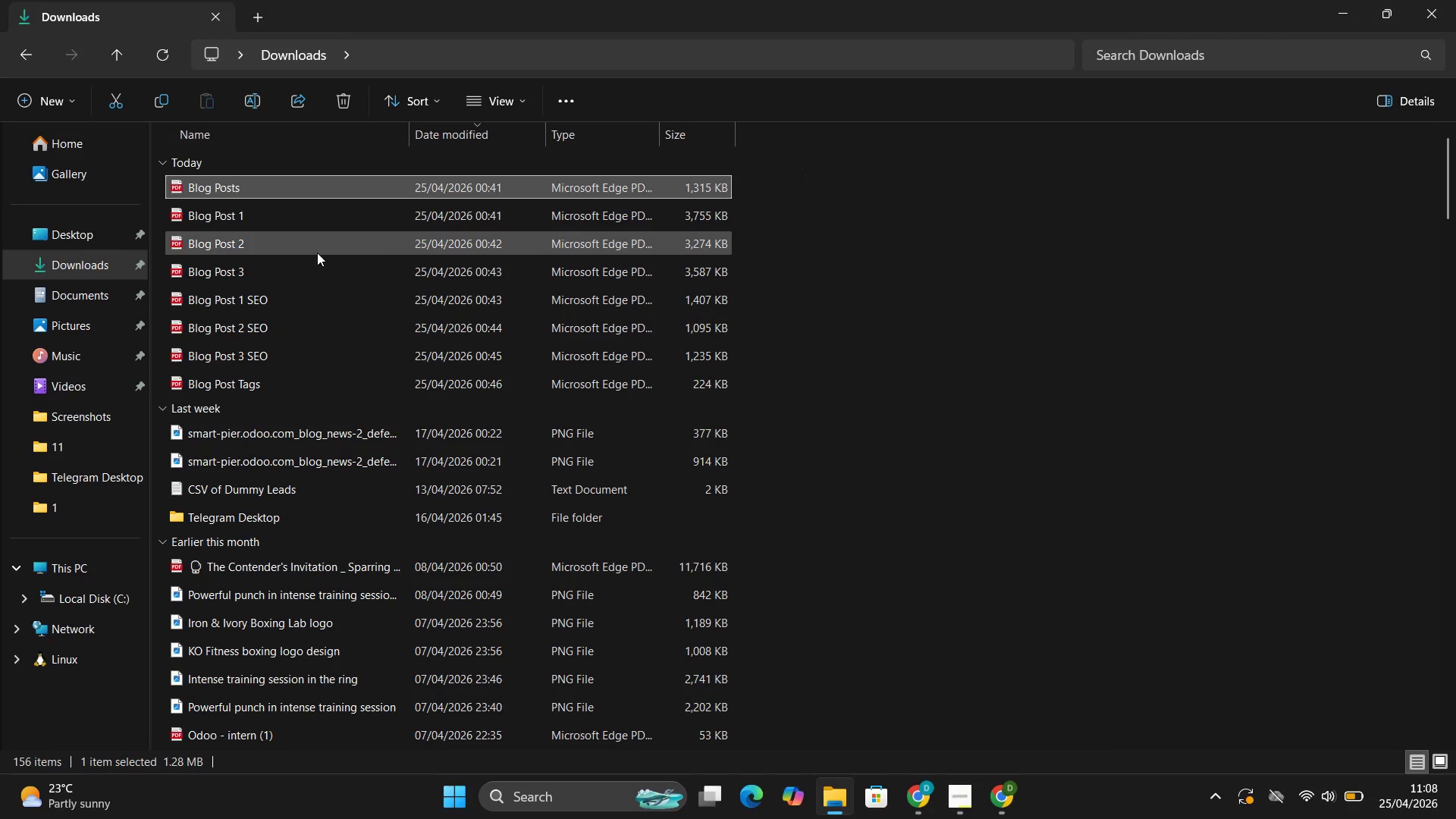 
key(F2)
 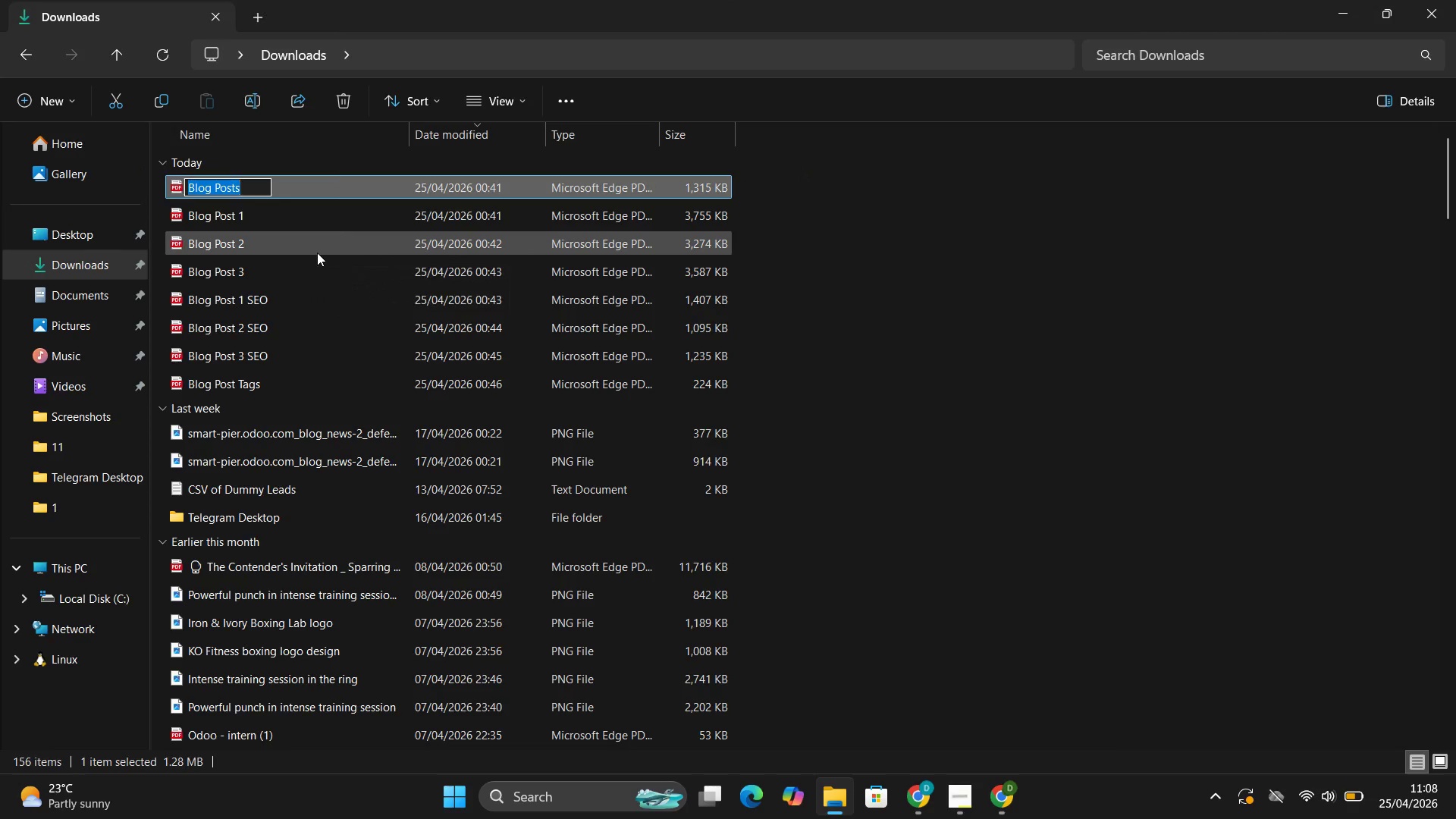 
key(Control+C)
 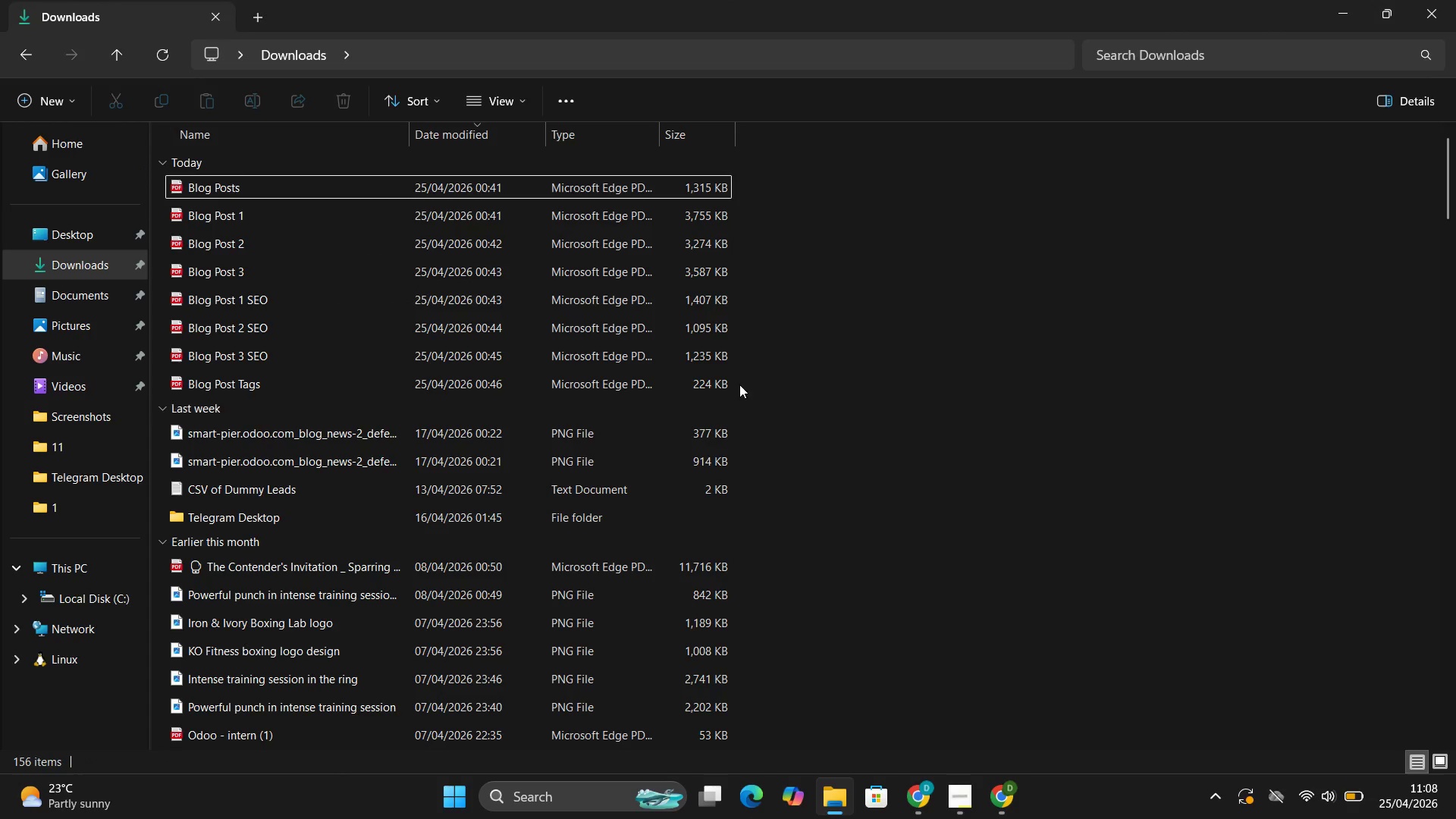 
left_click_drag(start_coordinate=[758, 381], to_coordinate=[322, 186])
 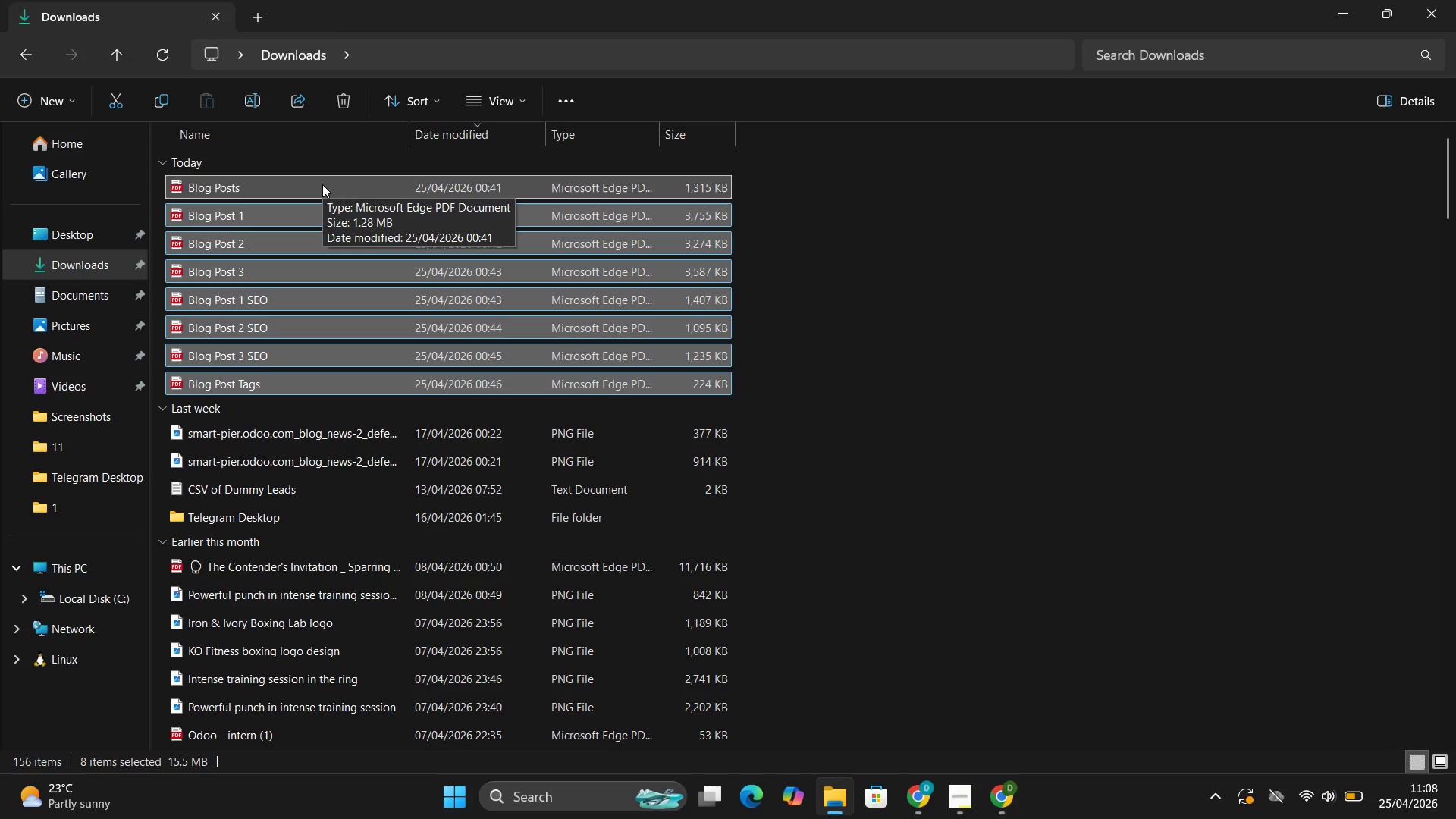 
key(Delete)
 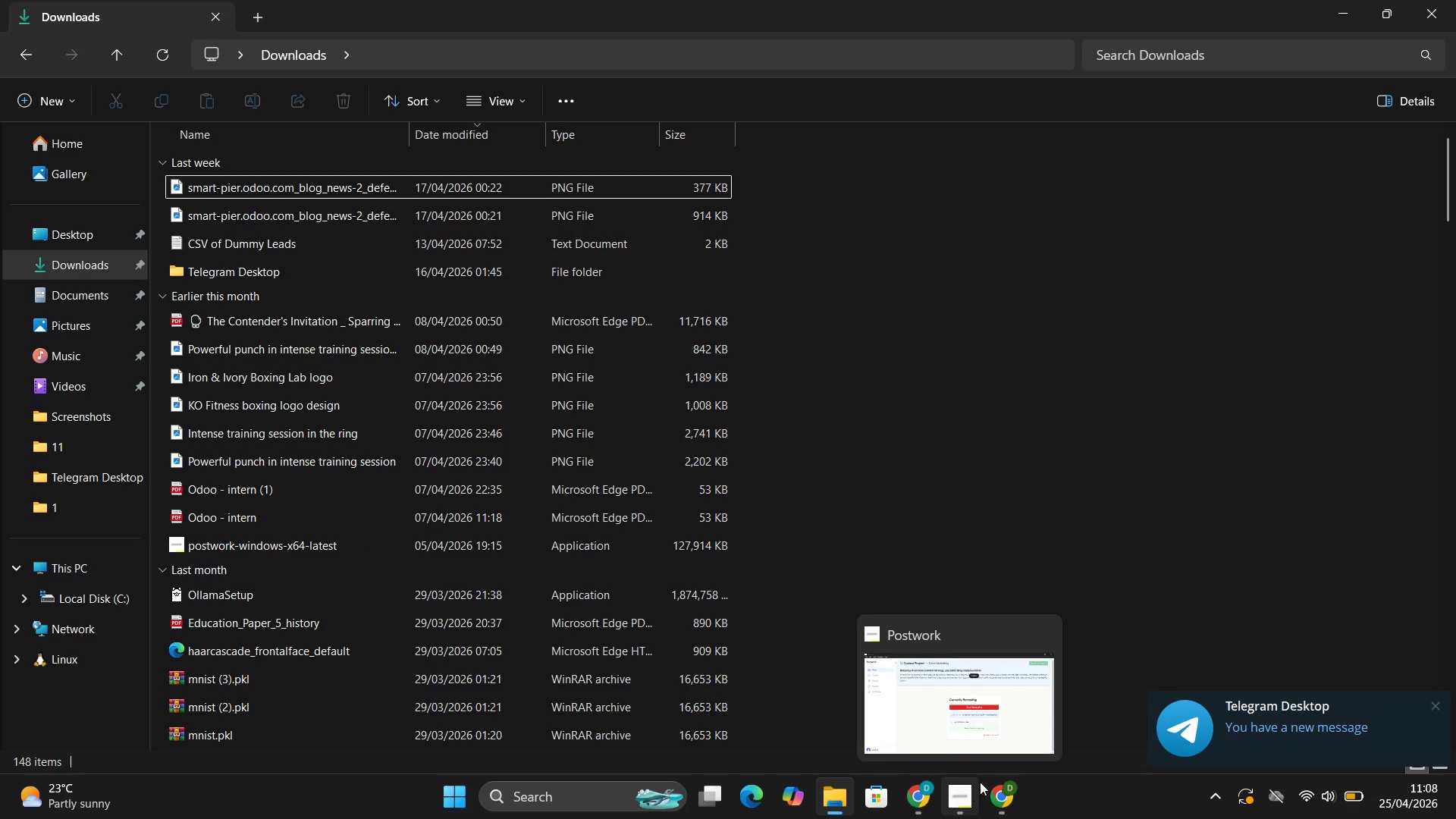 
left_click([959, 664])
 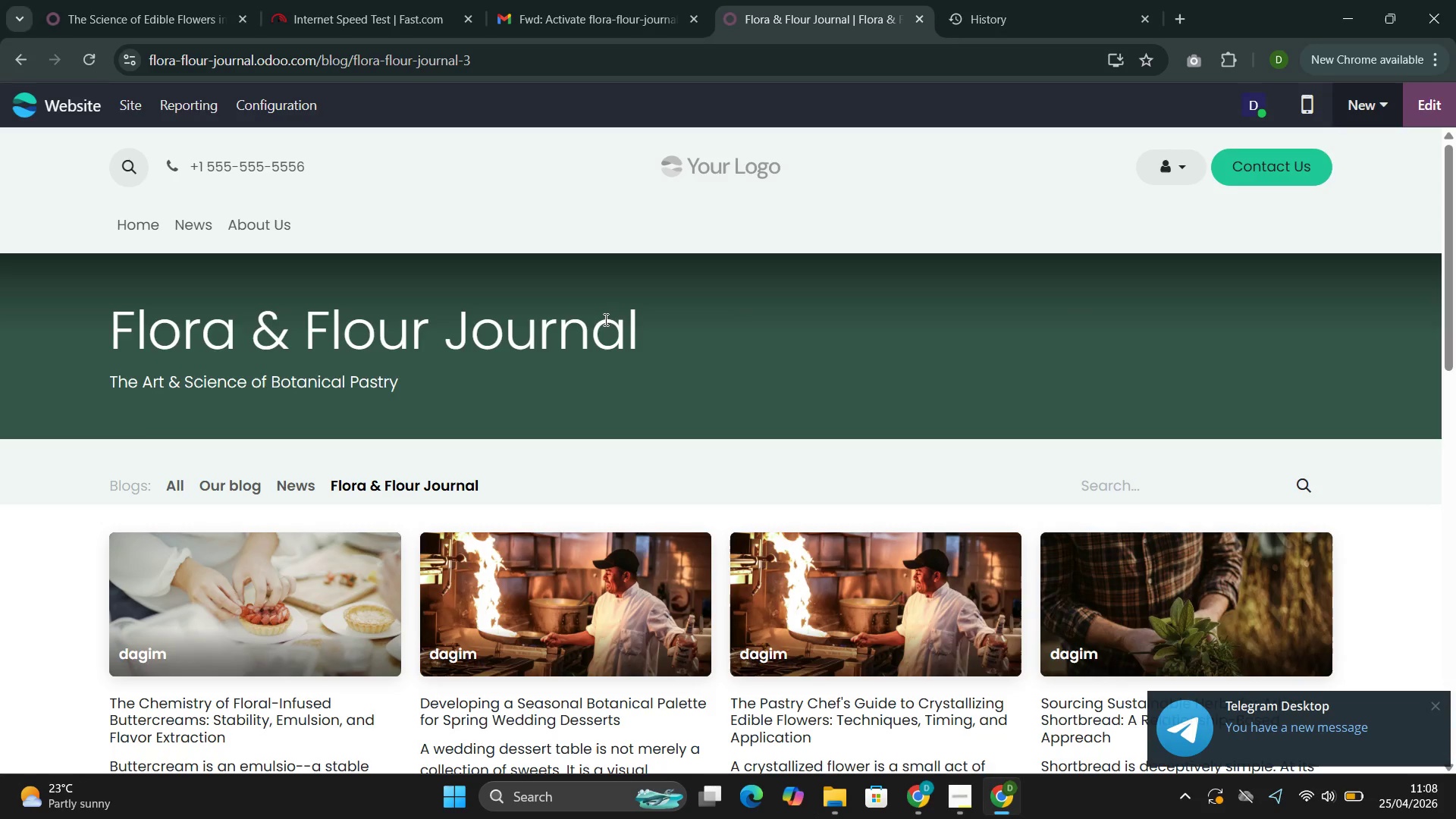 
scroll: coordinate [318, 316], scroll_direction: up, amount: 5.0
 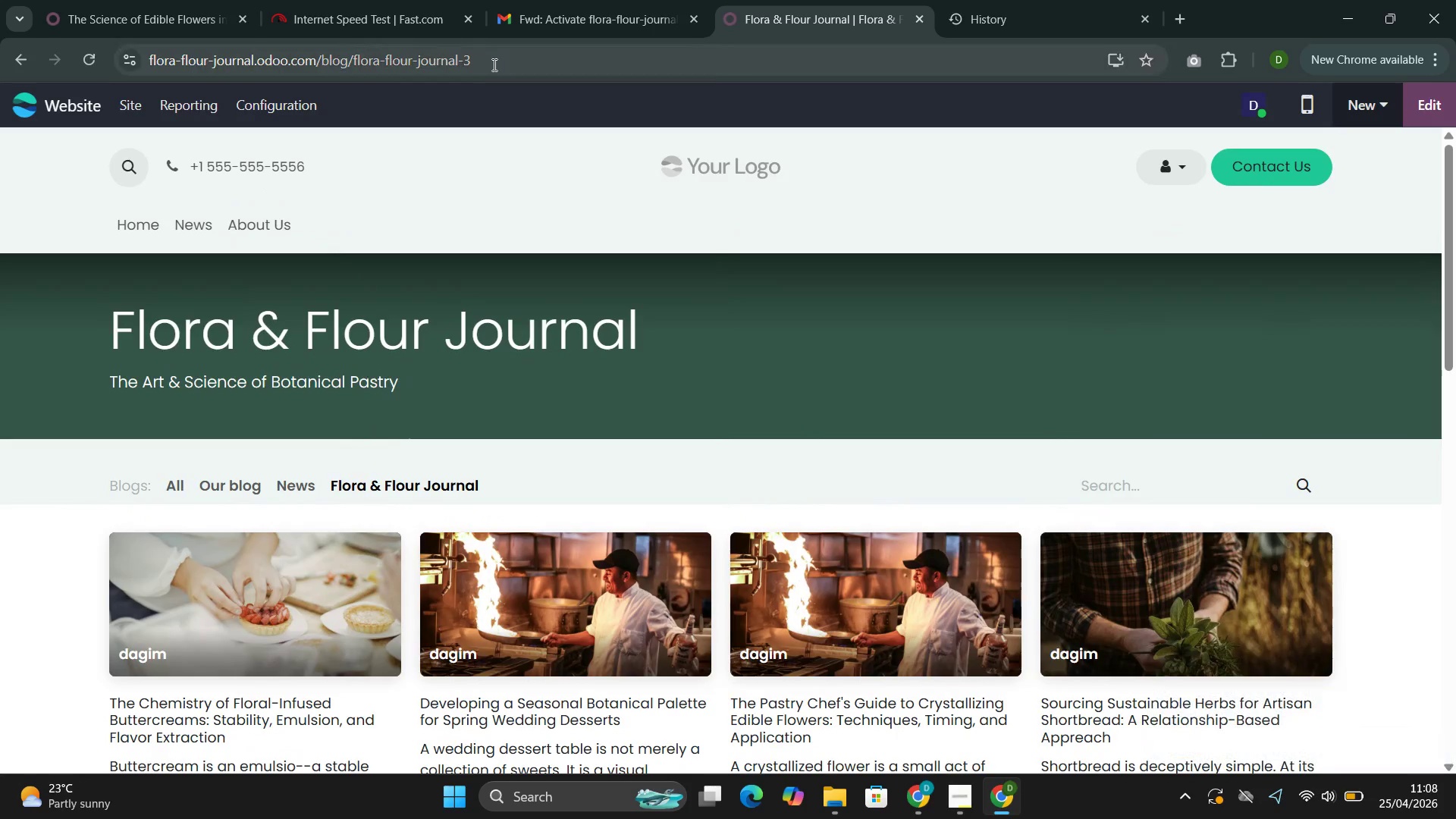 
left_click([501, 52])
 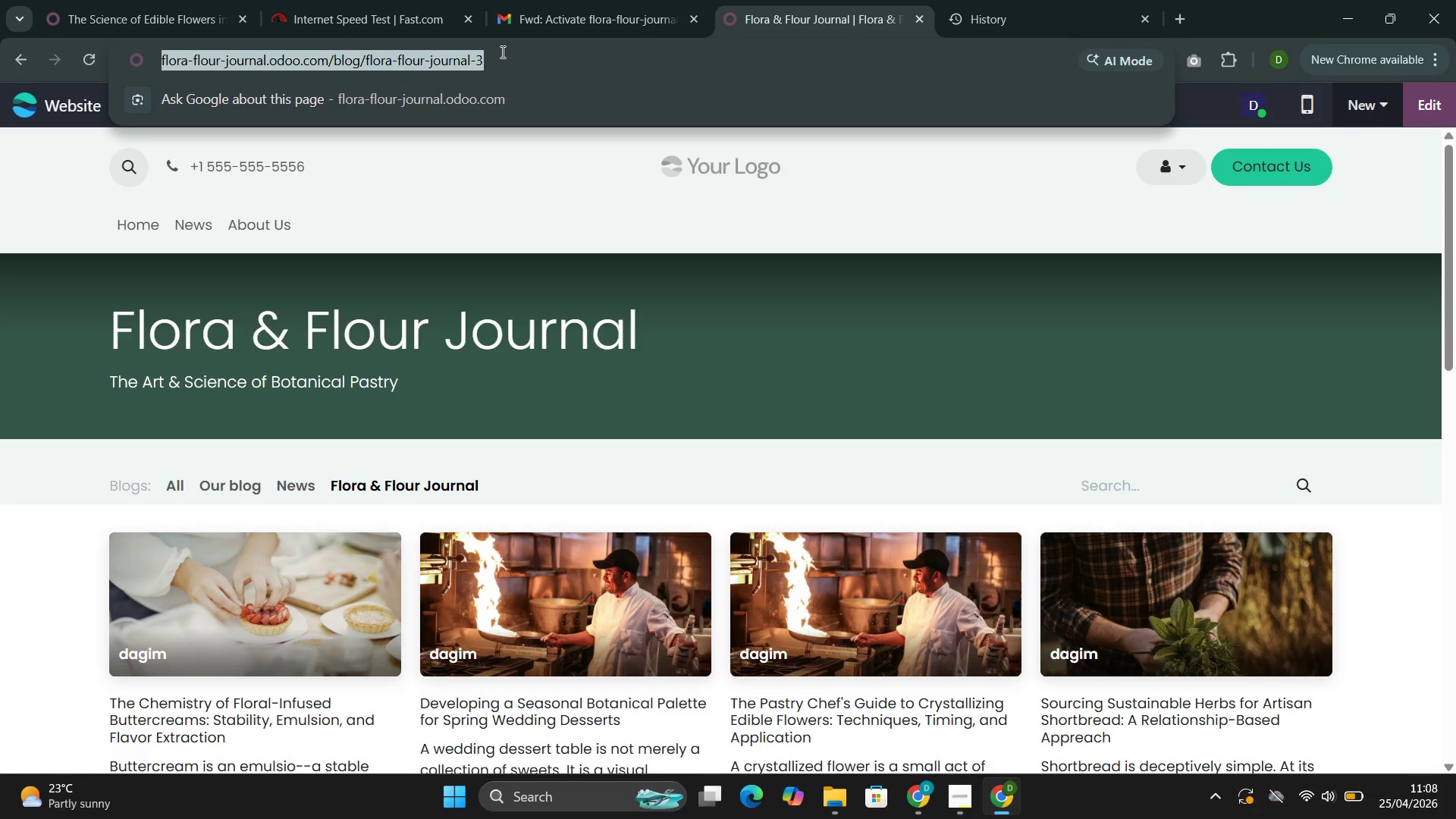 
hold_key(key=ControlLeft, duration=0.7)
 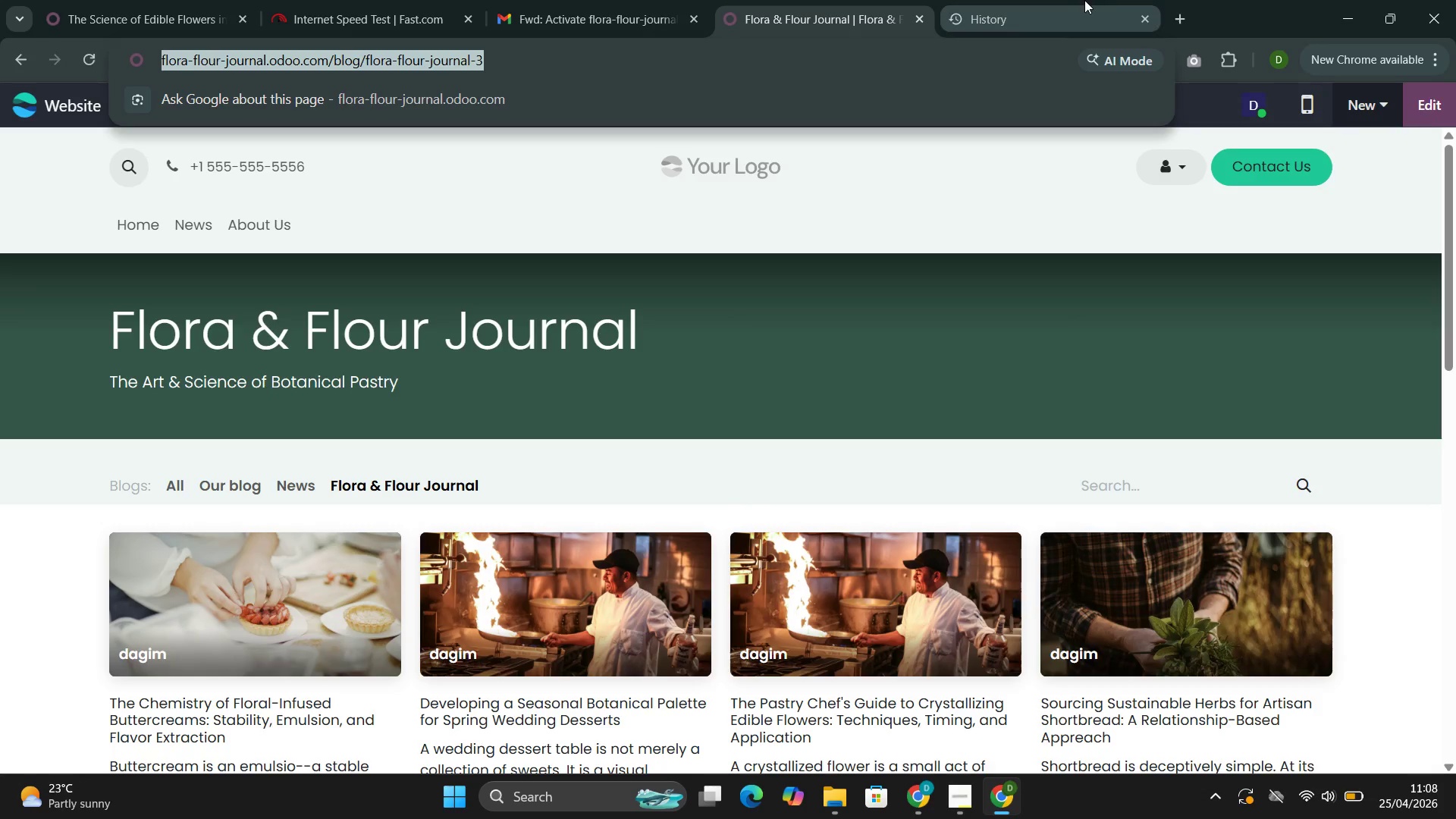 
type(cc)
 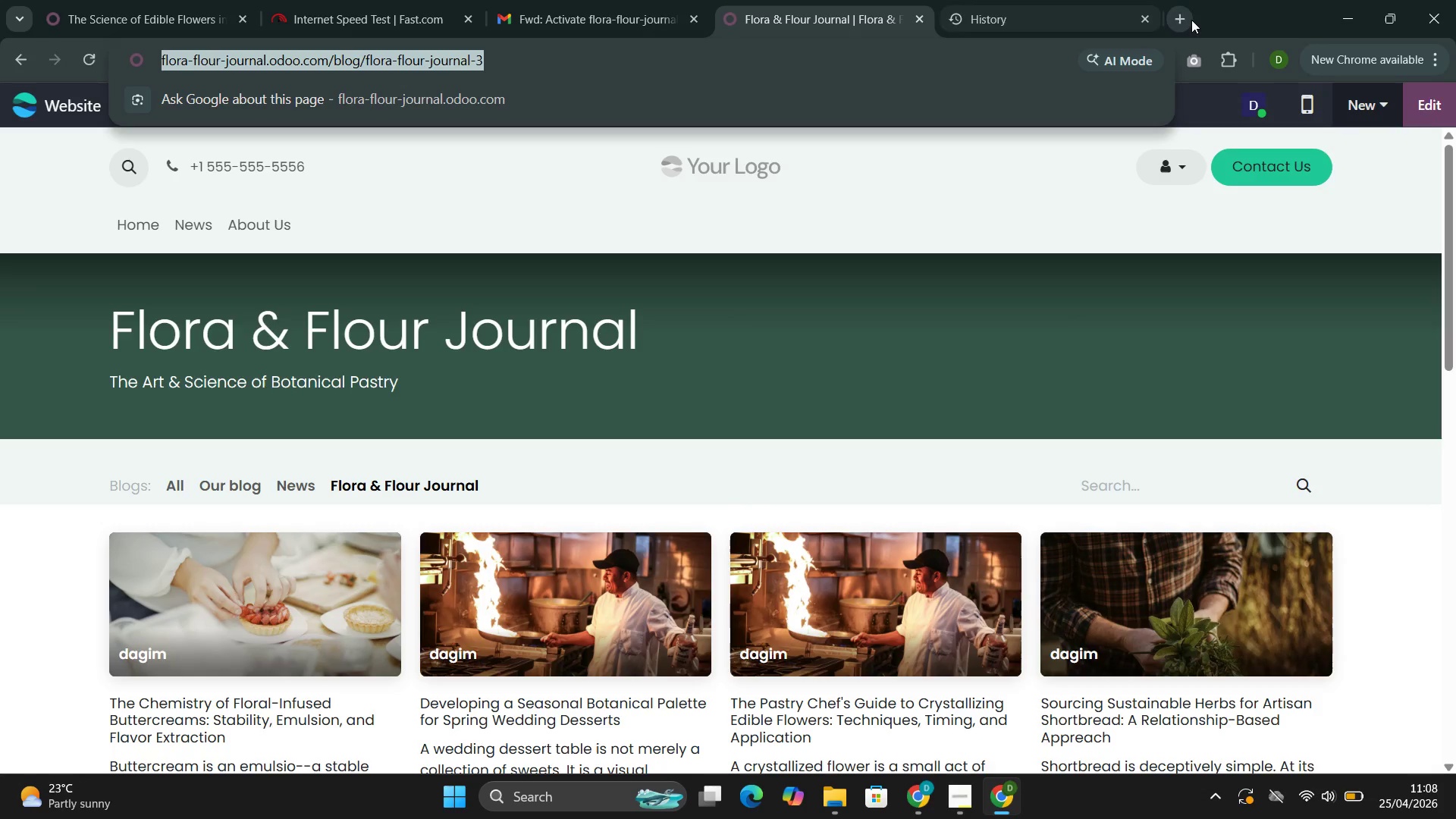 
left_click([1188, 17])
 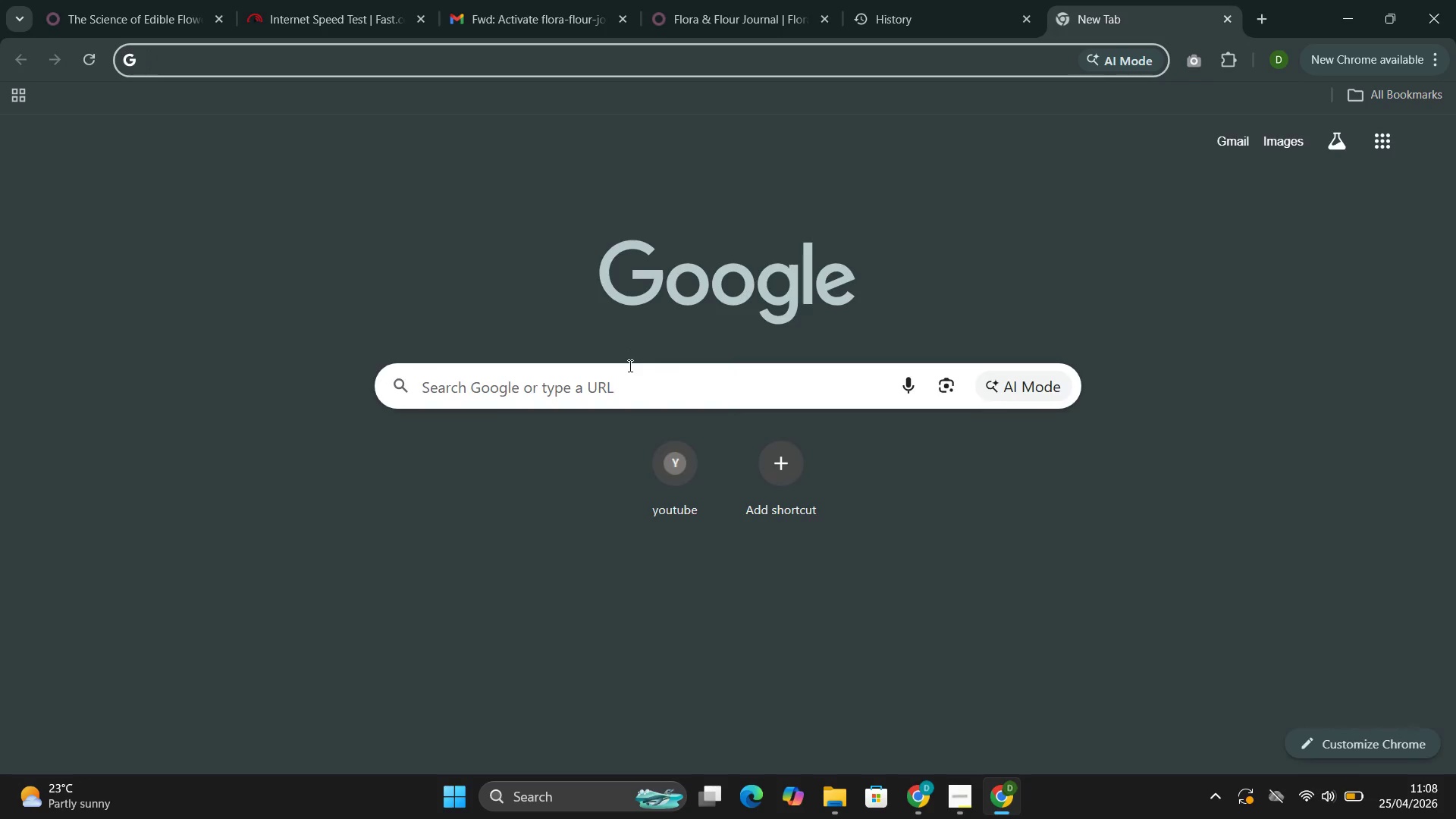 
left_click([626, 382])
 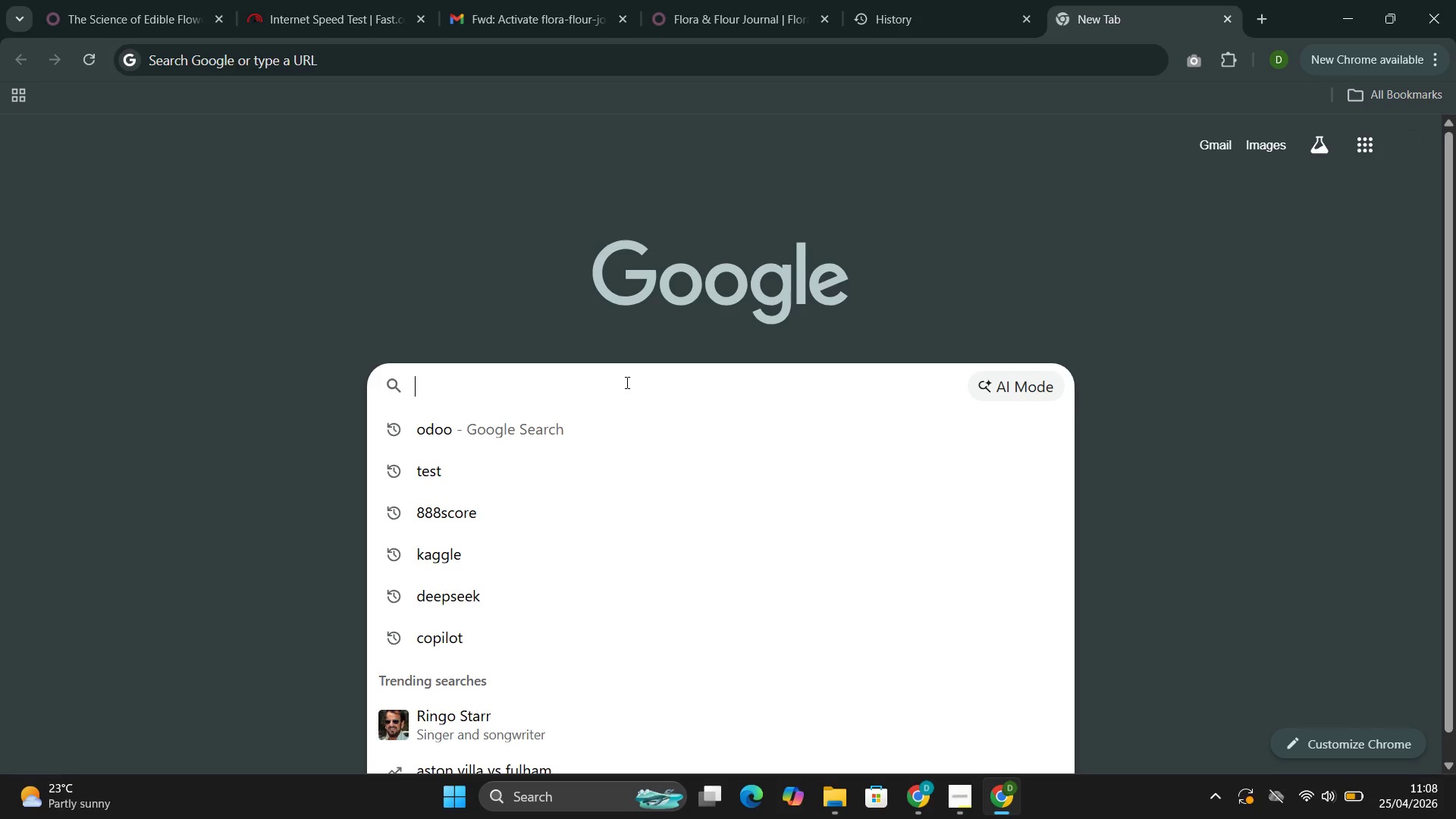 
key(Control+V)
 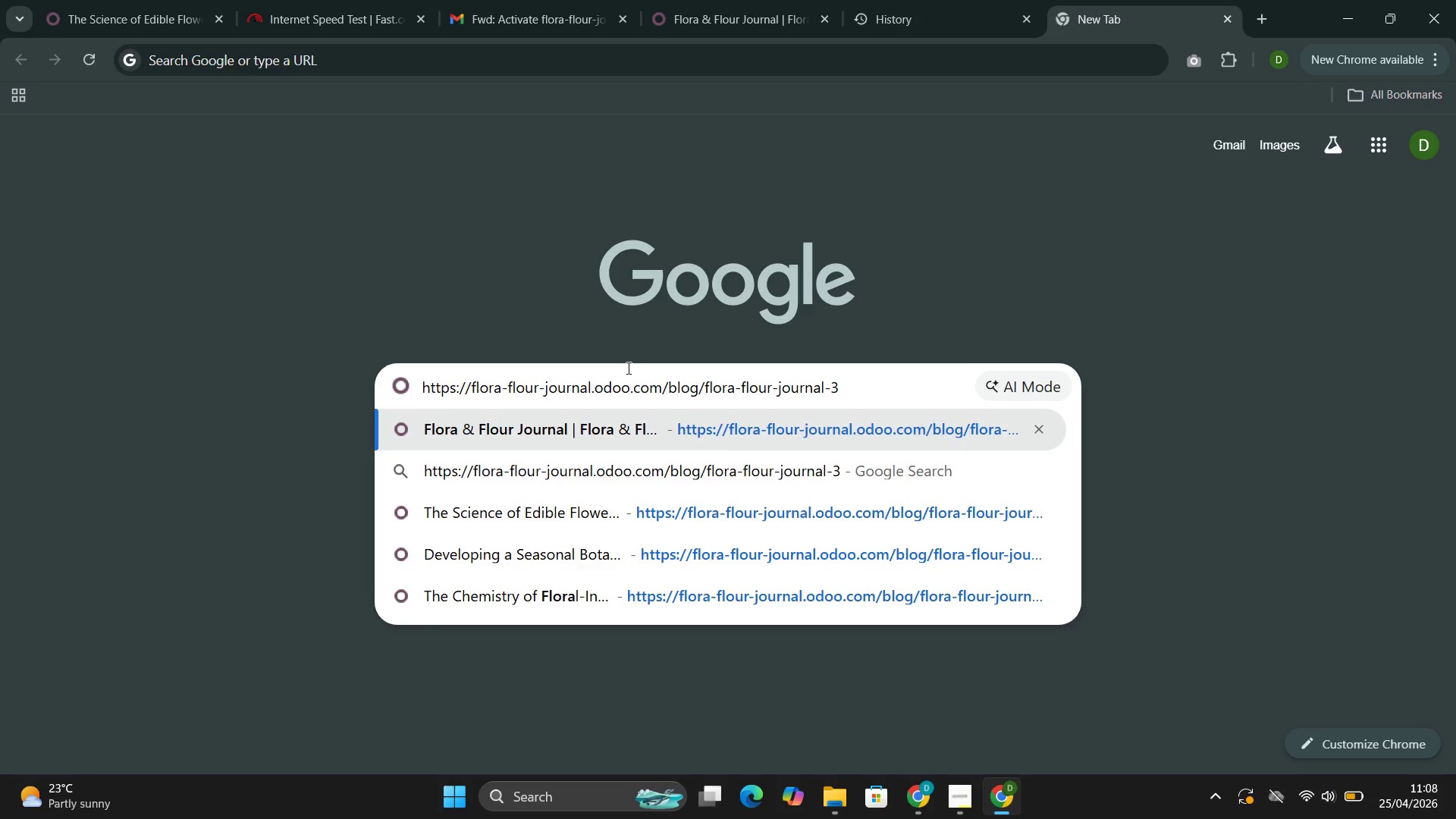 
key(Enter)
 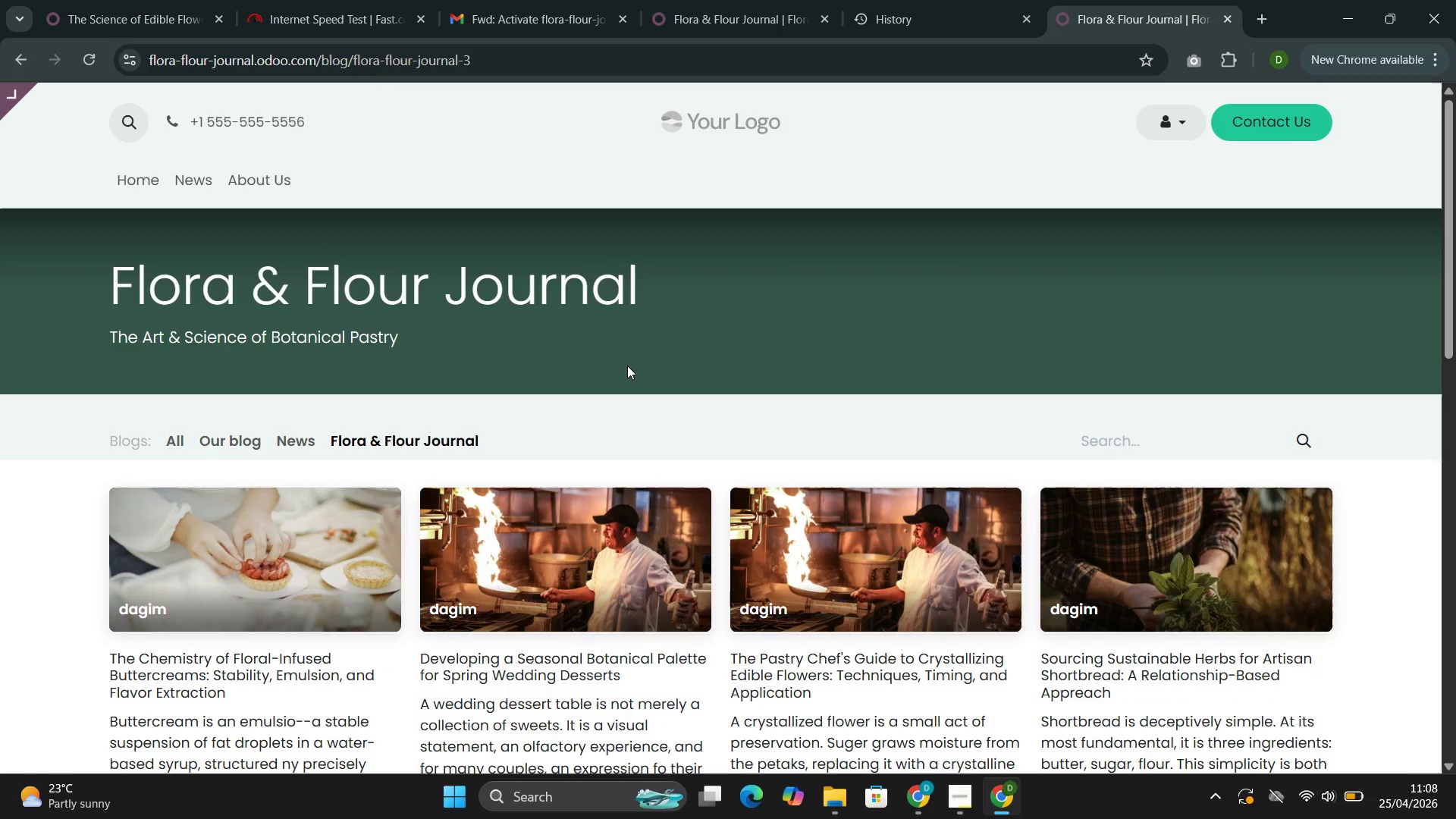 
scroll: coordinate [711, 386], scroll_direction: down, amount: 3.0
 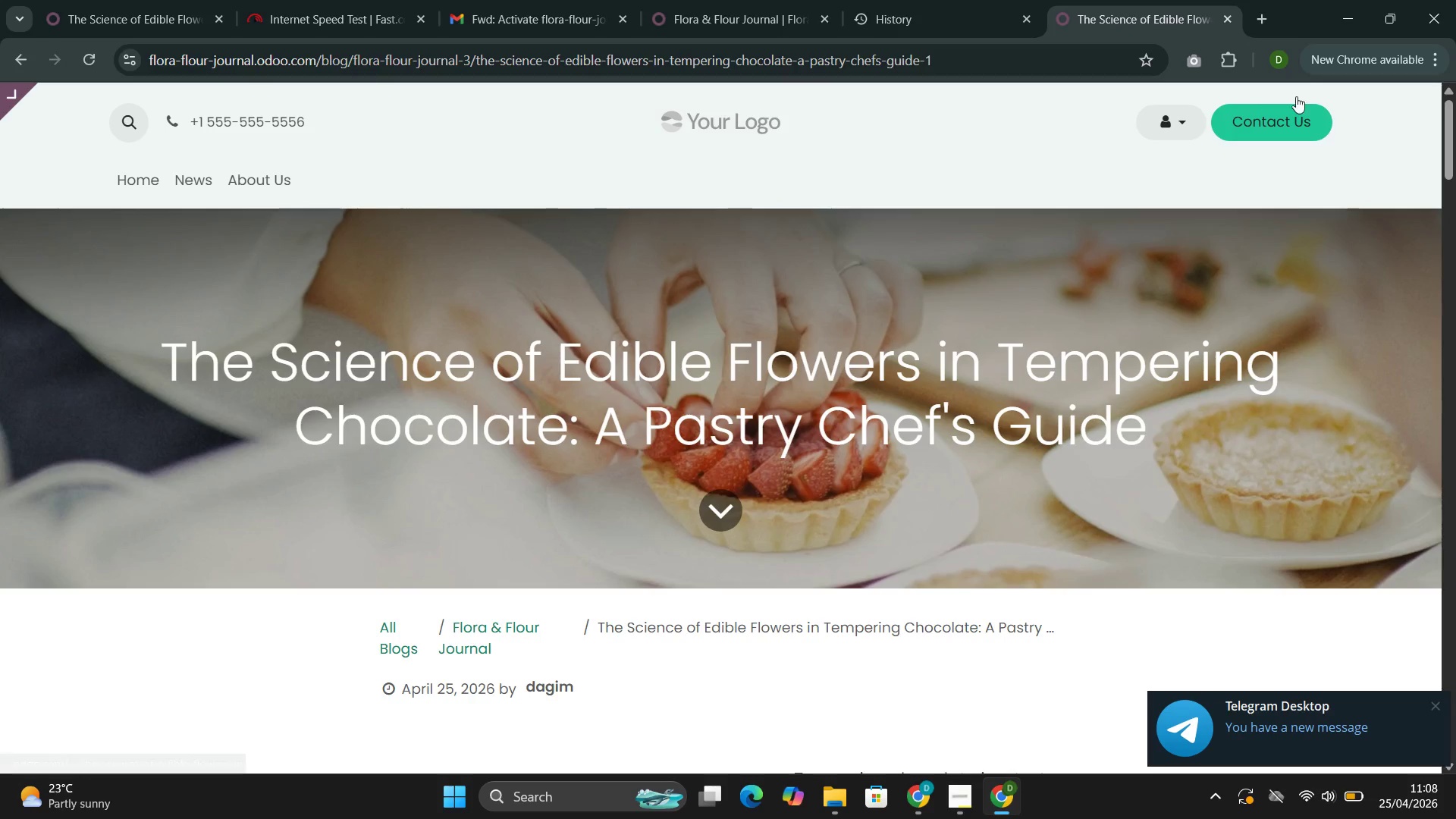 
left_click([1206, 60])
 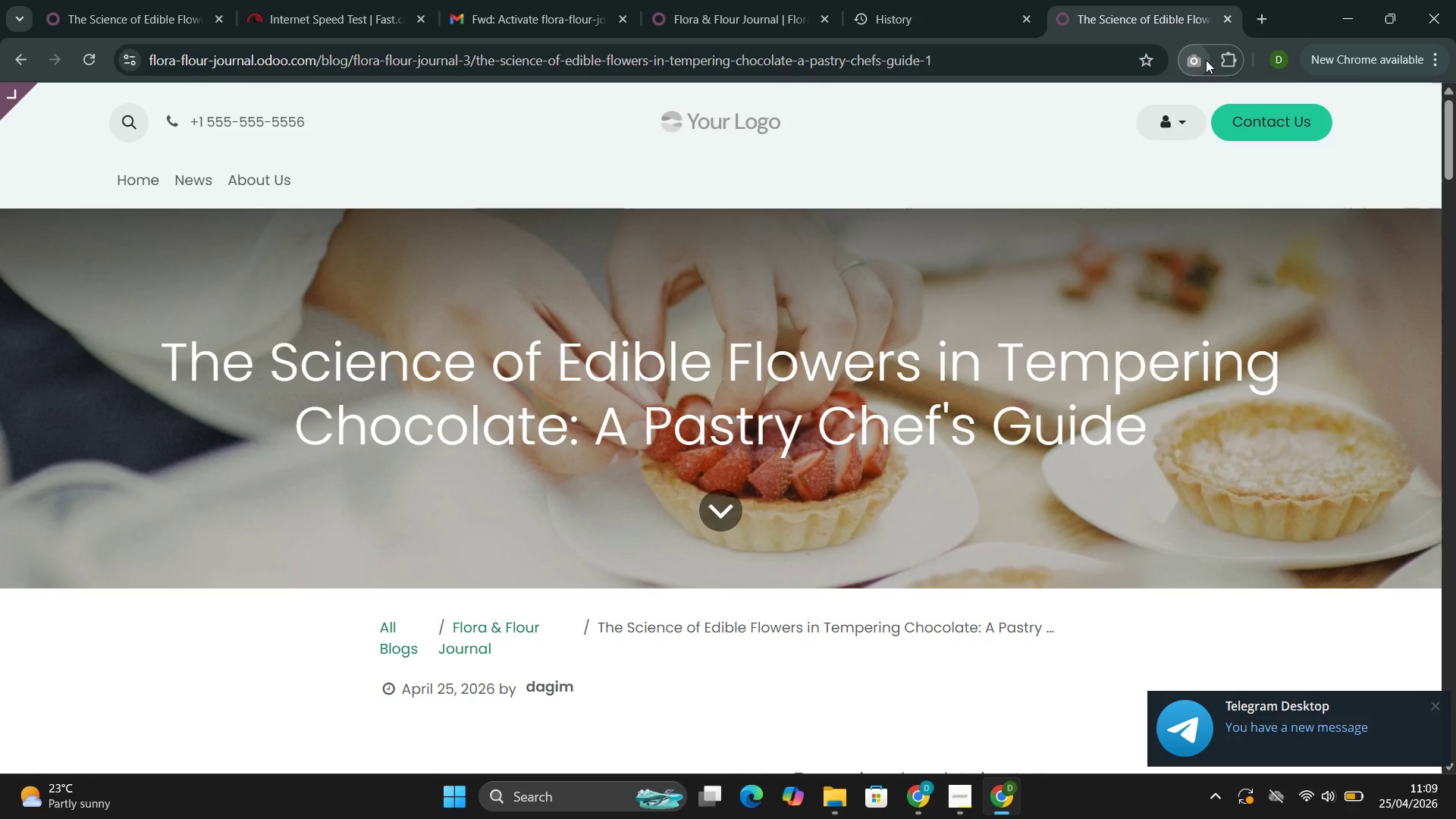 
mouse_move([1226, 48])
 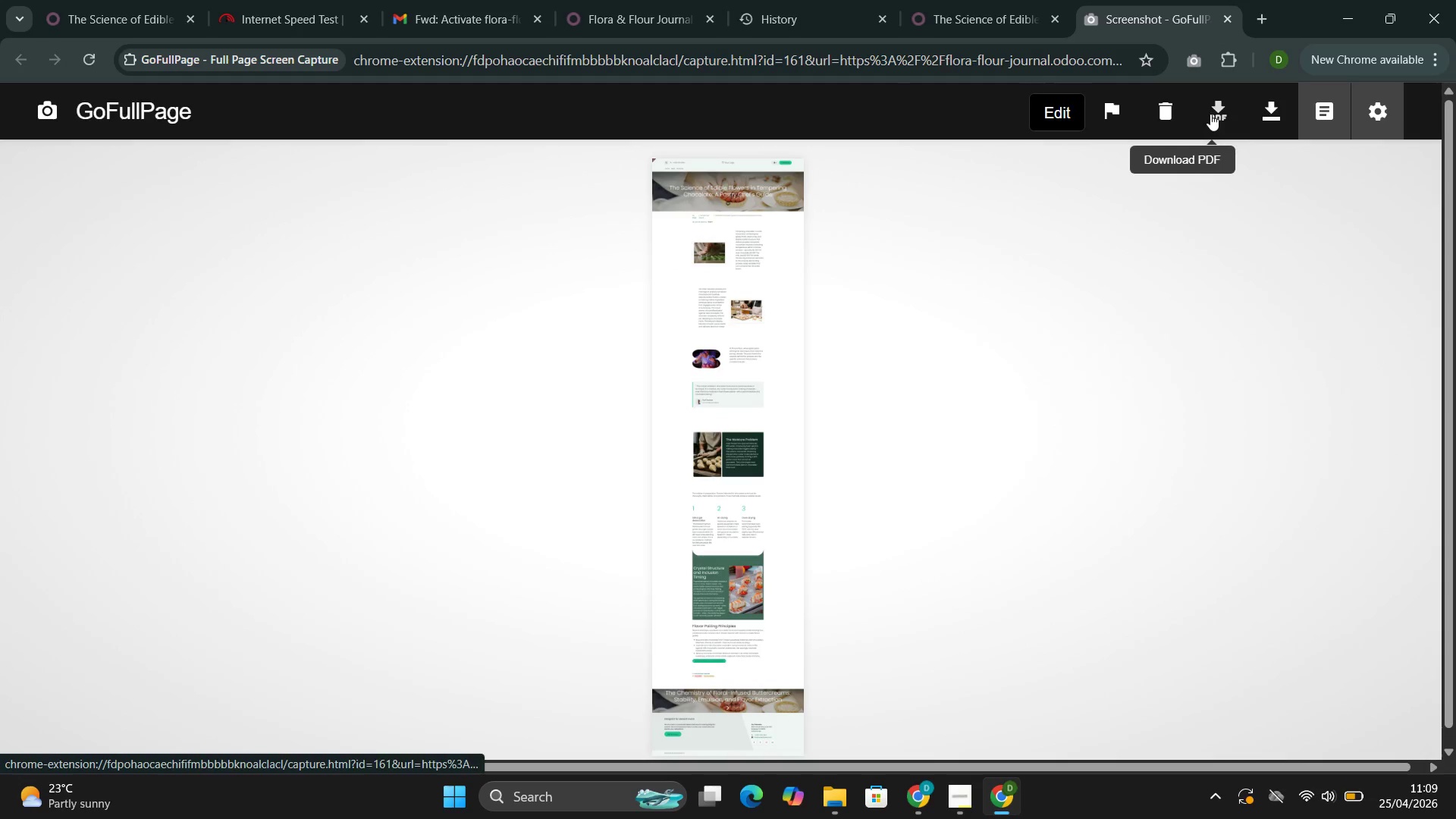 
left_click([1210, 114])
 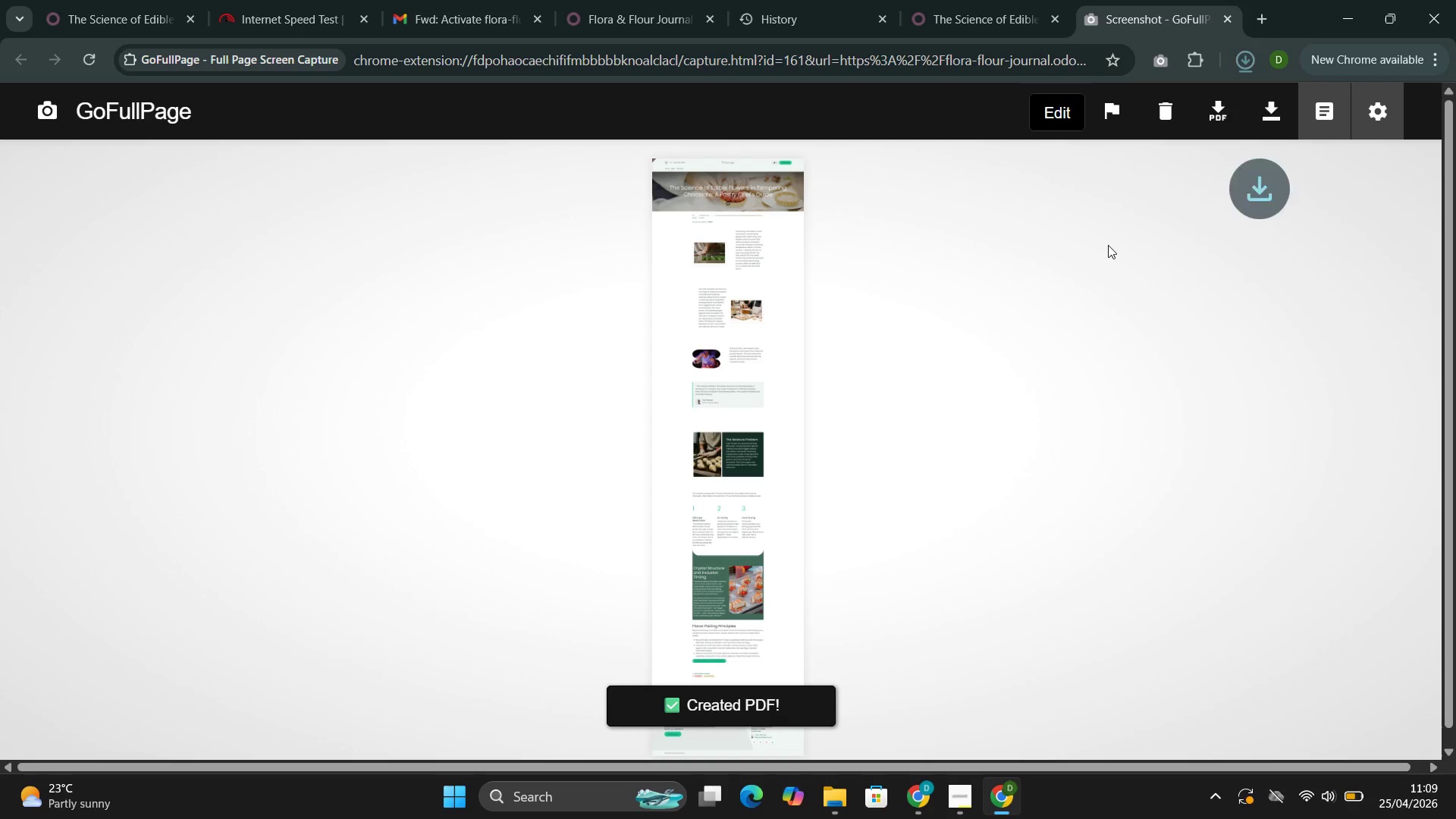 
mouse_move([1101, 249])
 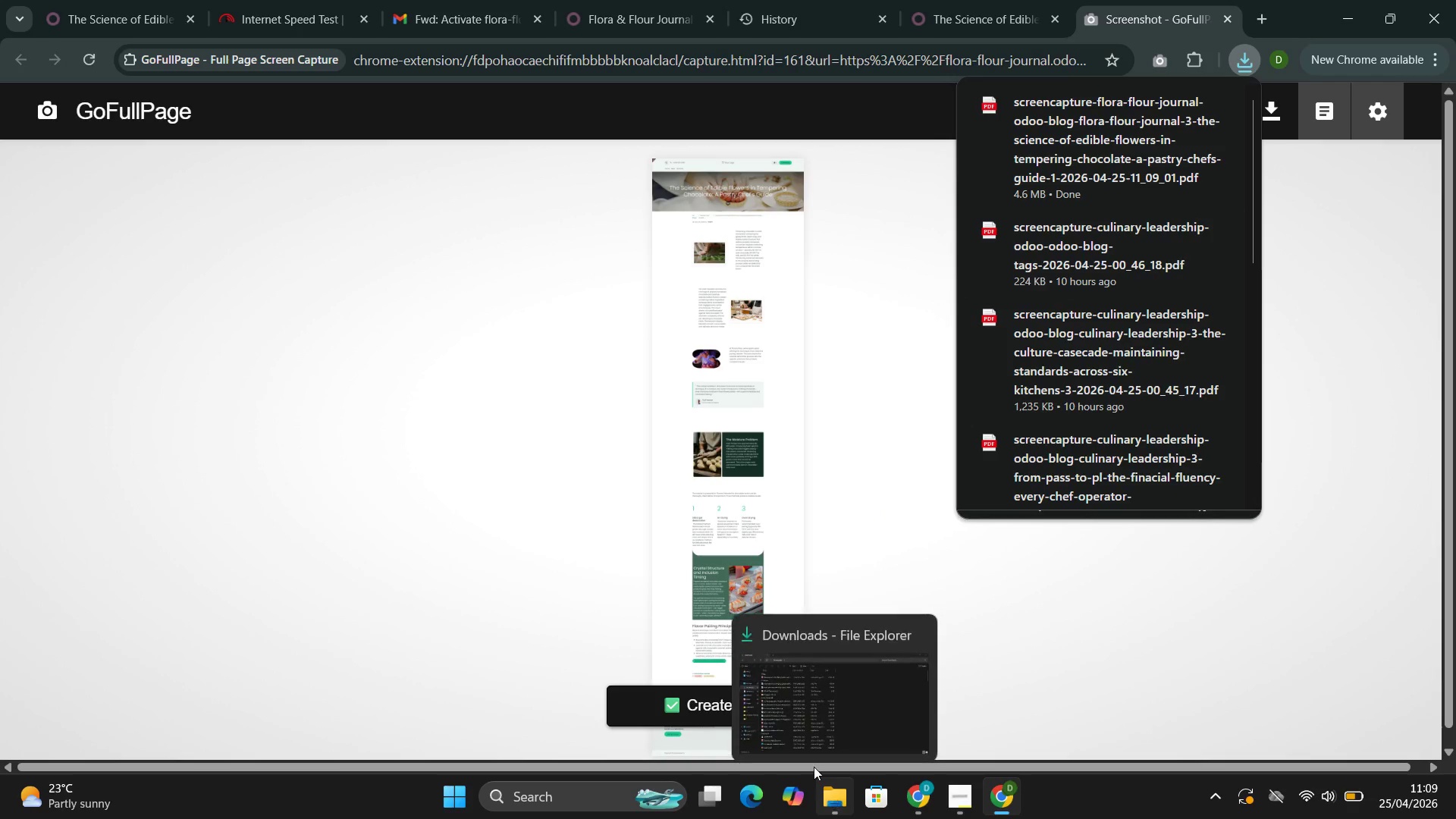 
left_click([802, 717])
 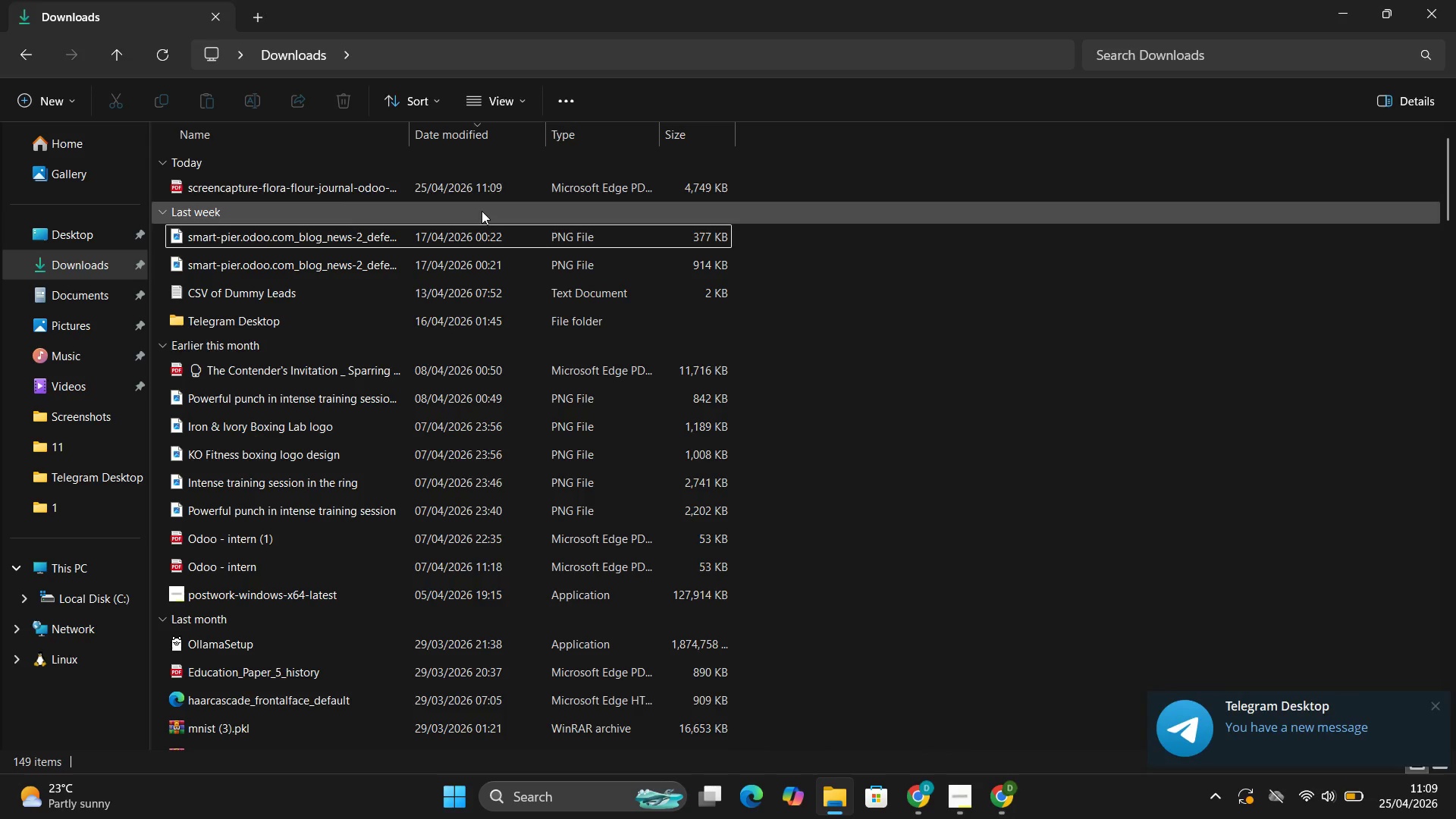 
left_click([483, 192])
 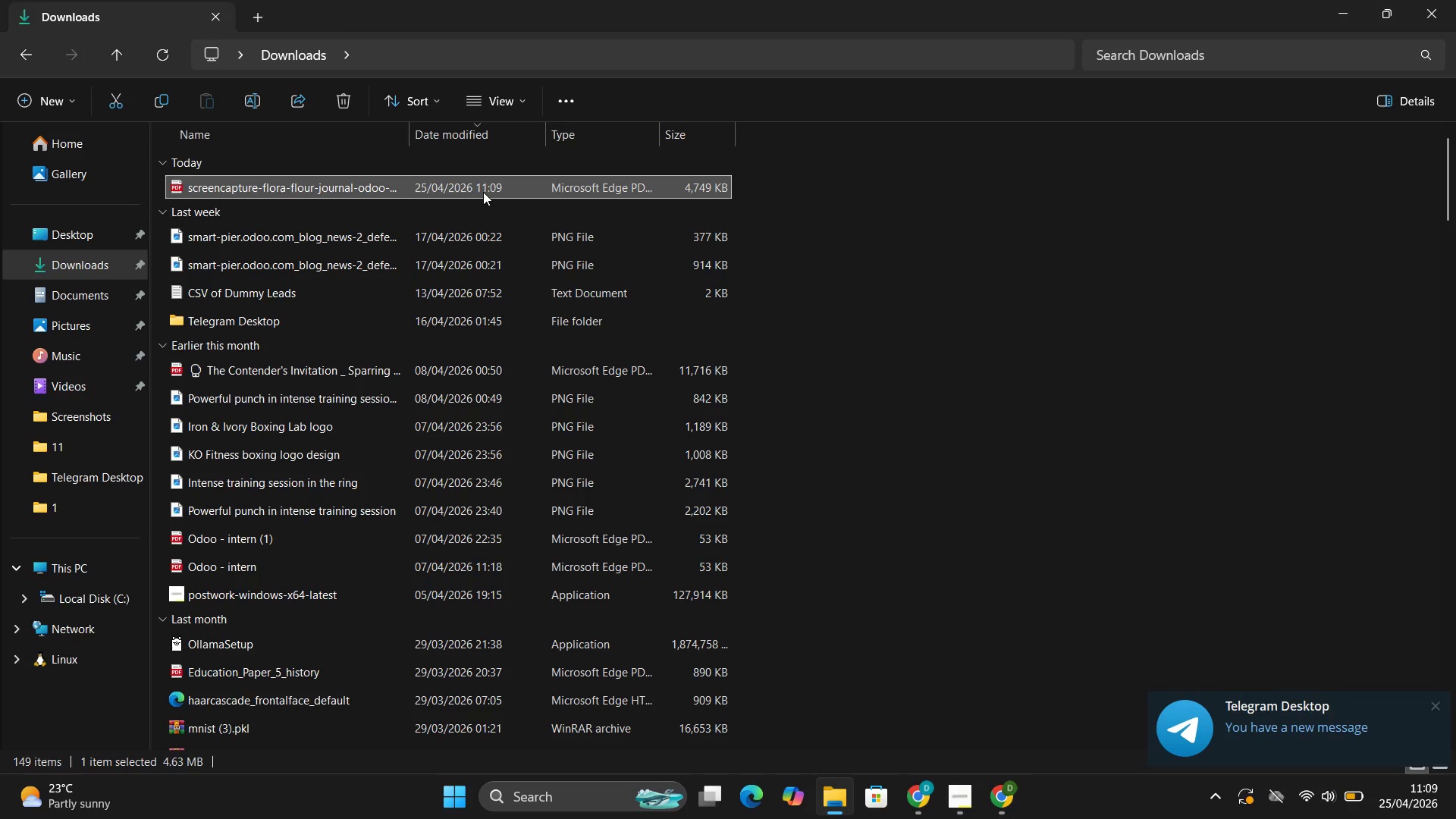 
type(Blog Post )
key(Backspace)
type(s)
 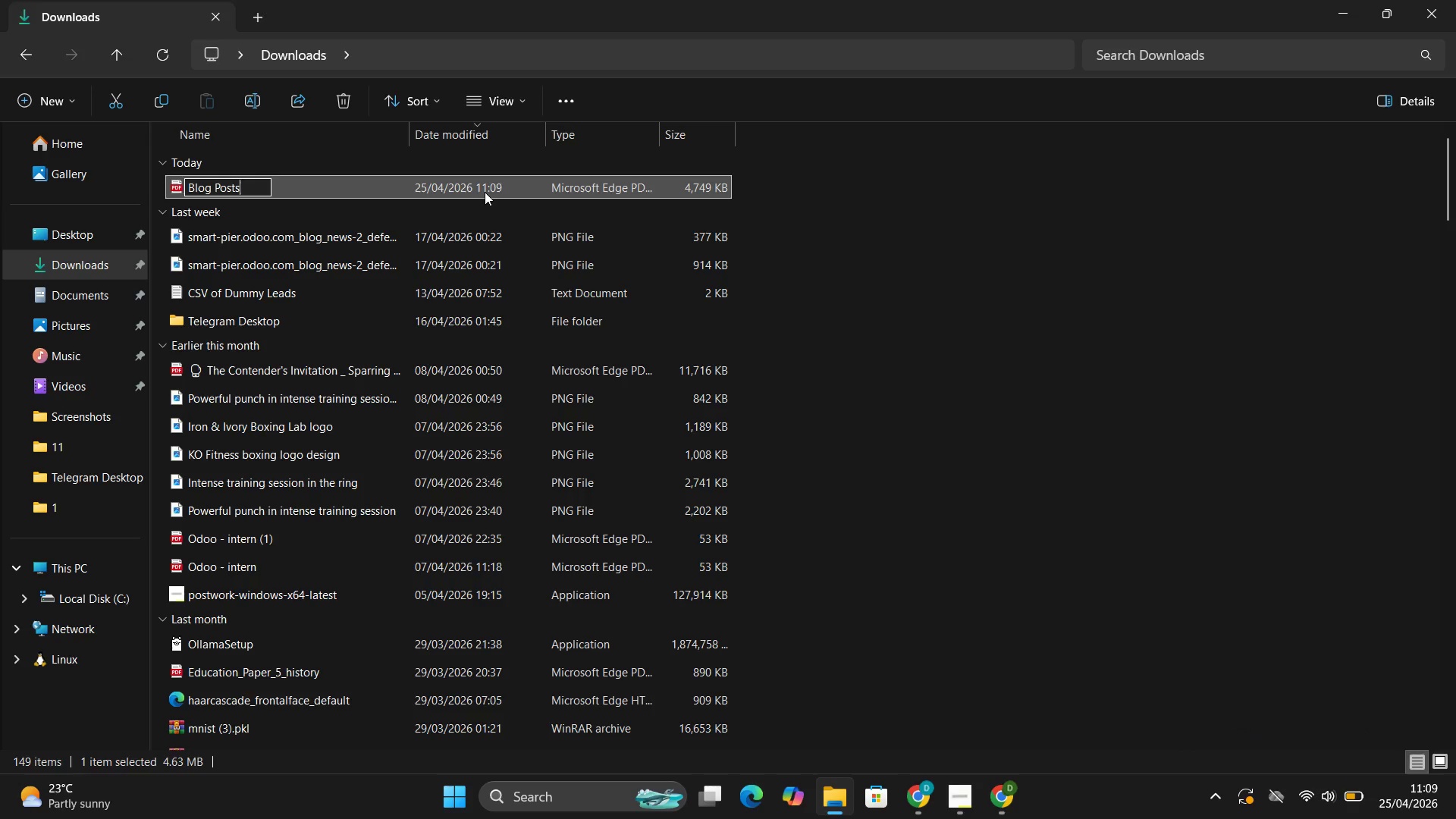 
key(Control+C)
 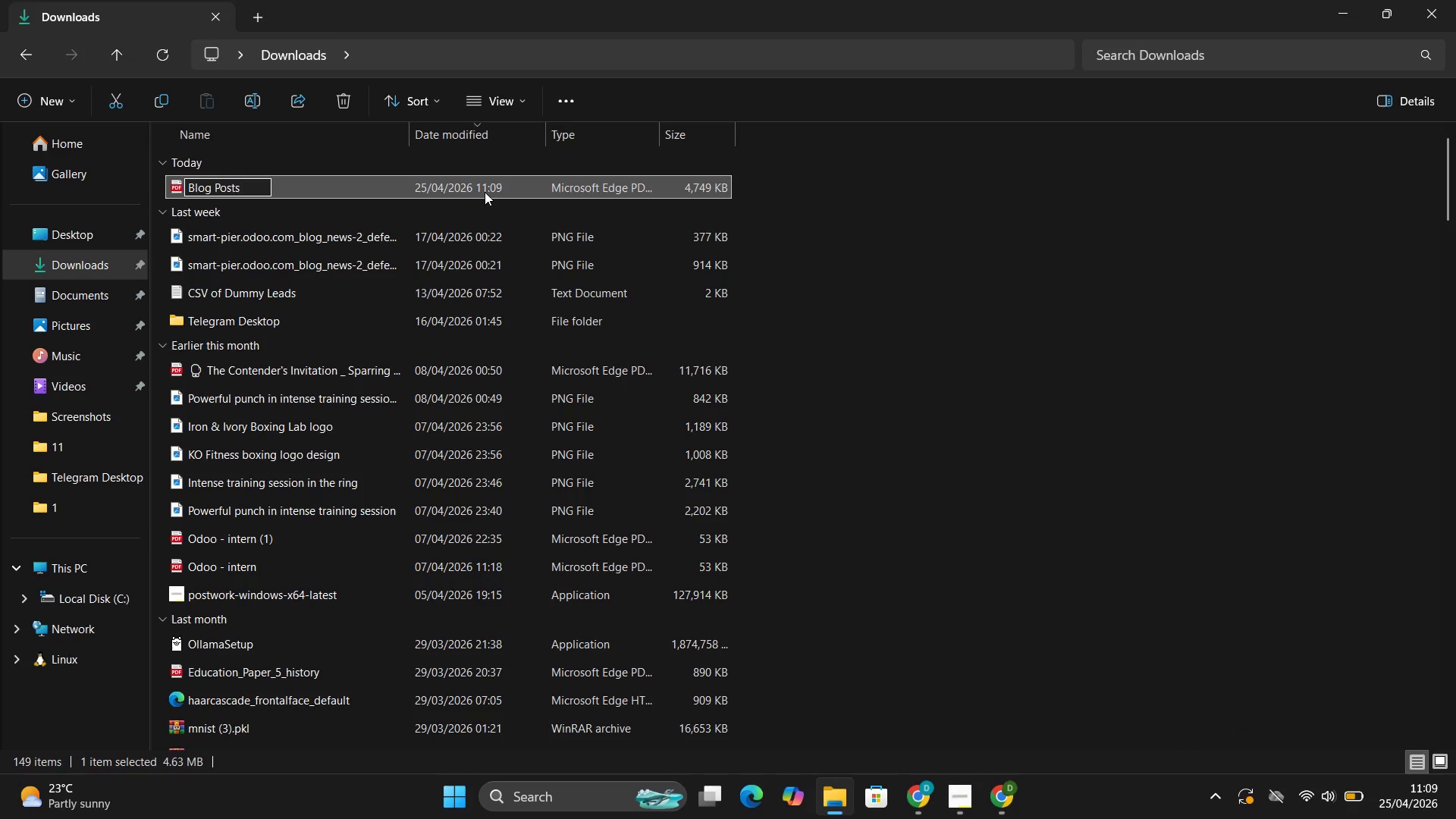 
key(Control+A)
 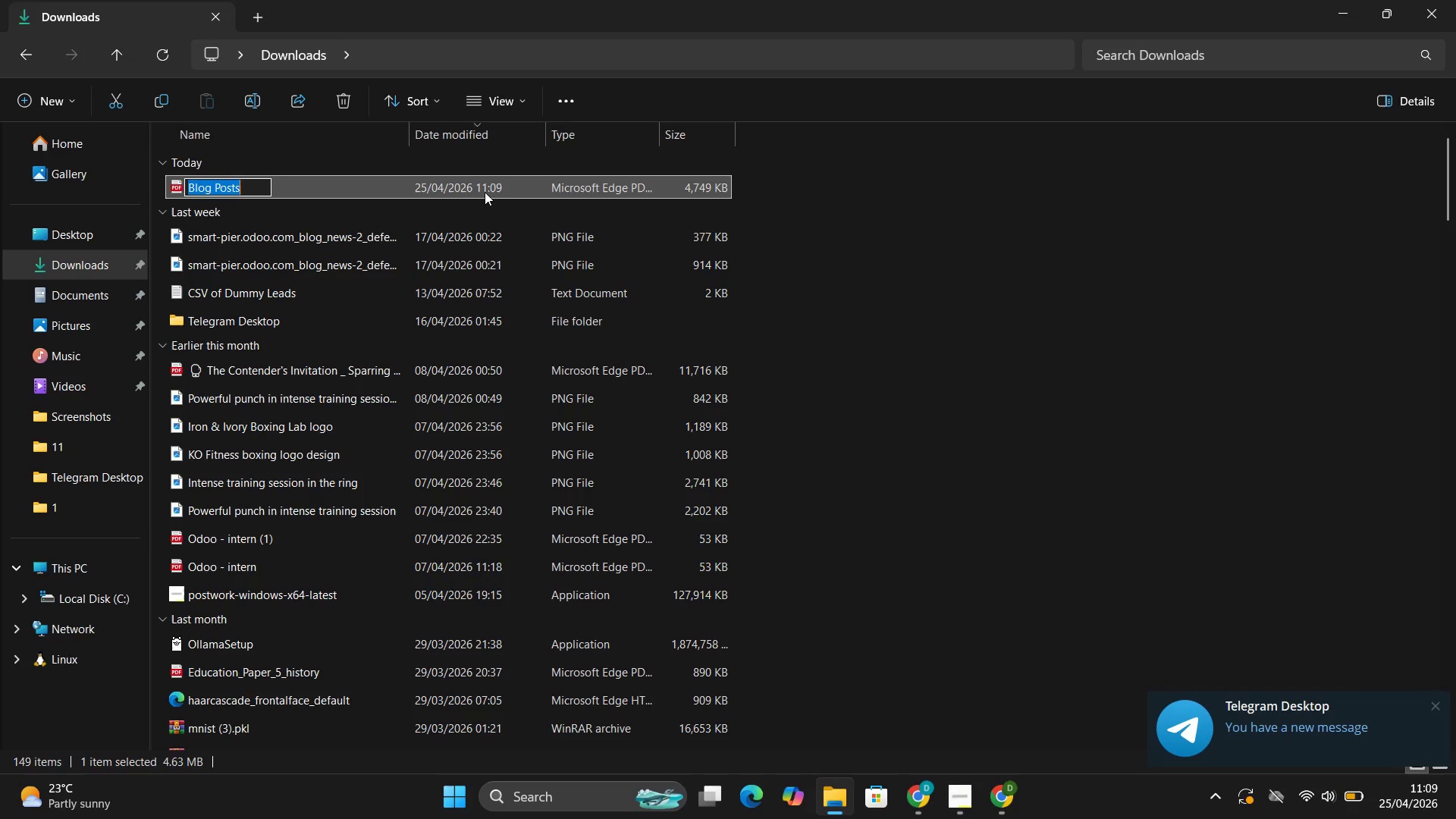 
key(Control+C)
 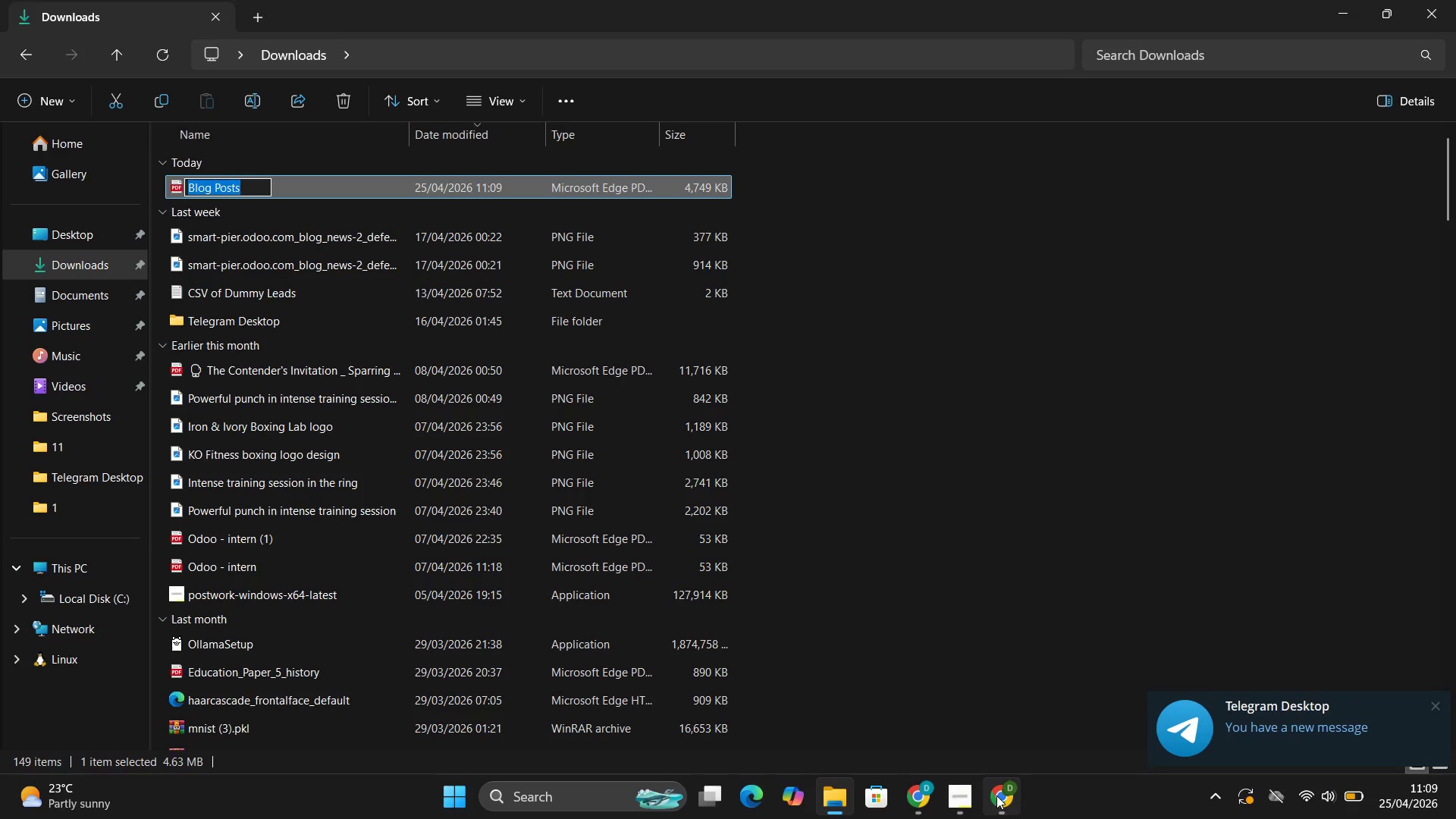 
left_click([971, 720])
 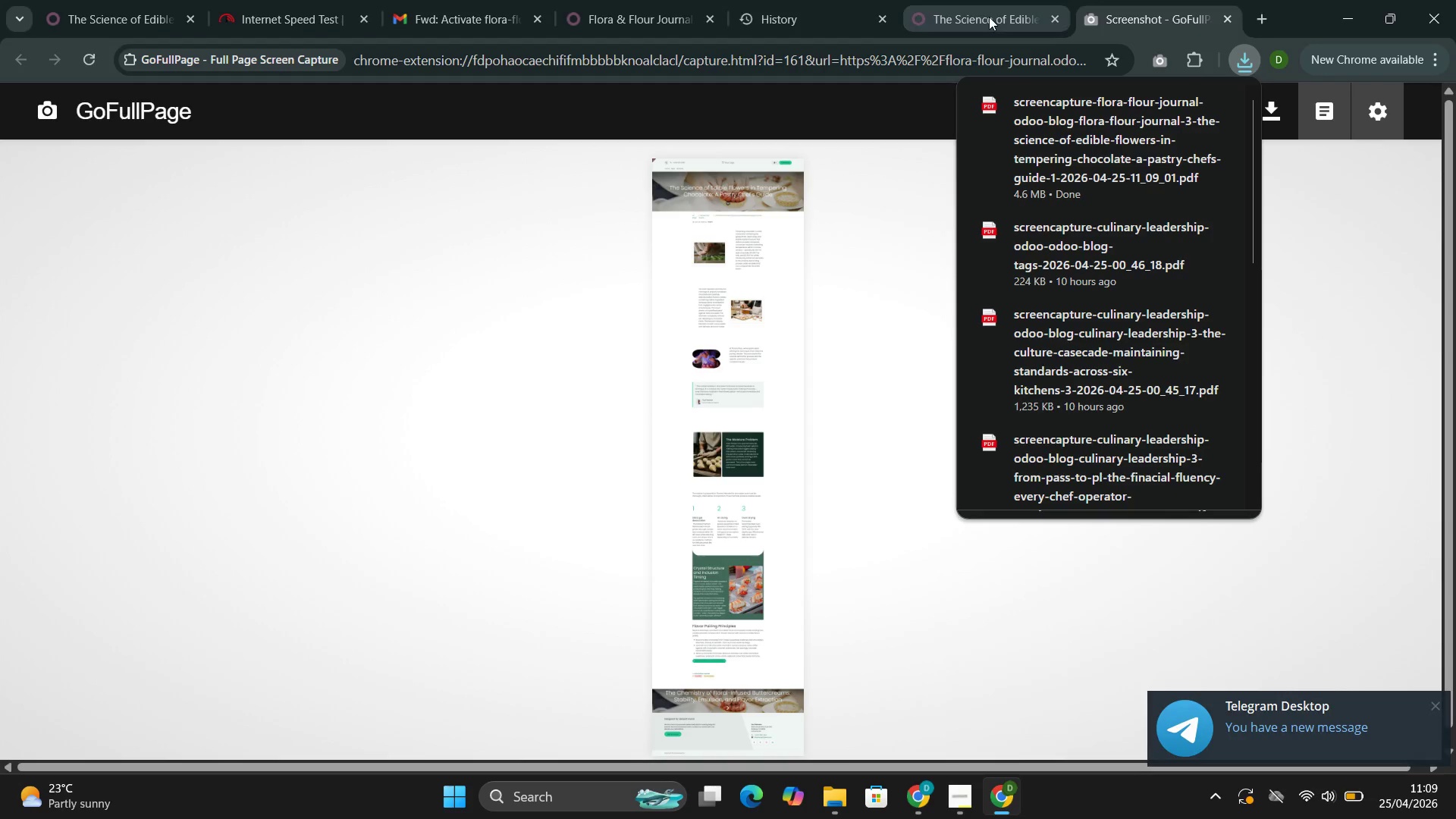 
left_click([985, 9])
 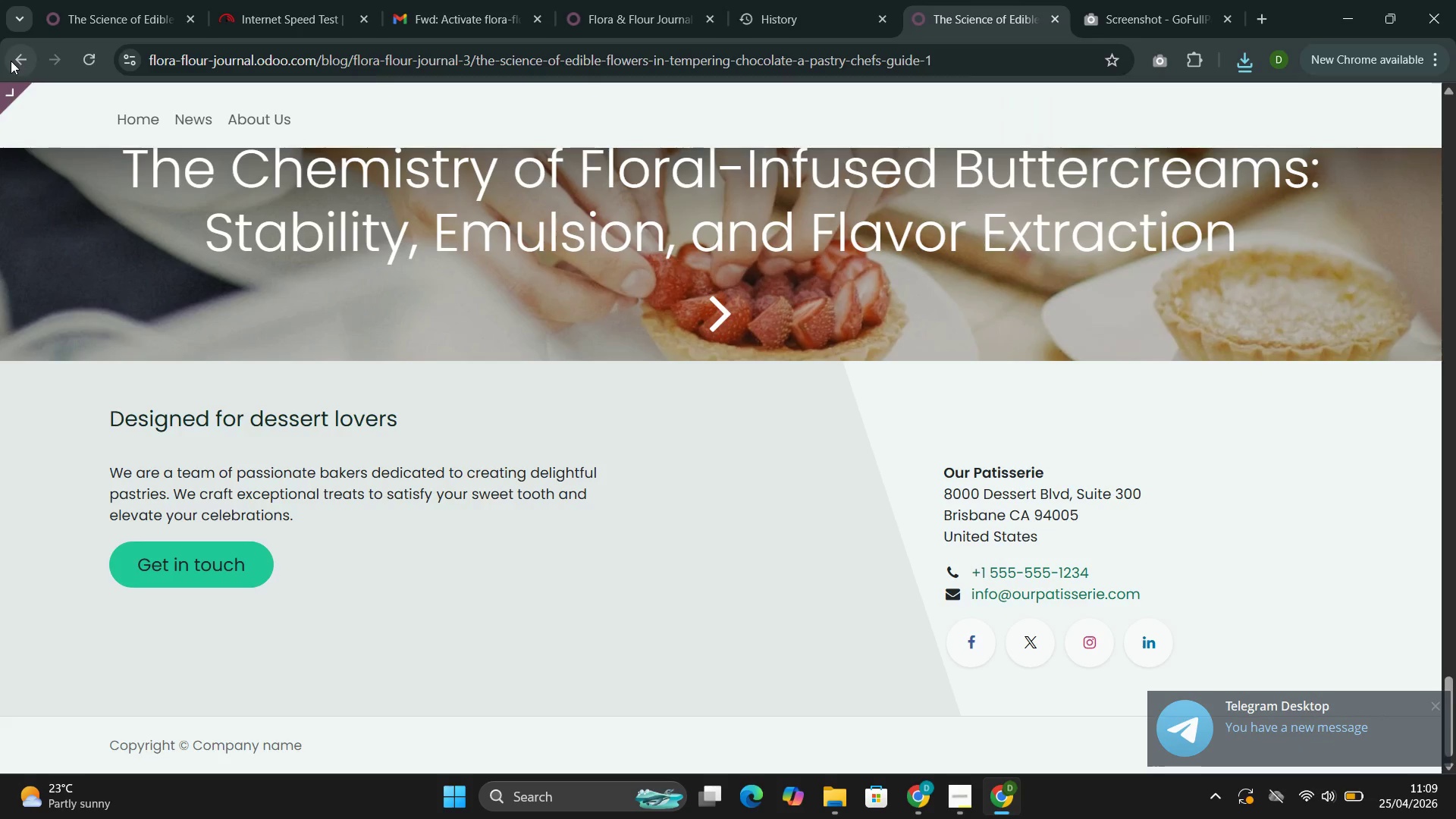 
left_click([6, 59])
 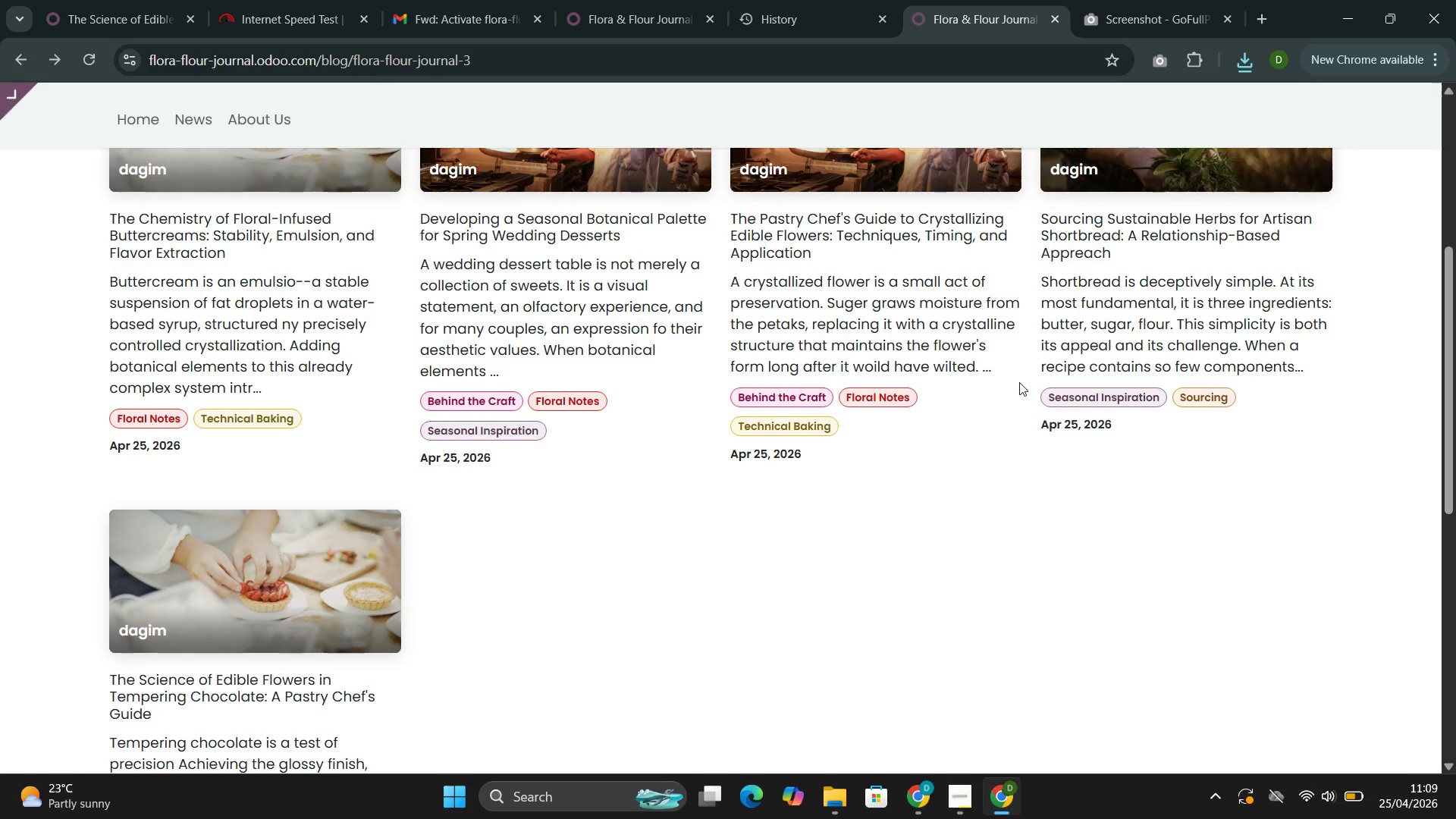 
left_click([1129, 305])
 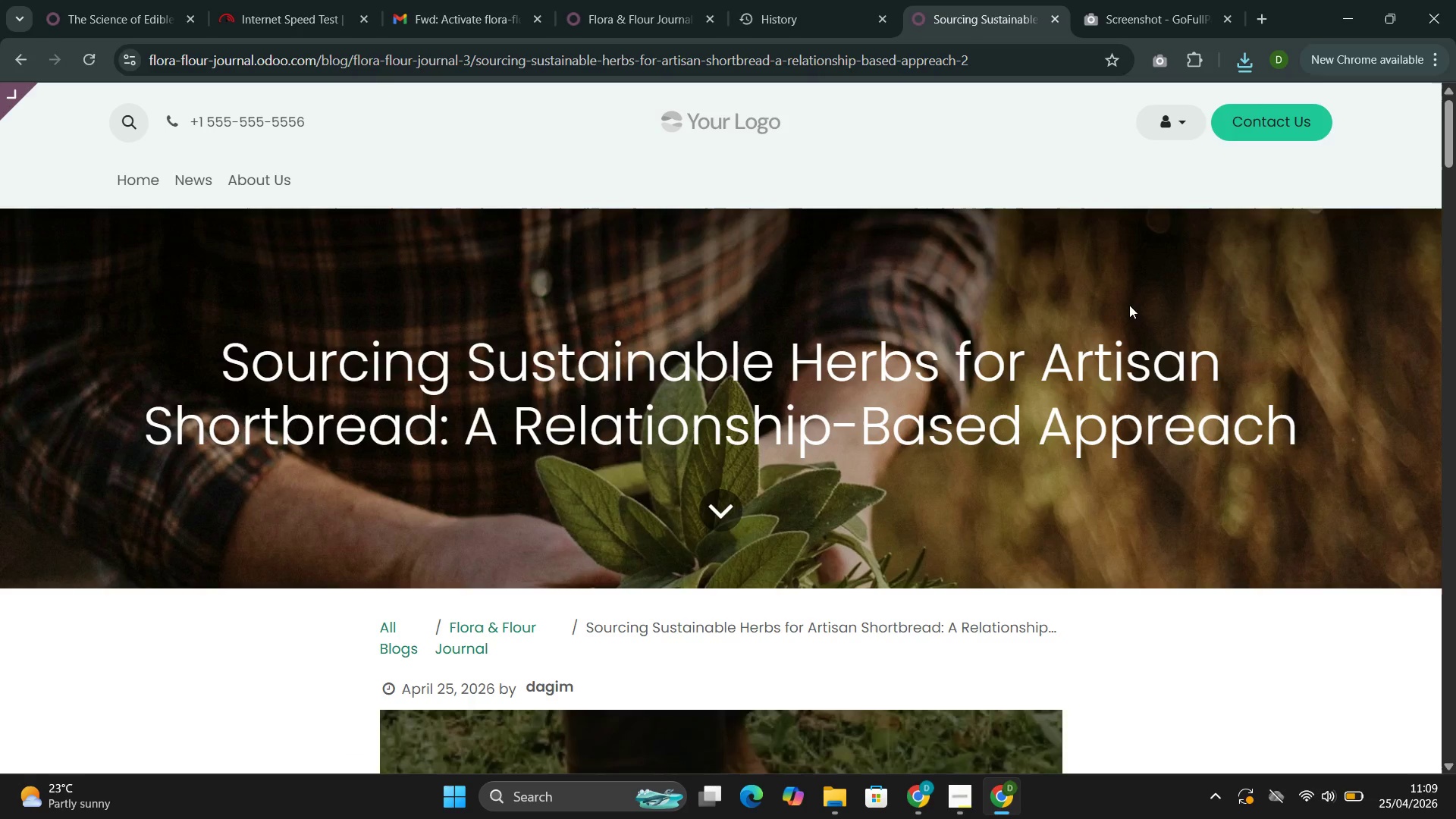 
wait(7.25)
 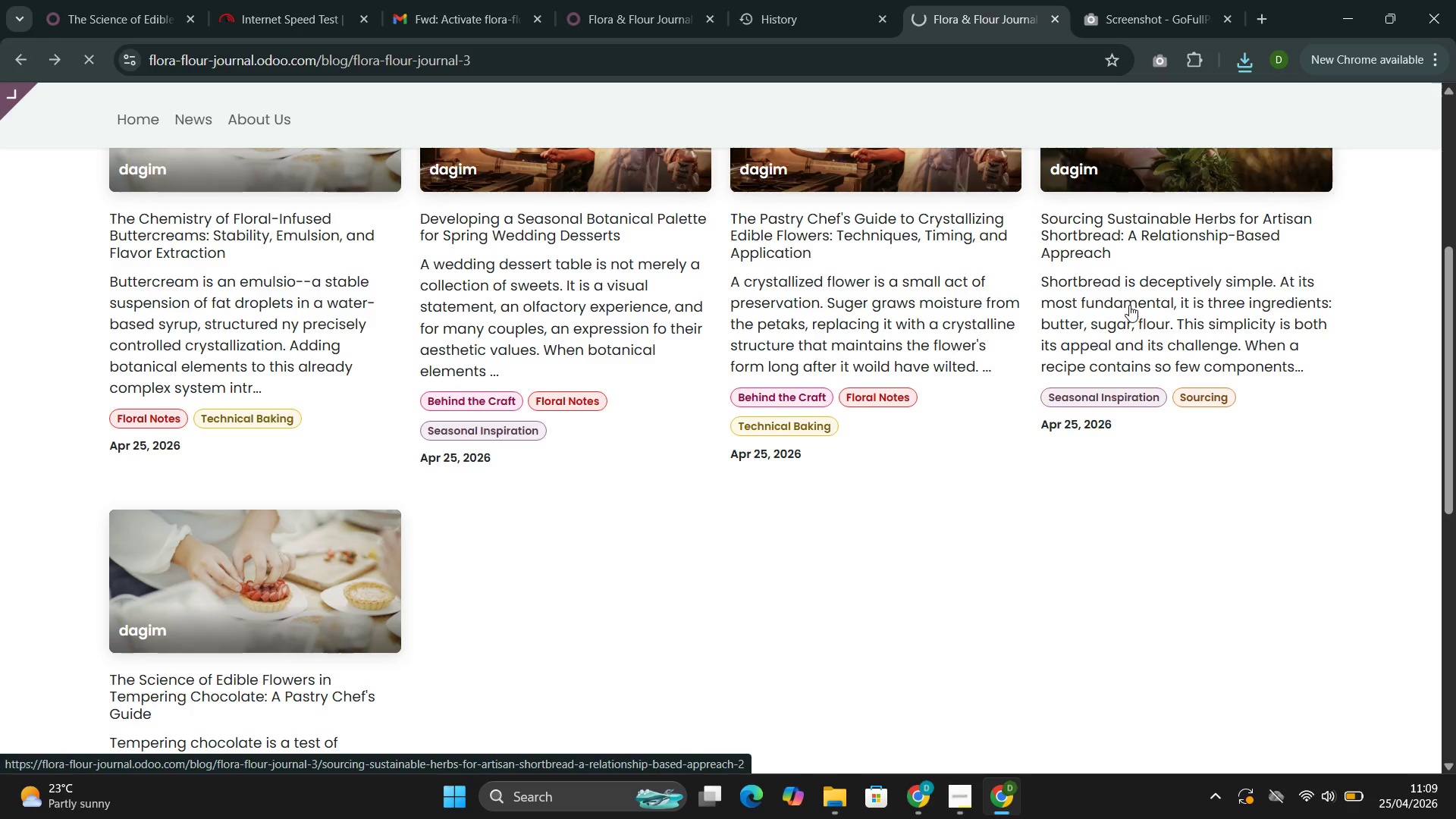 
left_click([1165, 57])
 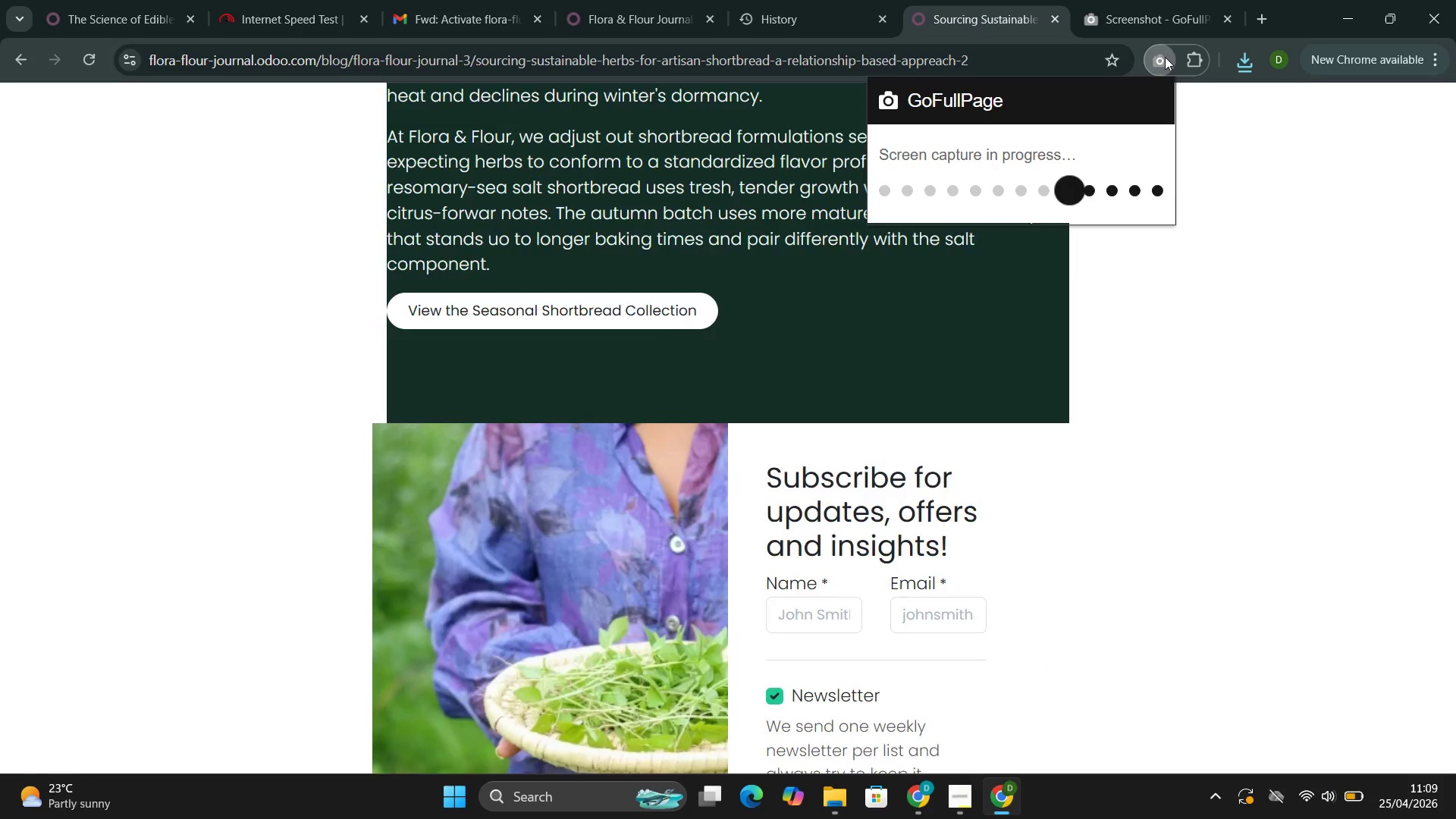 
wait(10.94)
 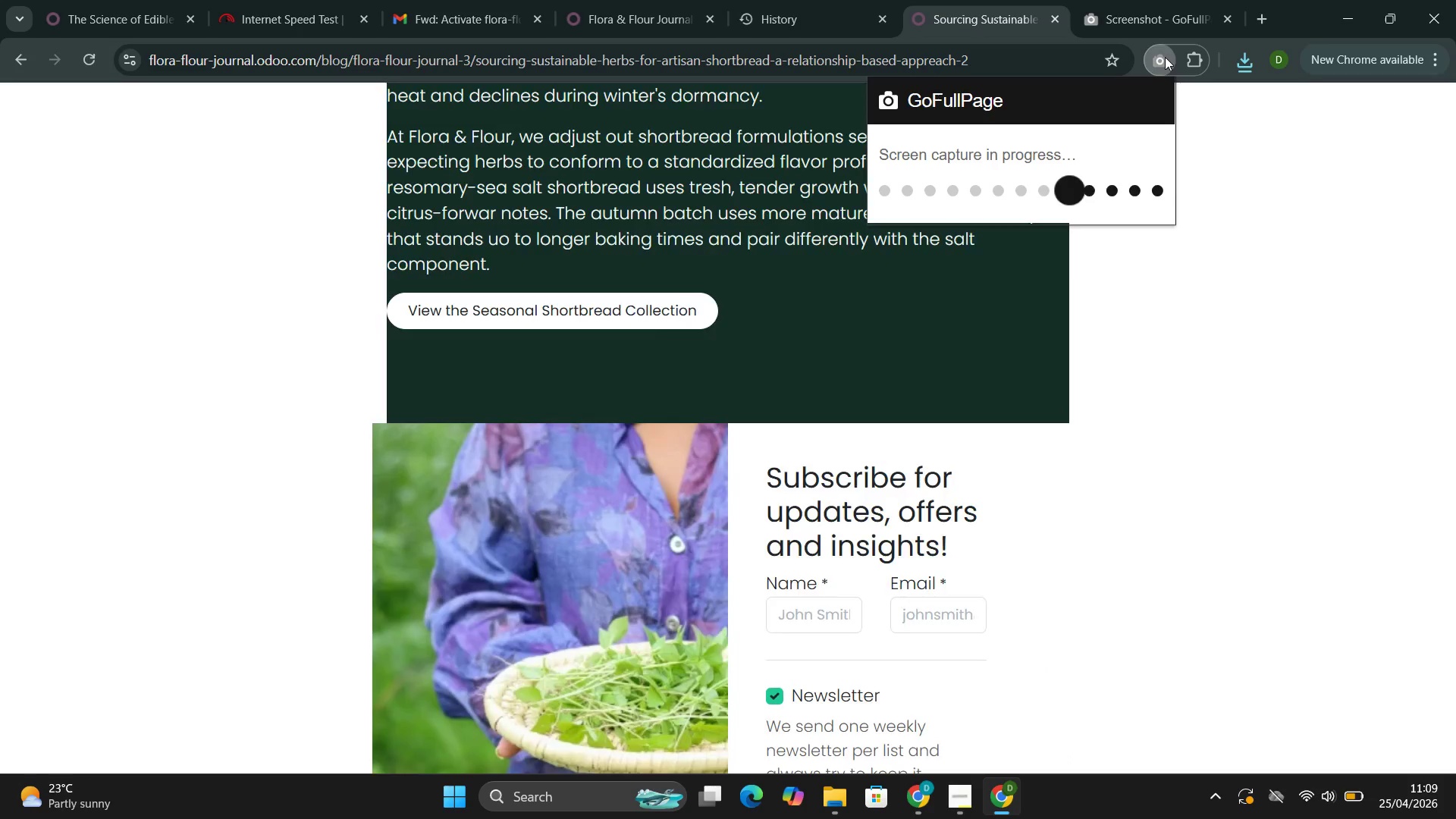 
left_click([1221, 108])
 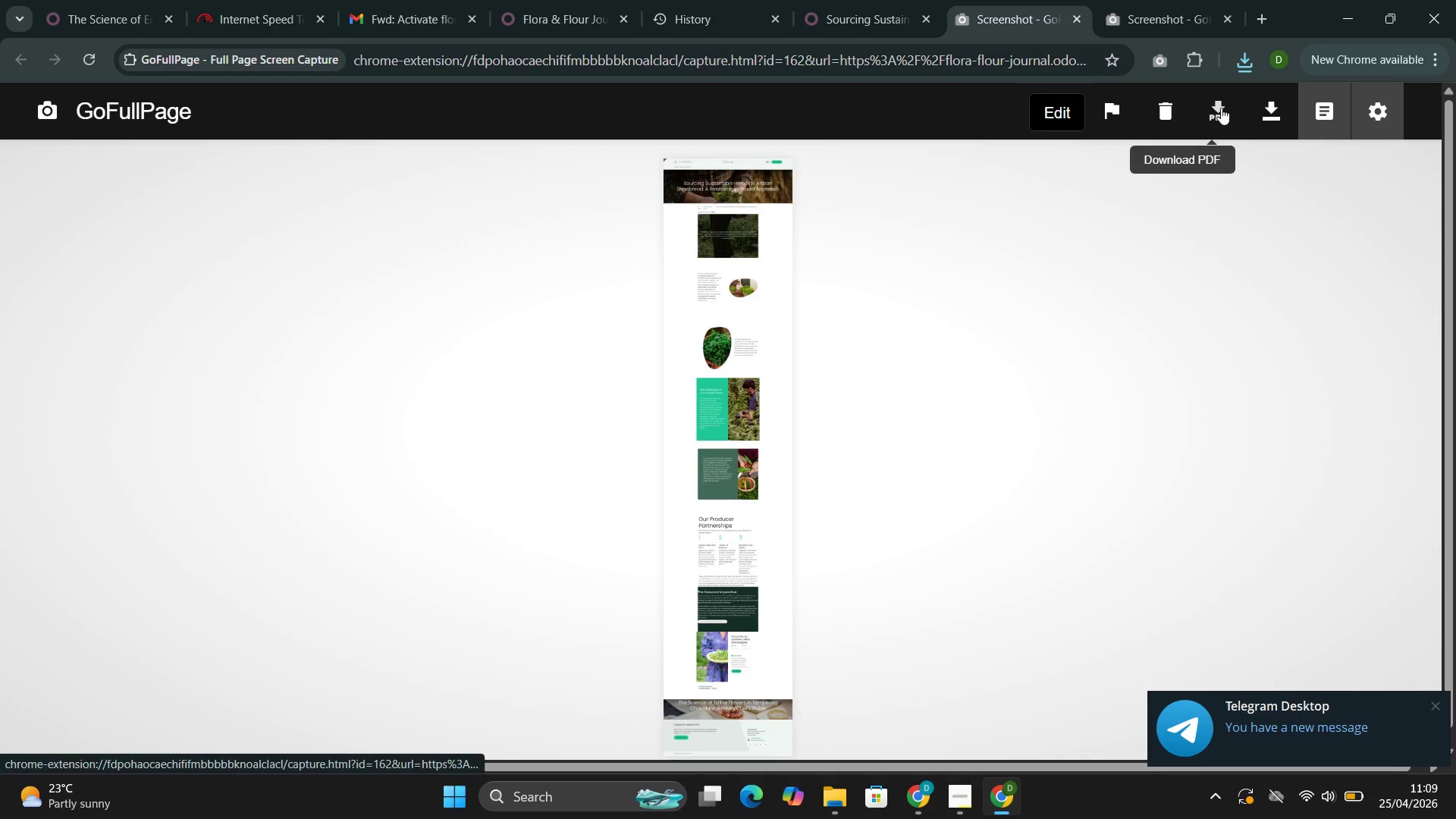 
mouse_move([1221, 98])
 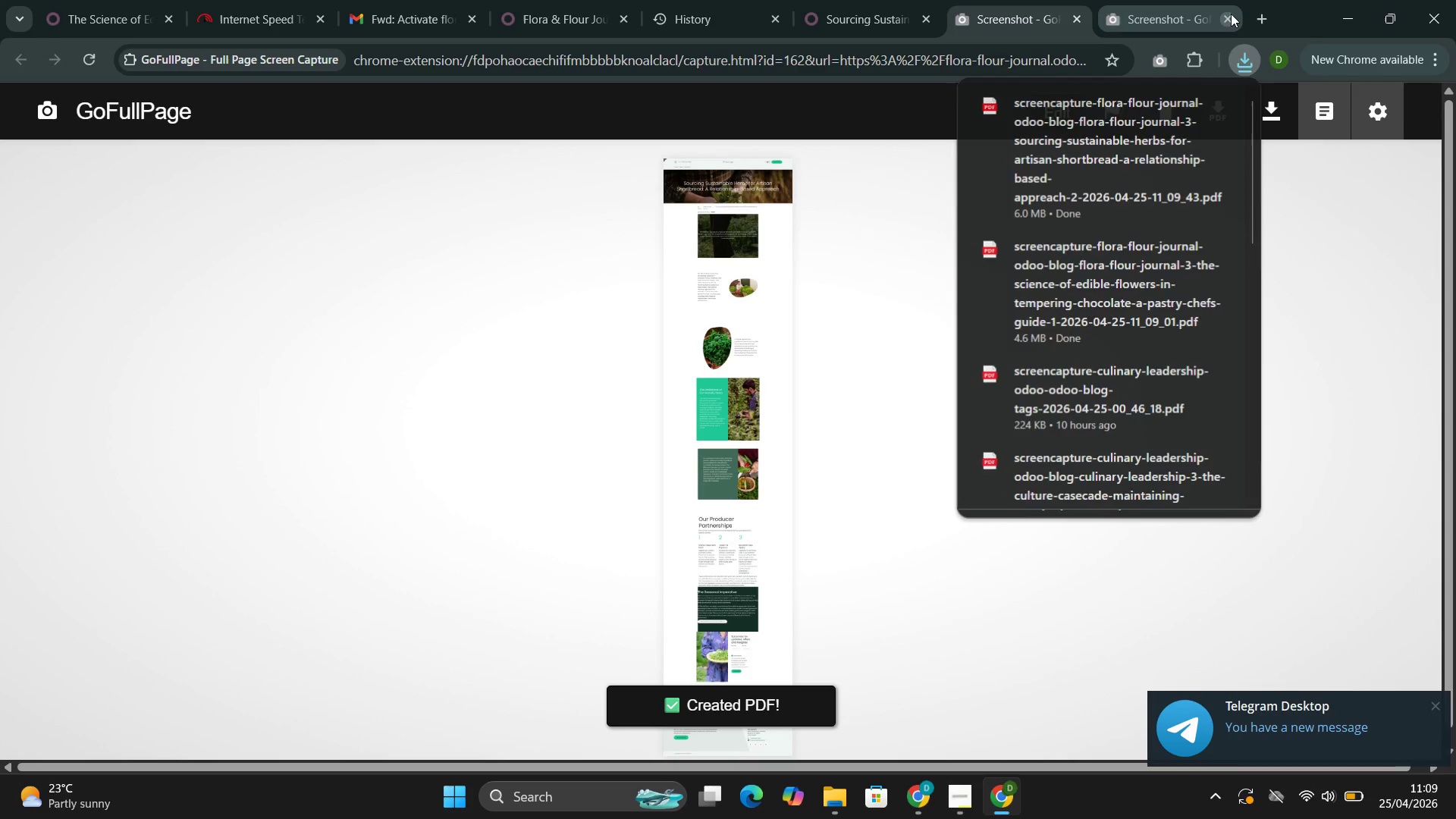 
left_click([1231, 14])
 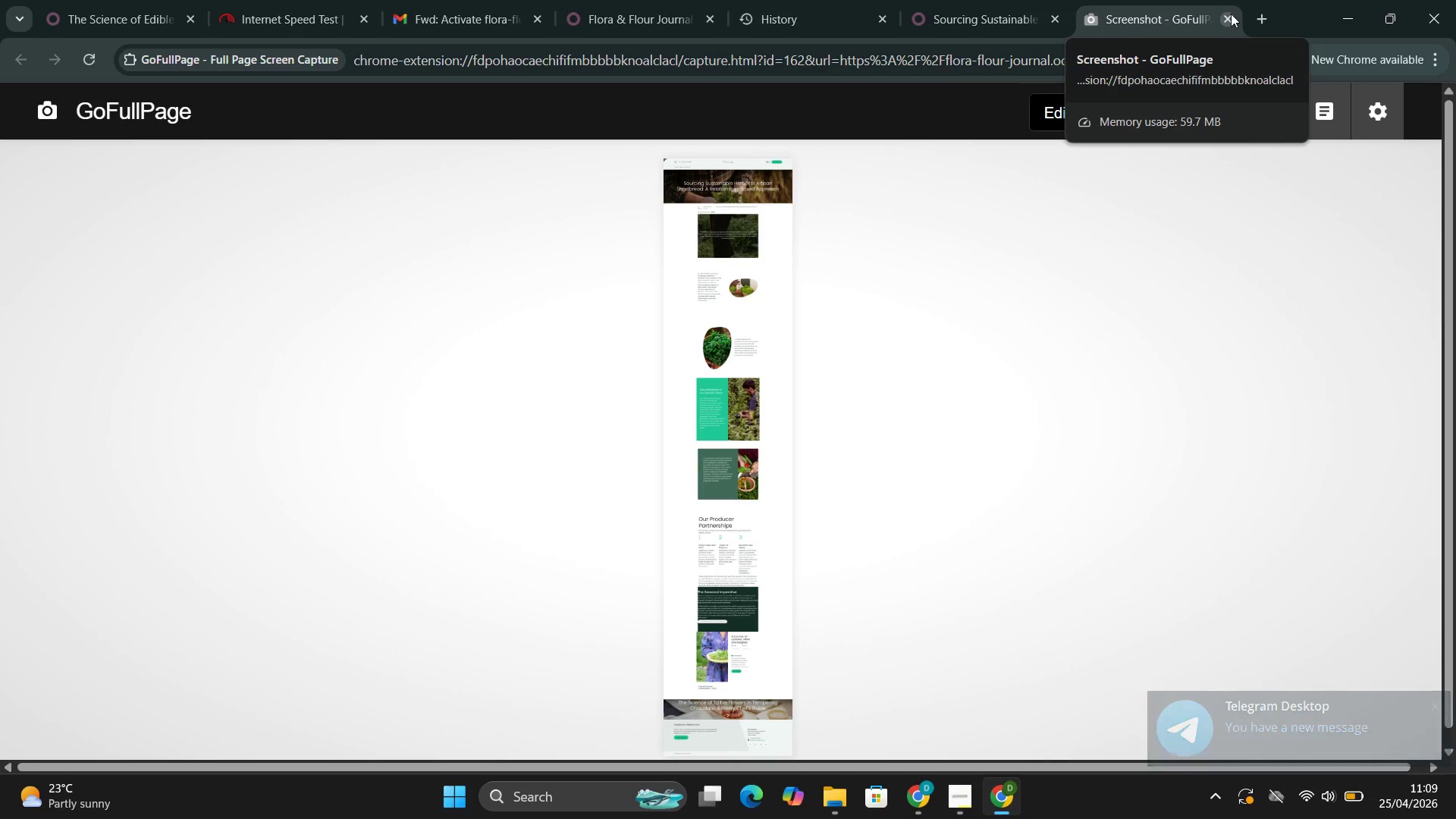 
left_click([1231, 14])
 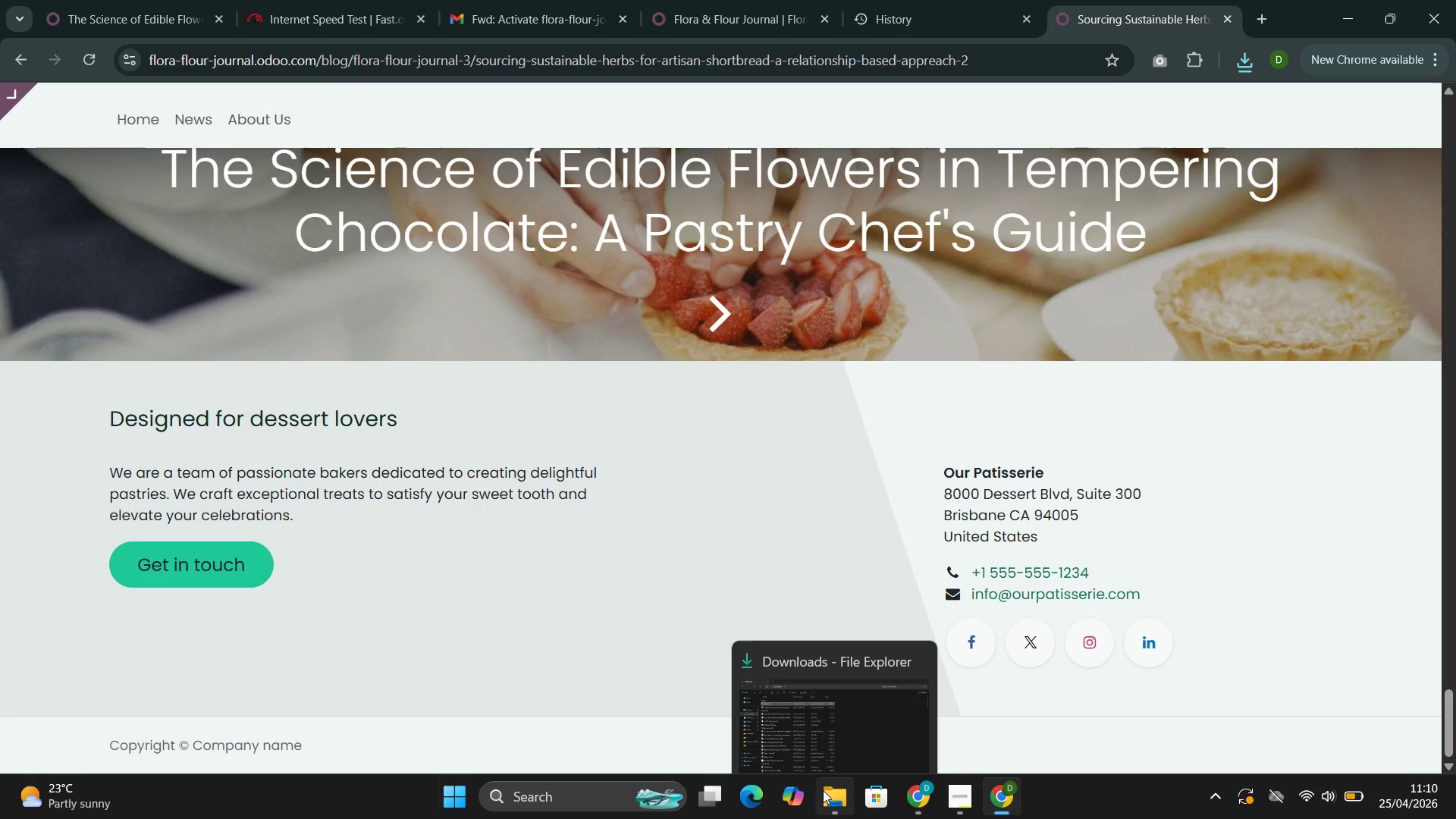 
left_click([791, 701])
 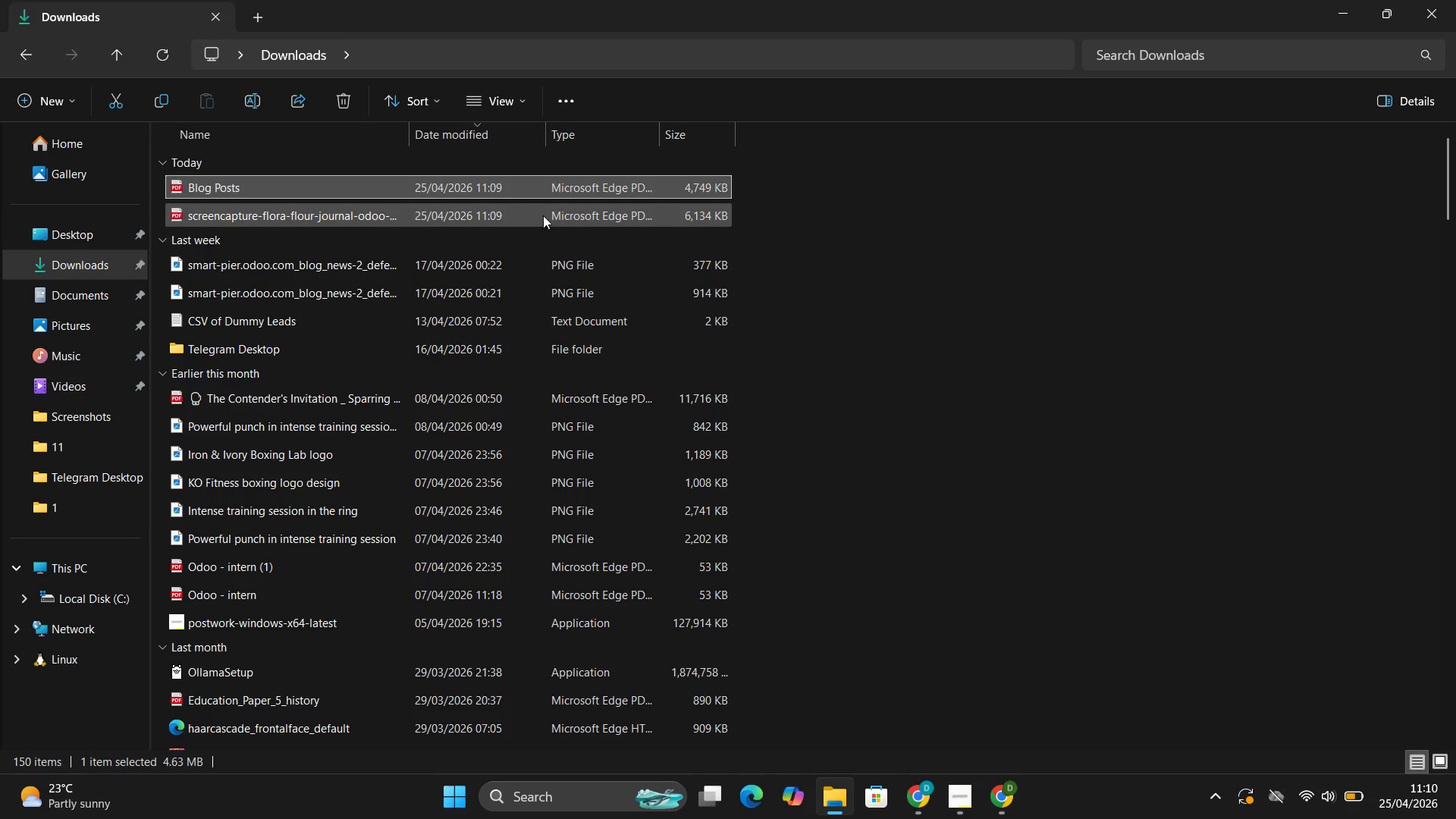 
left_click([544, 207])
 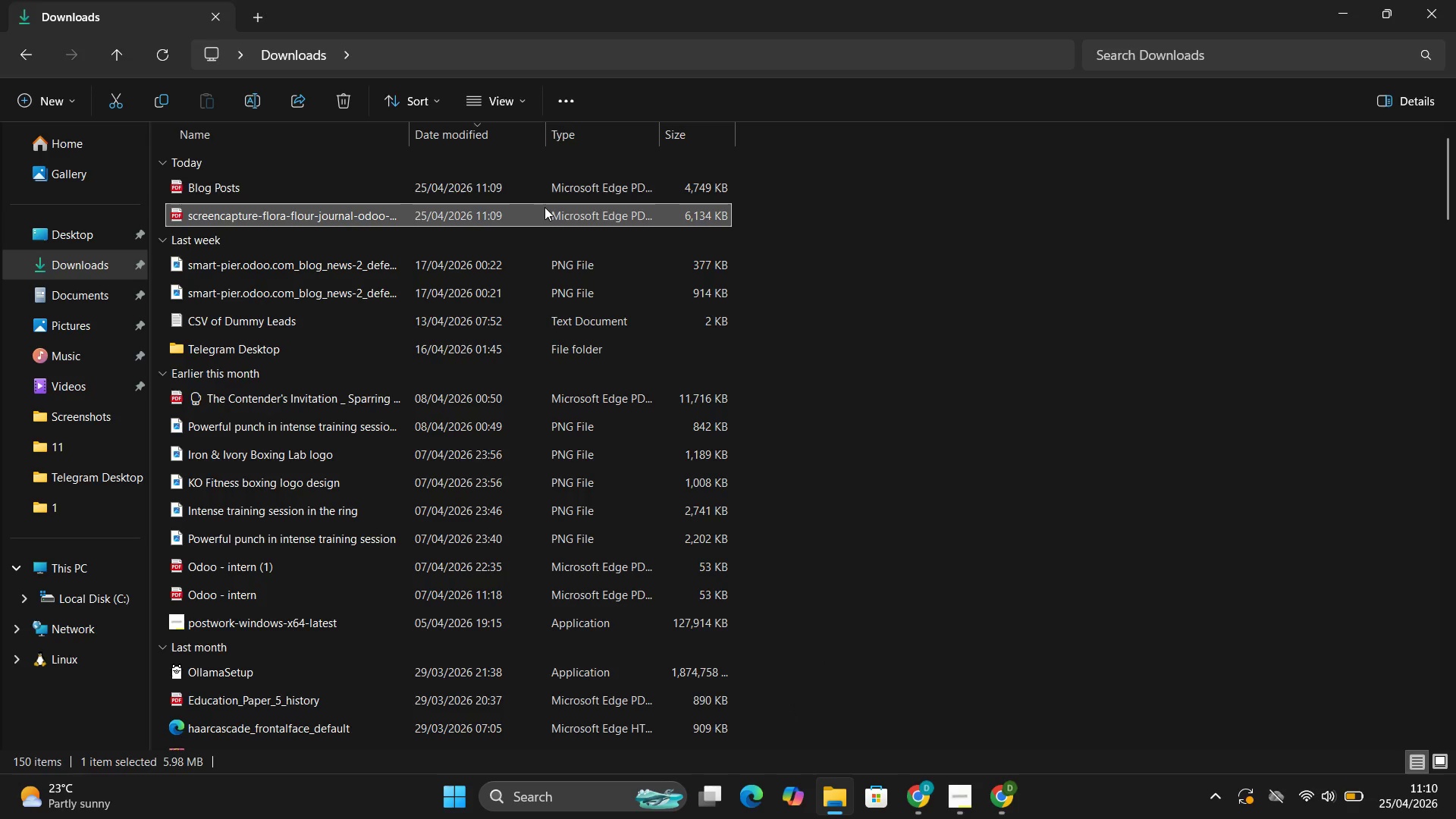 
key(F2)
 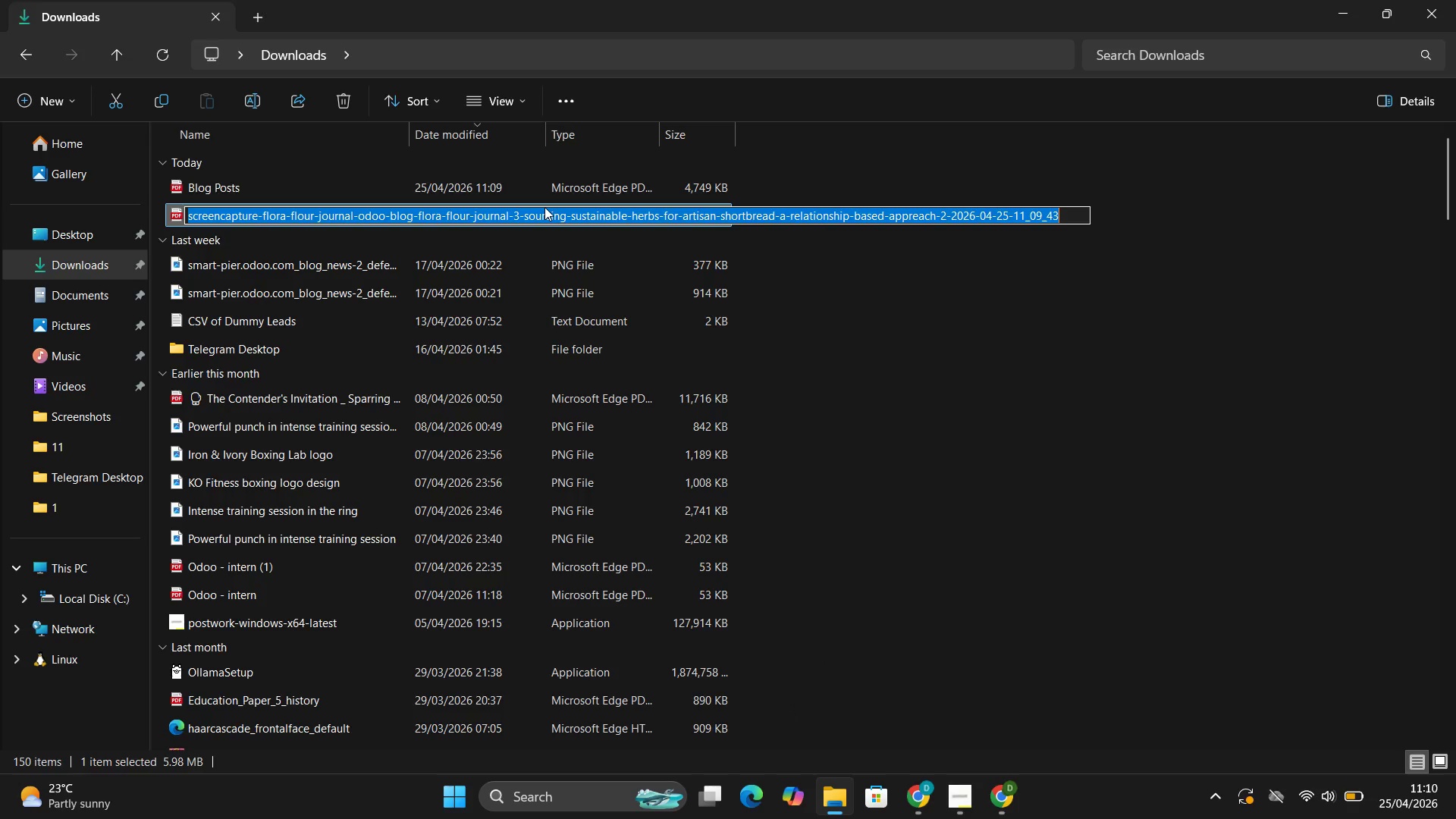 
key(Control+V)
 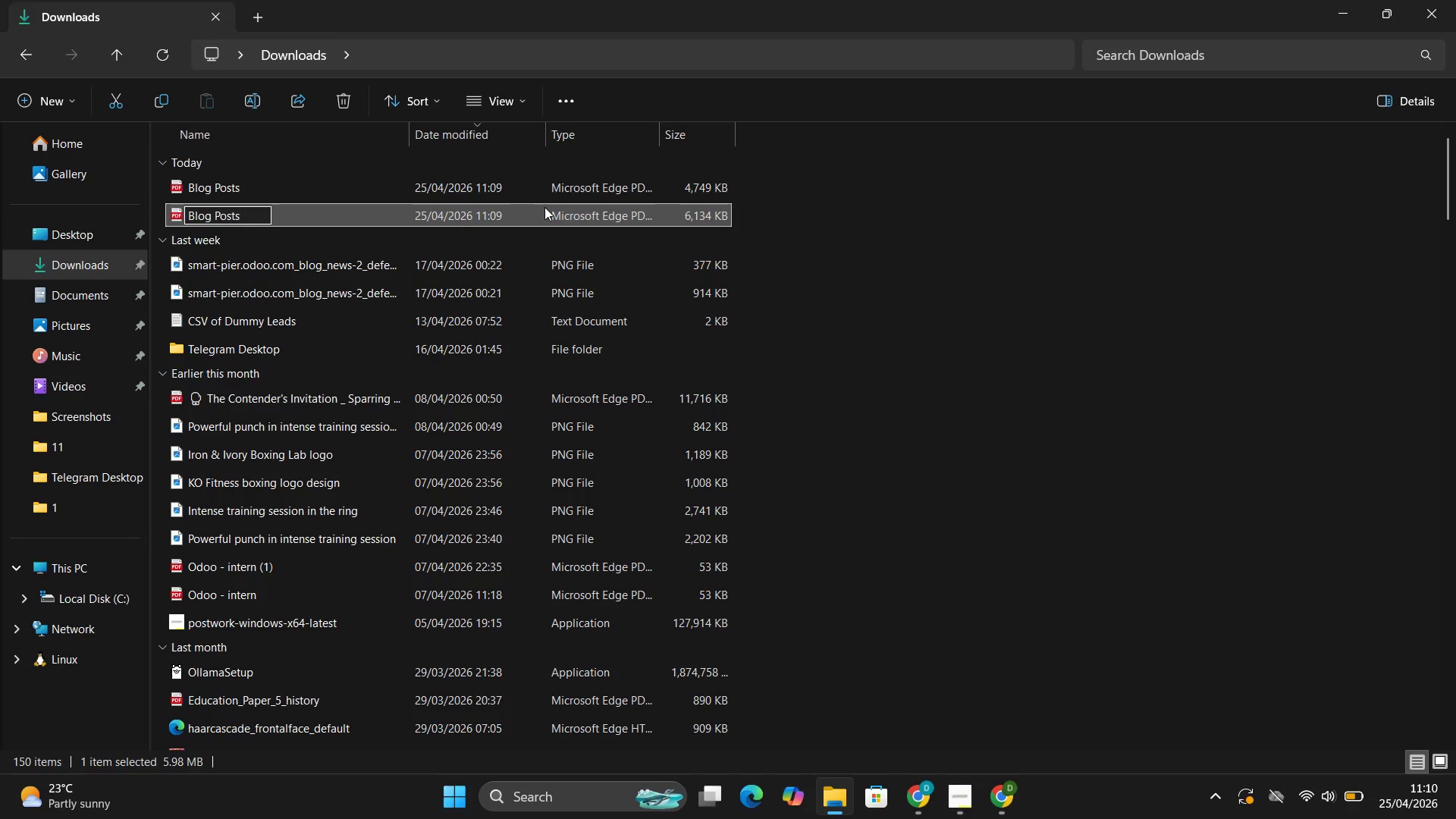 
key(Backspace)
 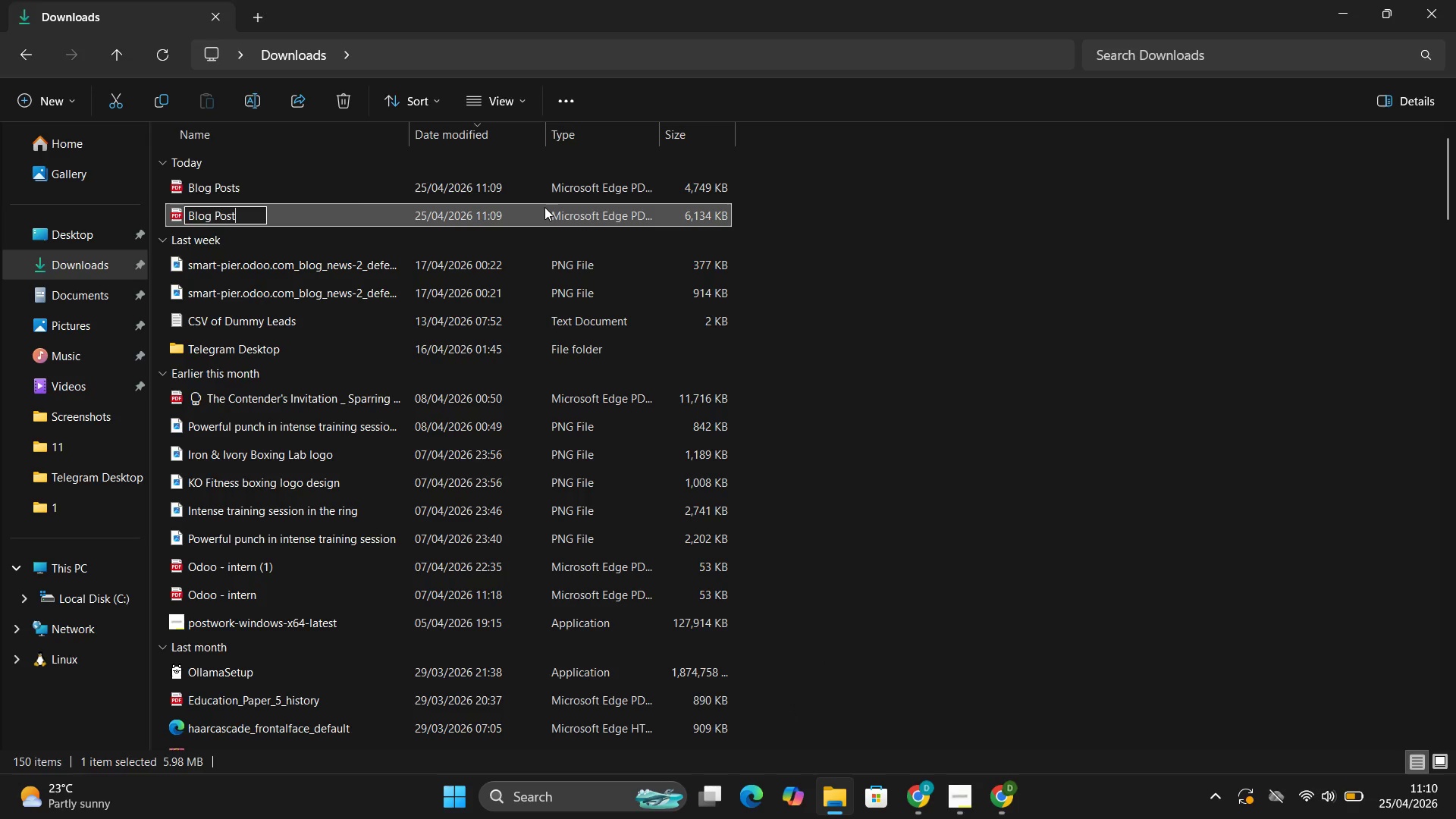 
key(Space)
 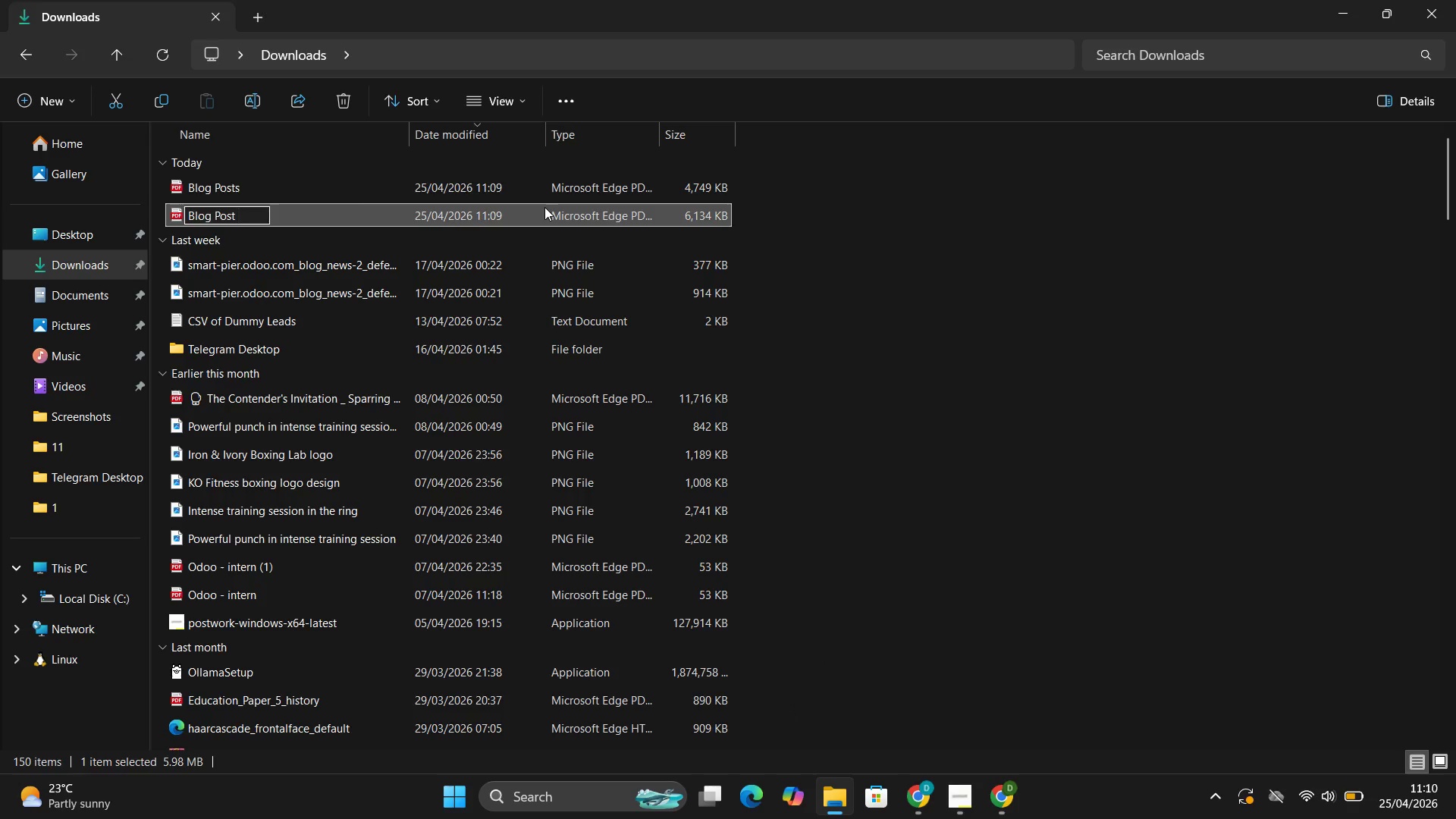 
key(1)
 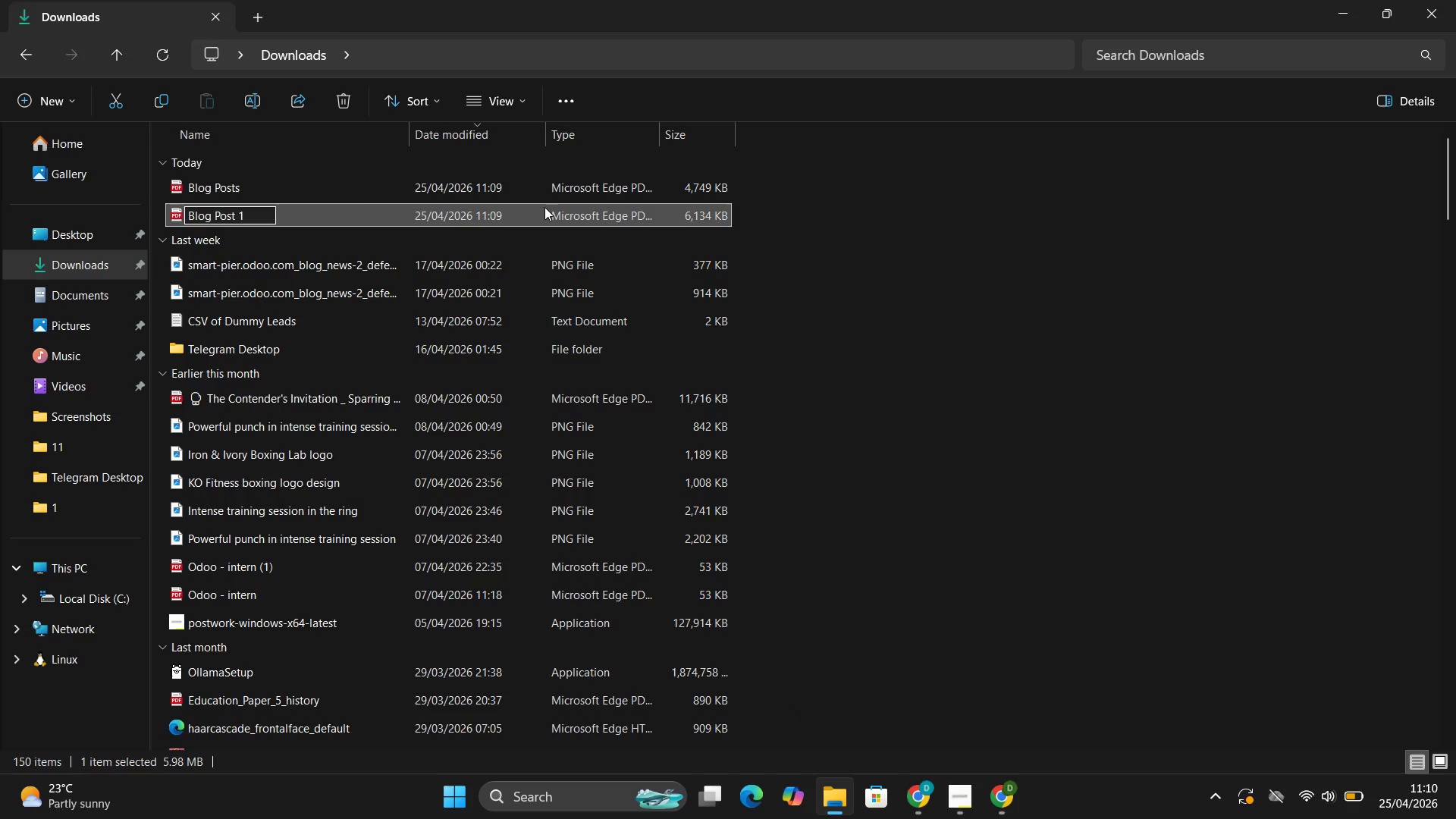 
key(Control+A)
 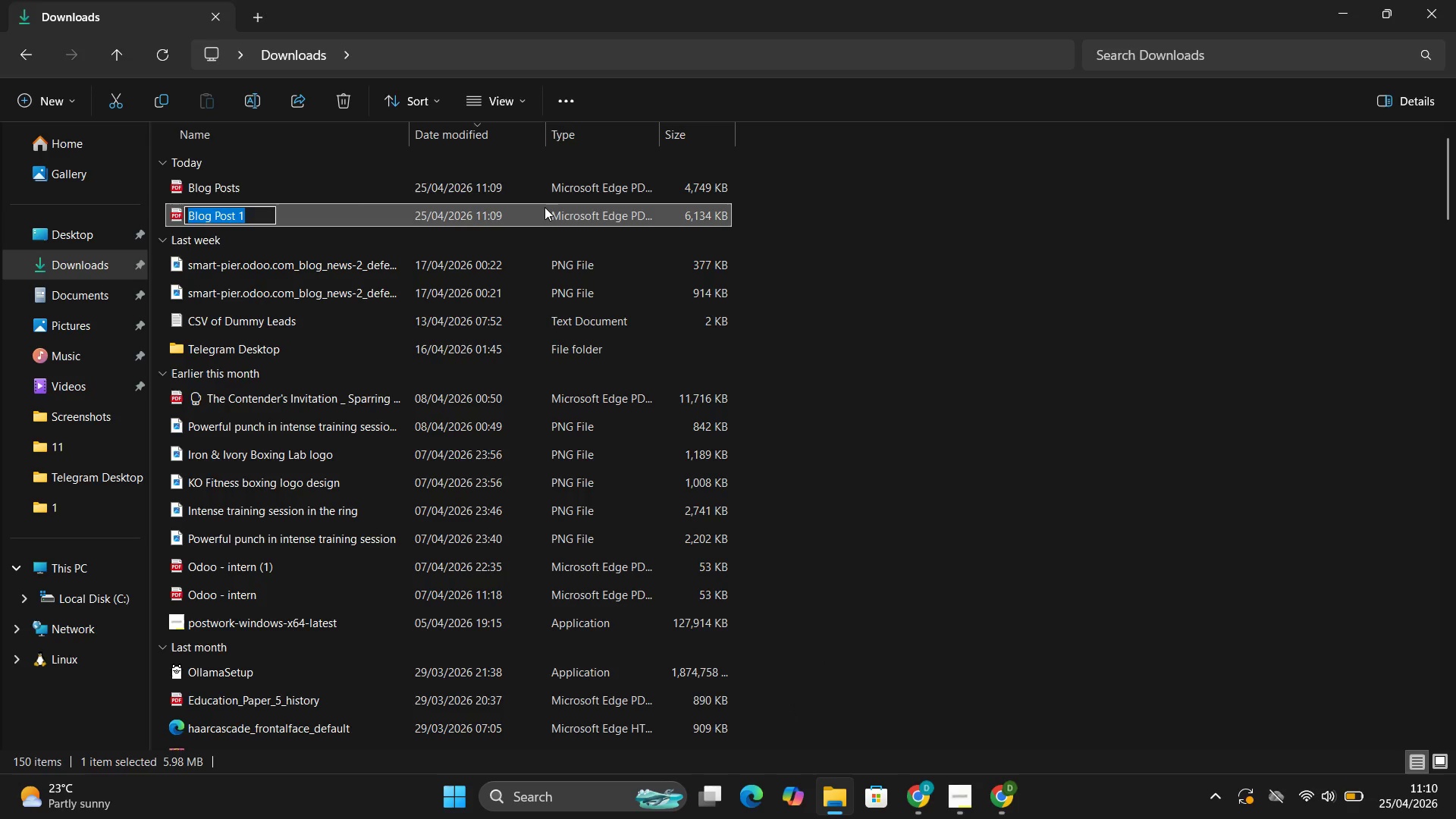 
key(Control+C)
 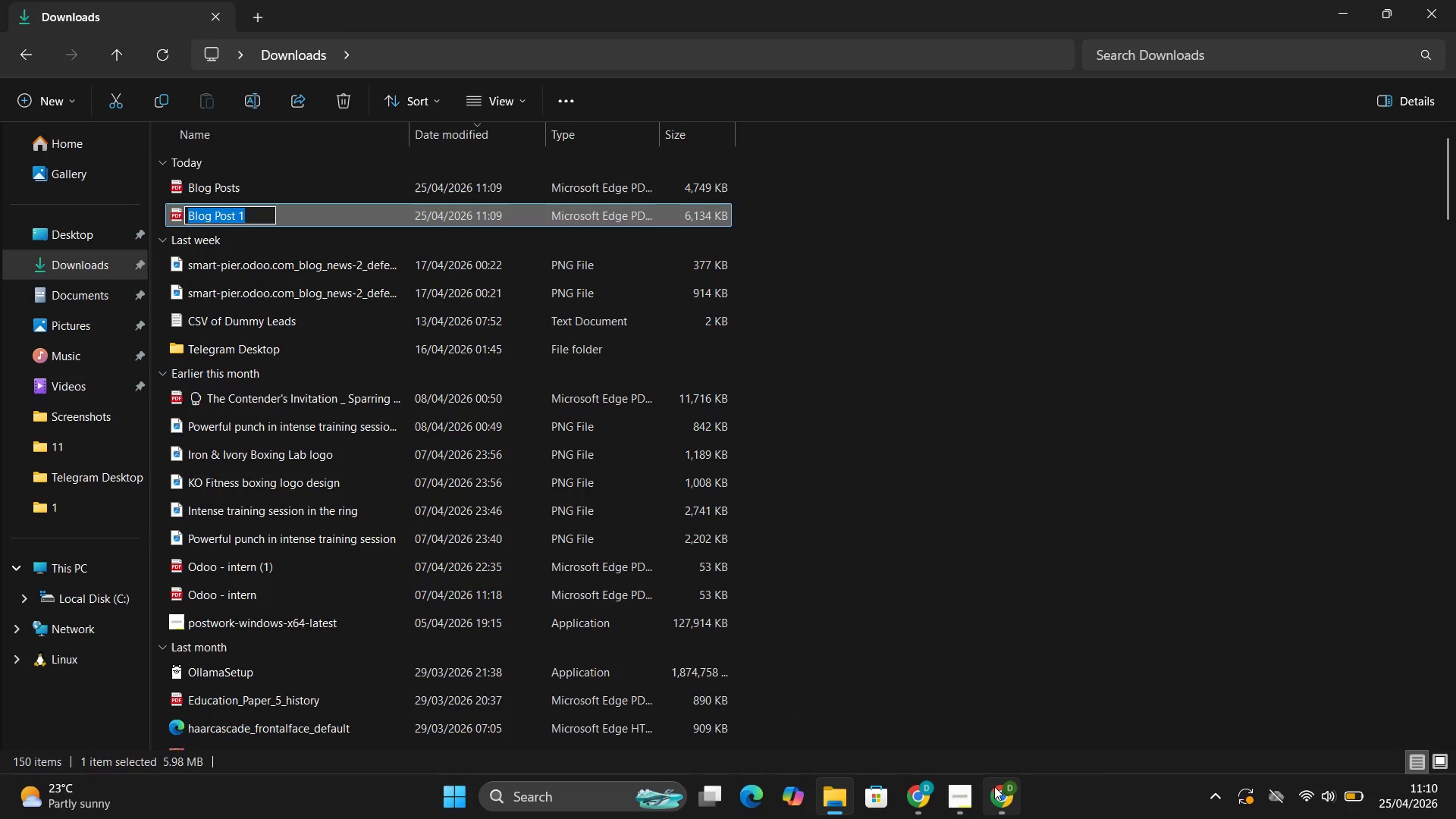 
left_click([1006, 672])
 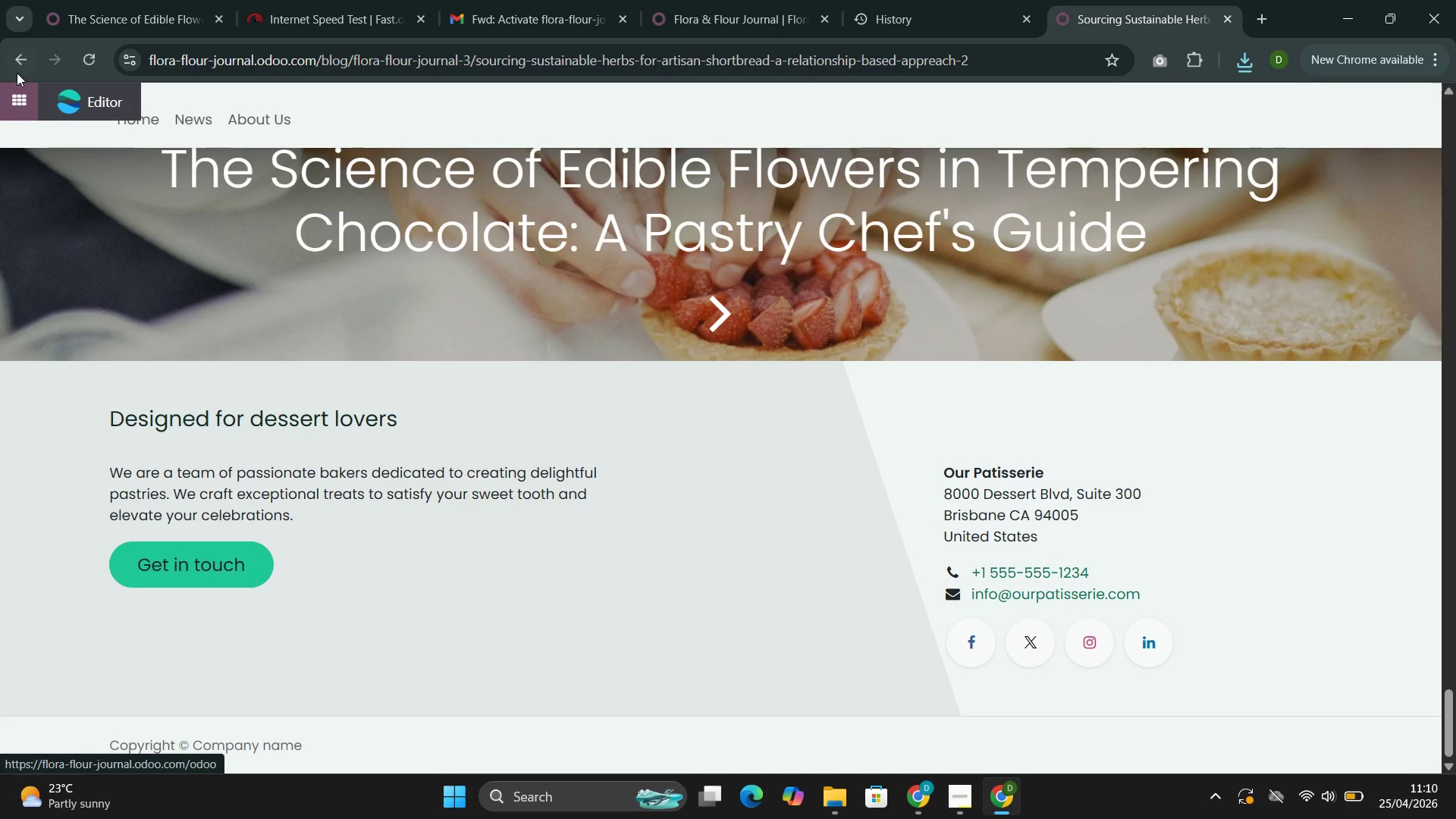 
mouse_move([39, 84])
 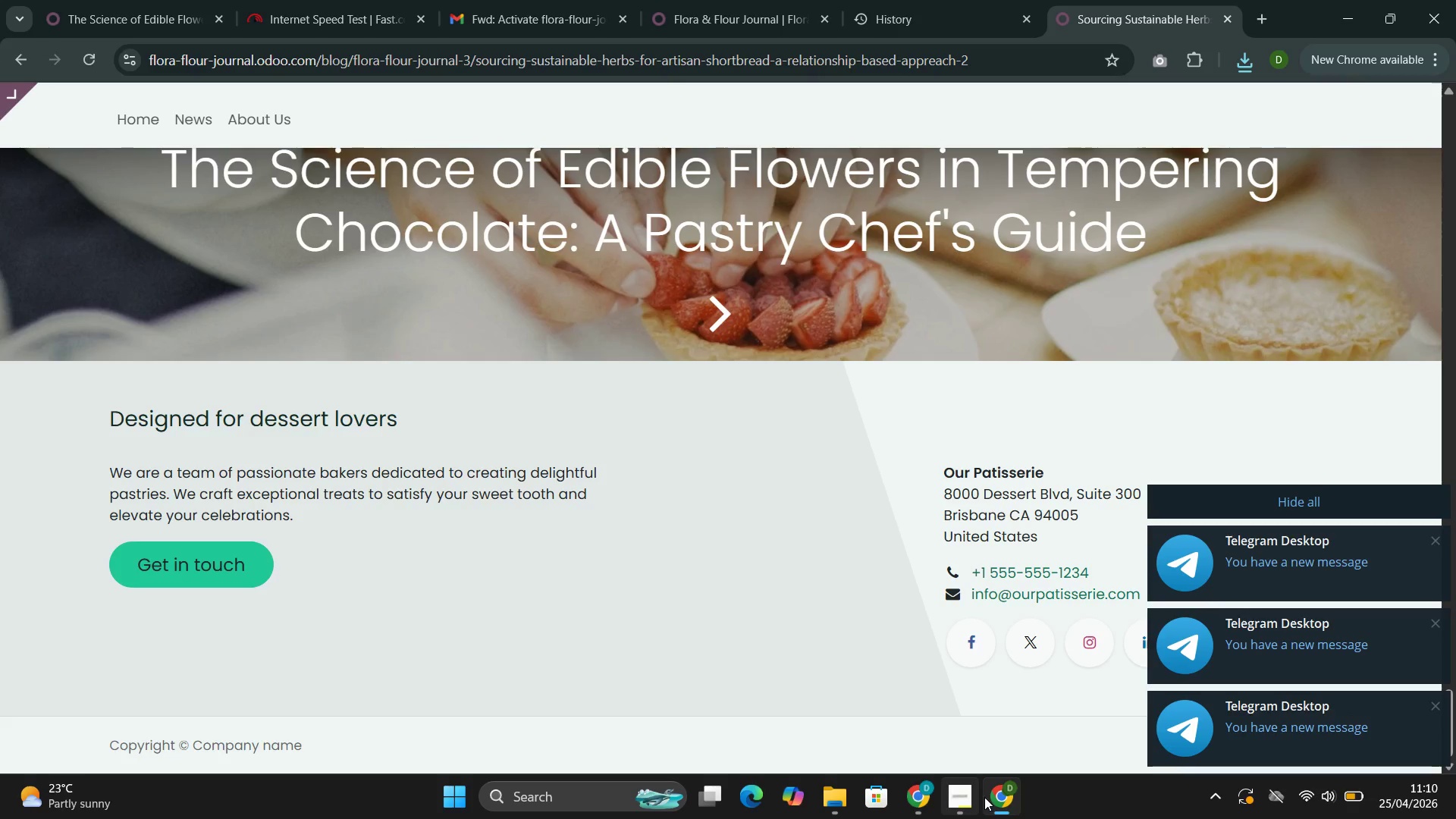 
mouse_move([966, 807])
 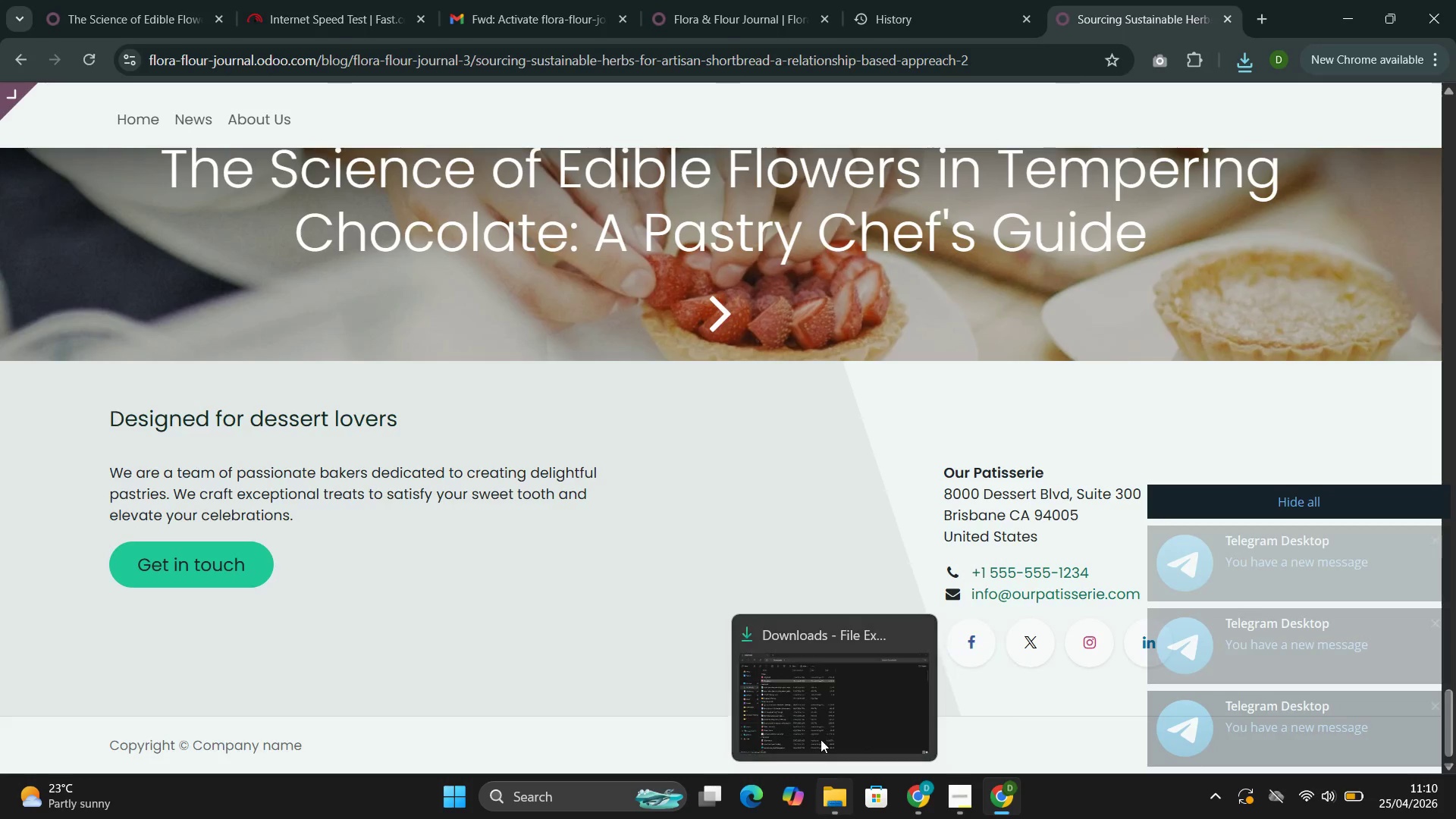 
left_click([815, 703])
 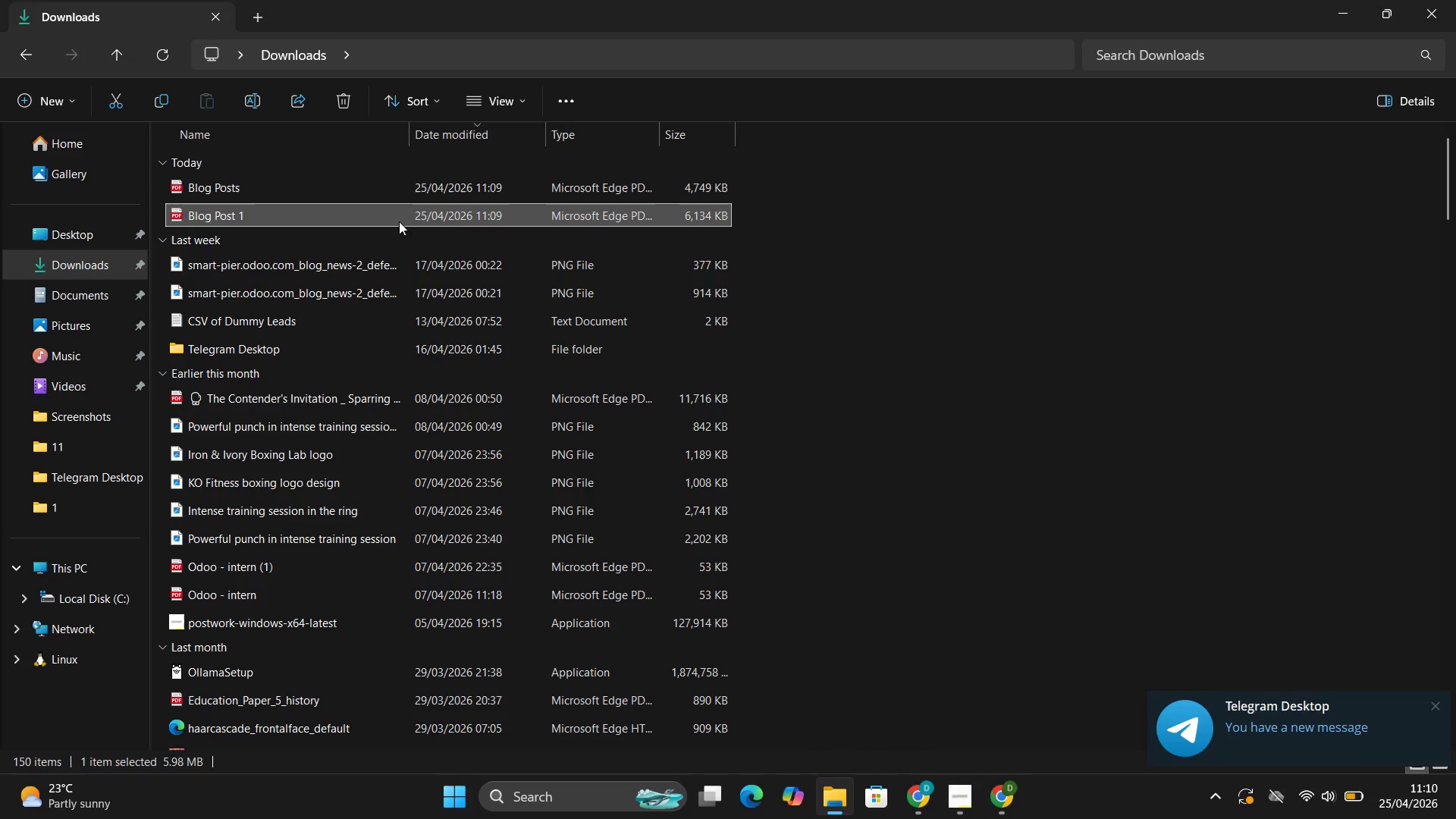 
left_click([392, 215])
 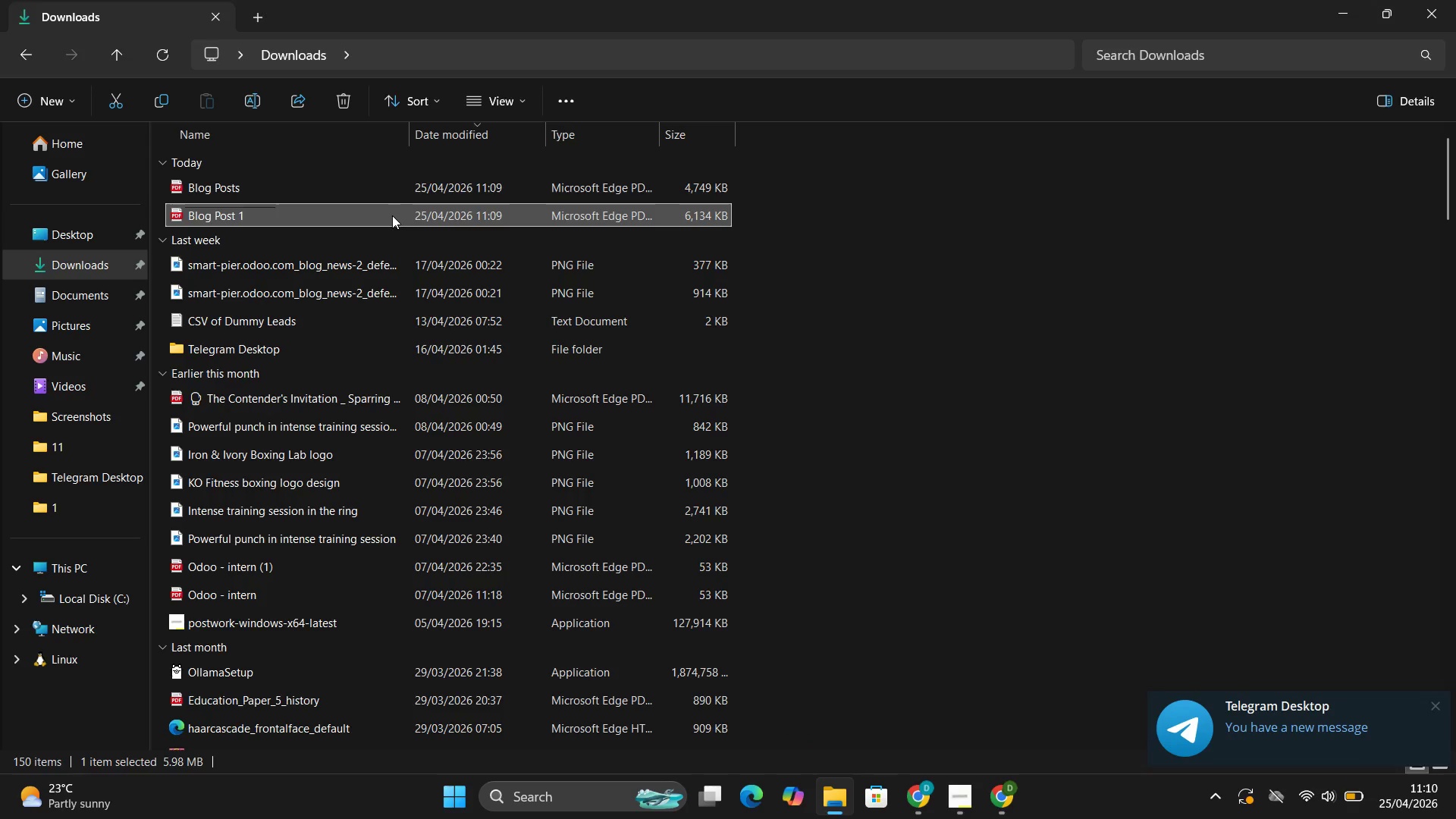 
key(F2)
 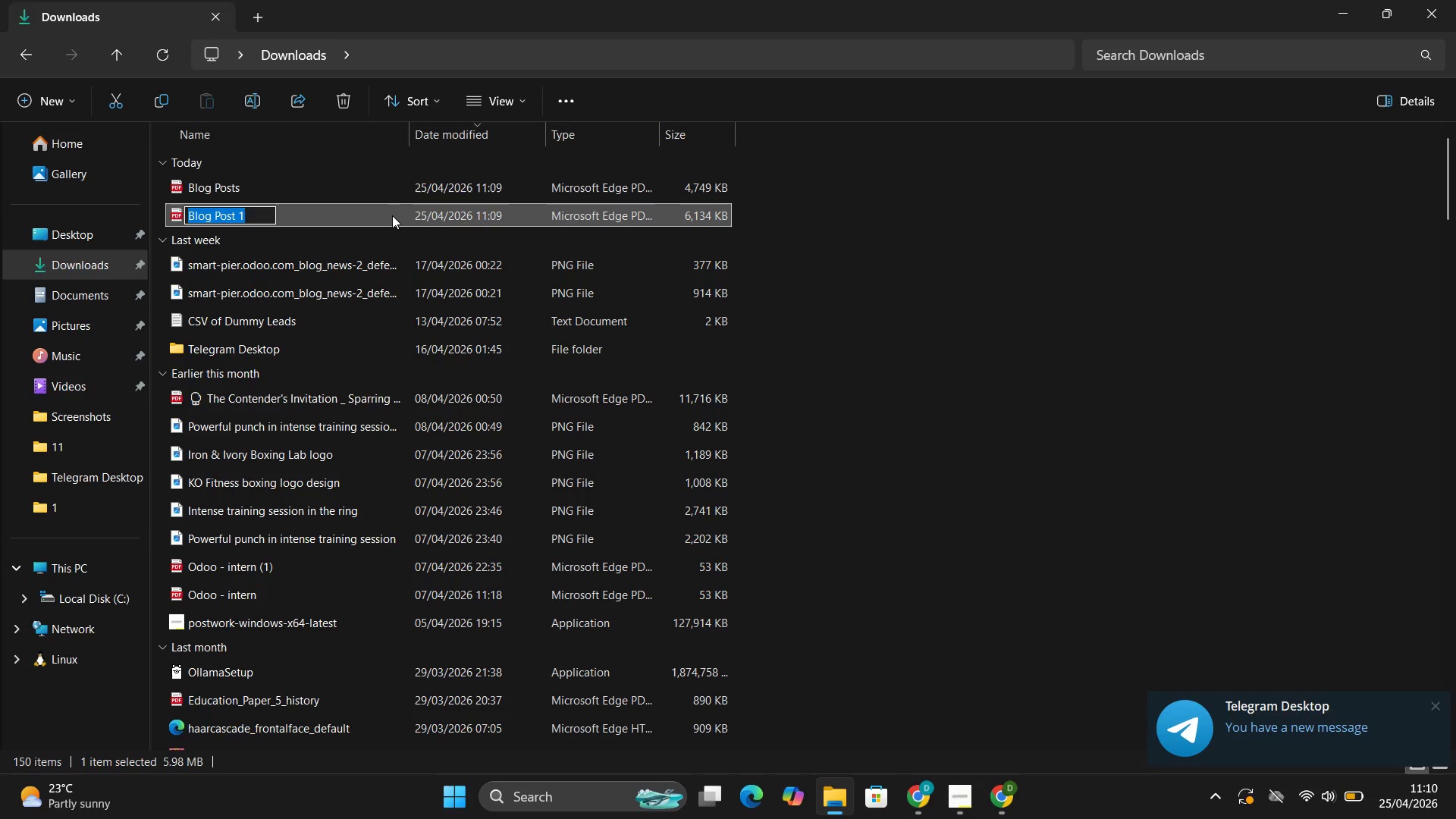 
key(ArrowRight)
 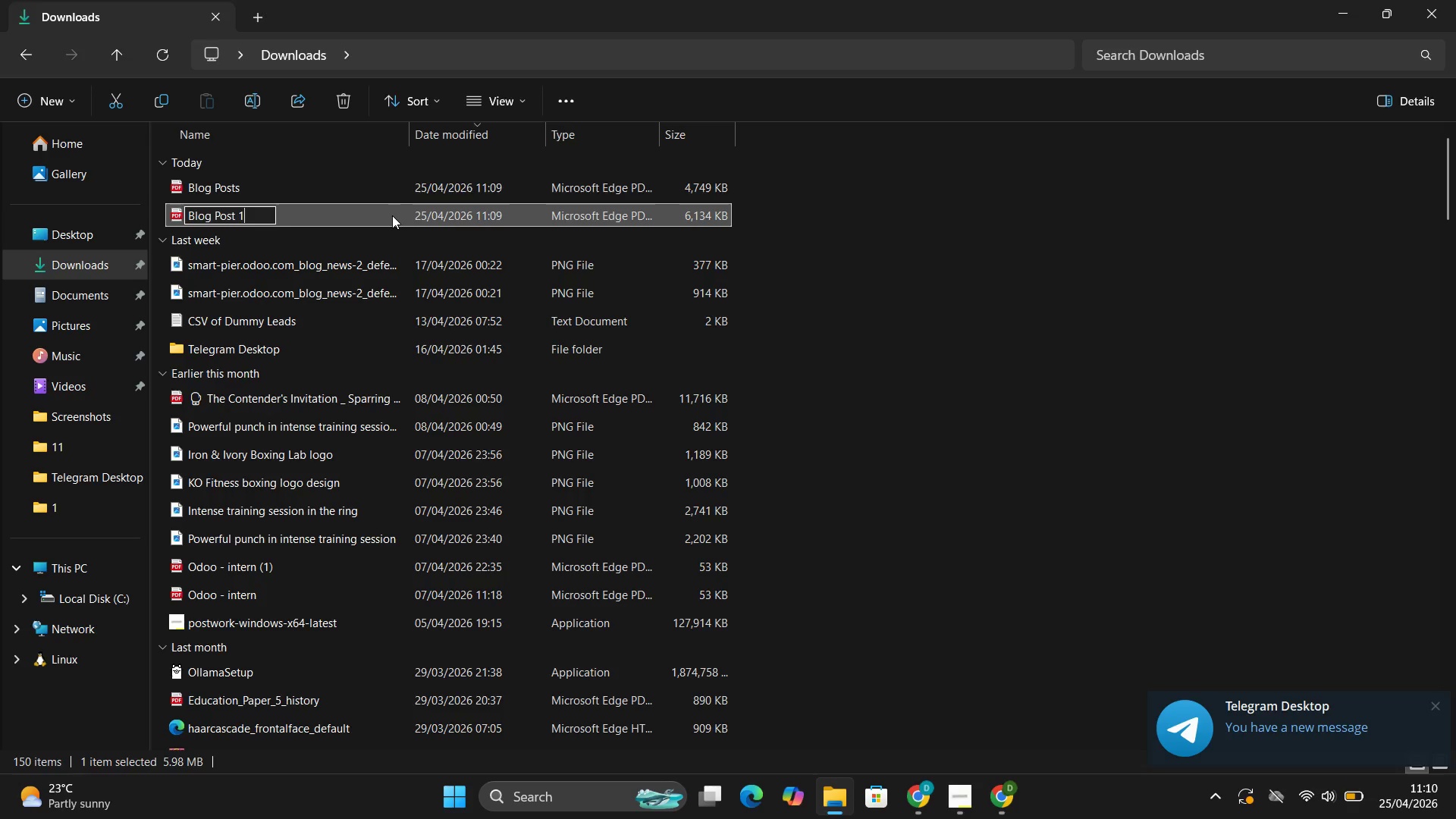 
key(Backspace)
 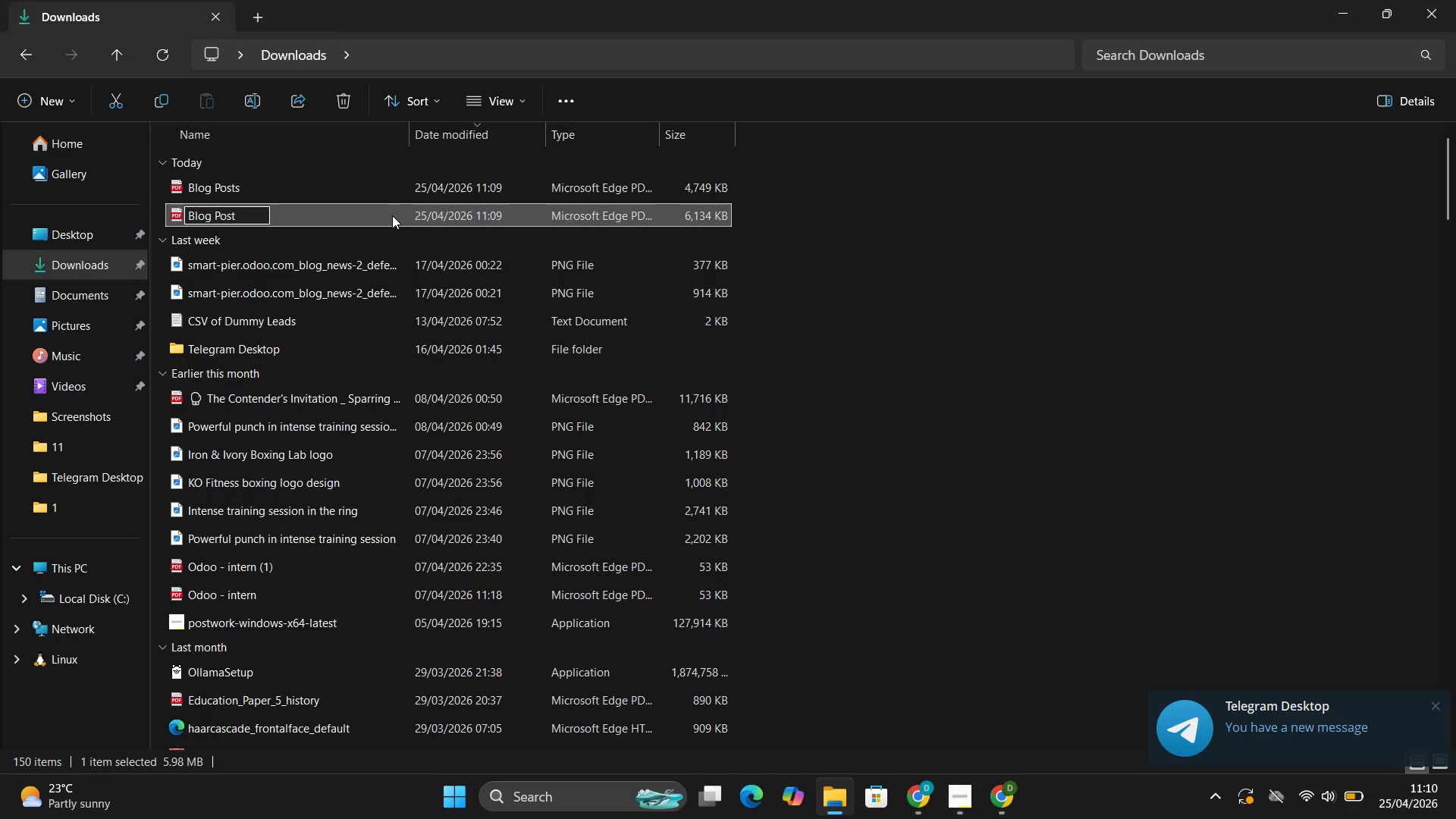 
key(2)
 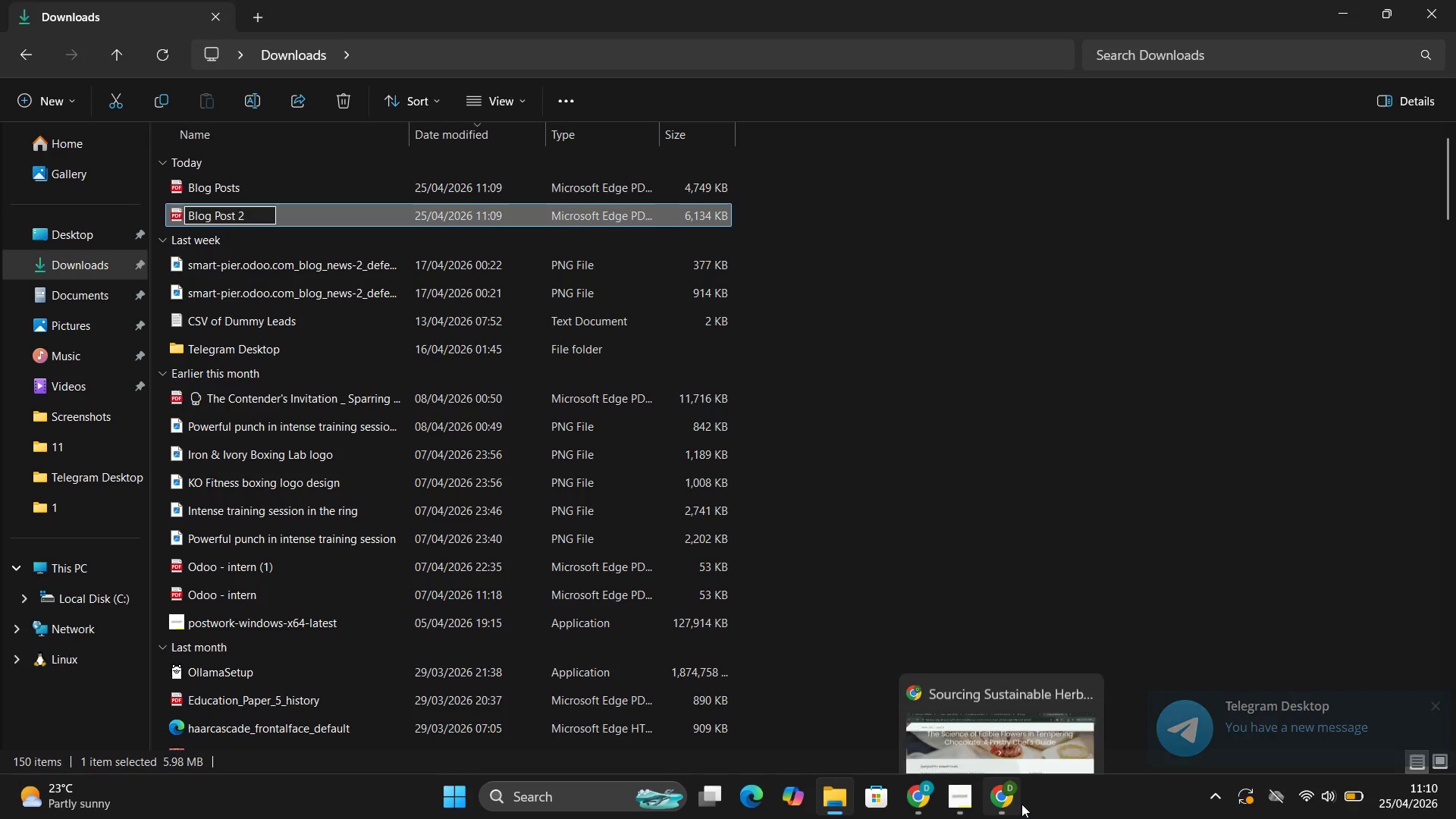 
left_click([1017, 698])
 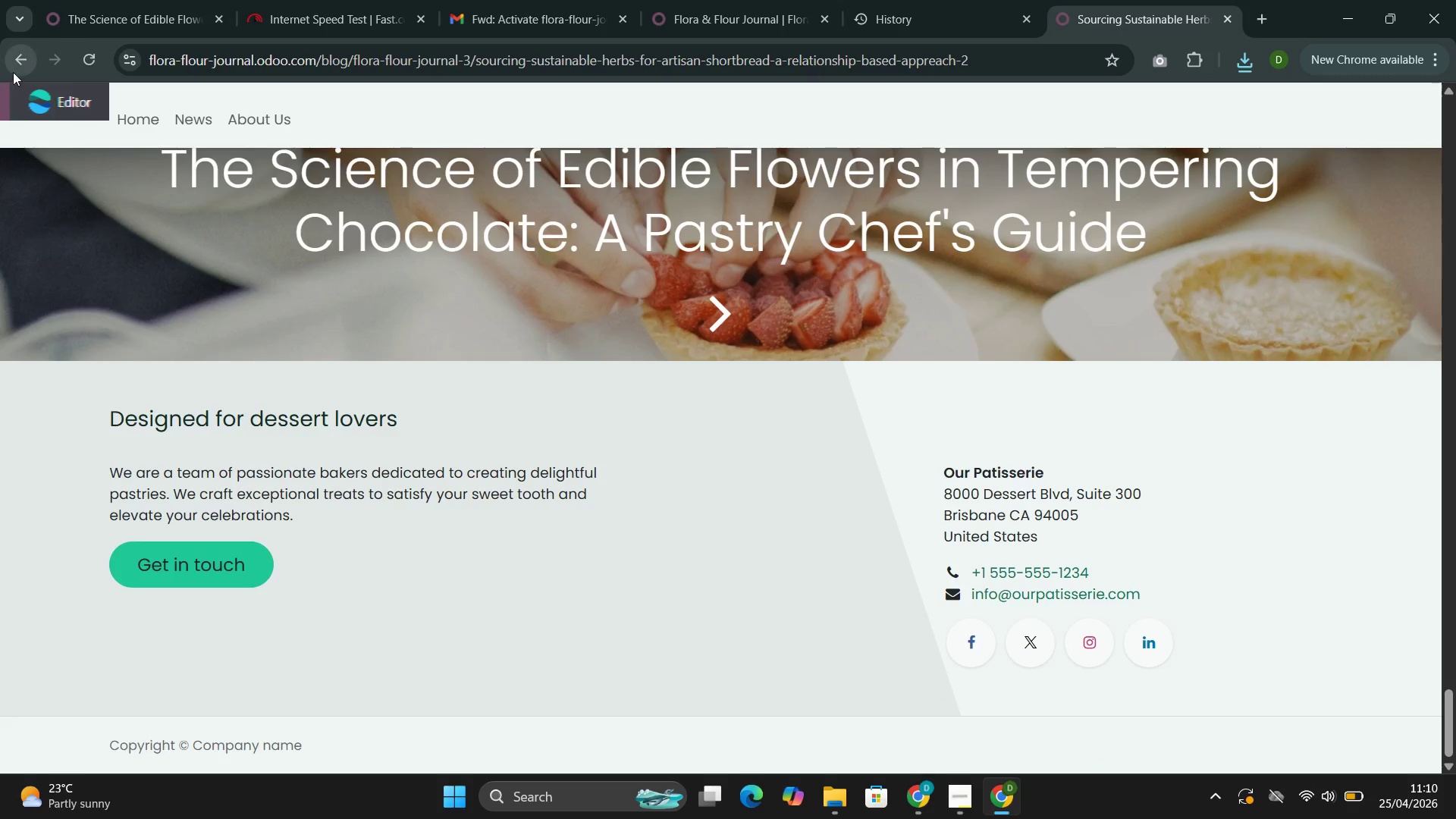 
left_click([13, 72])
 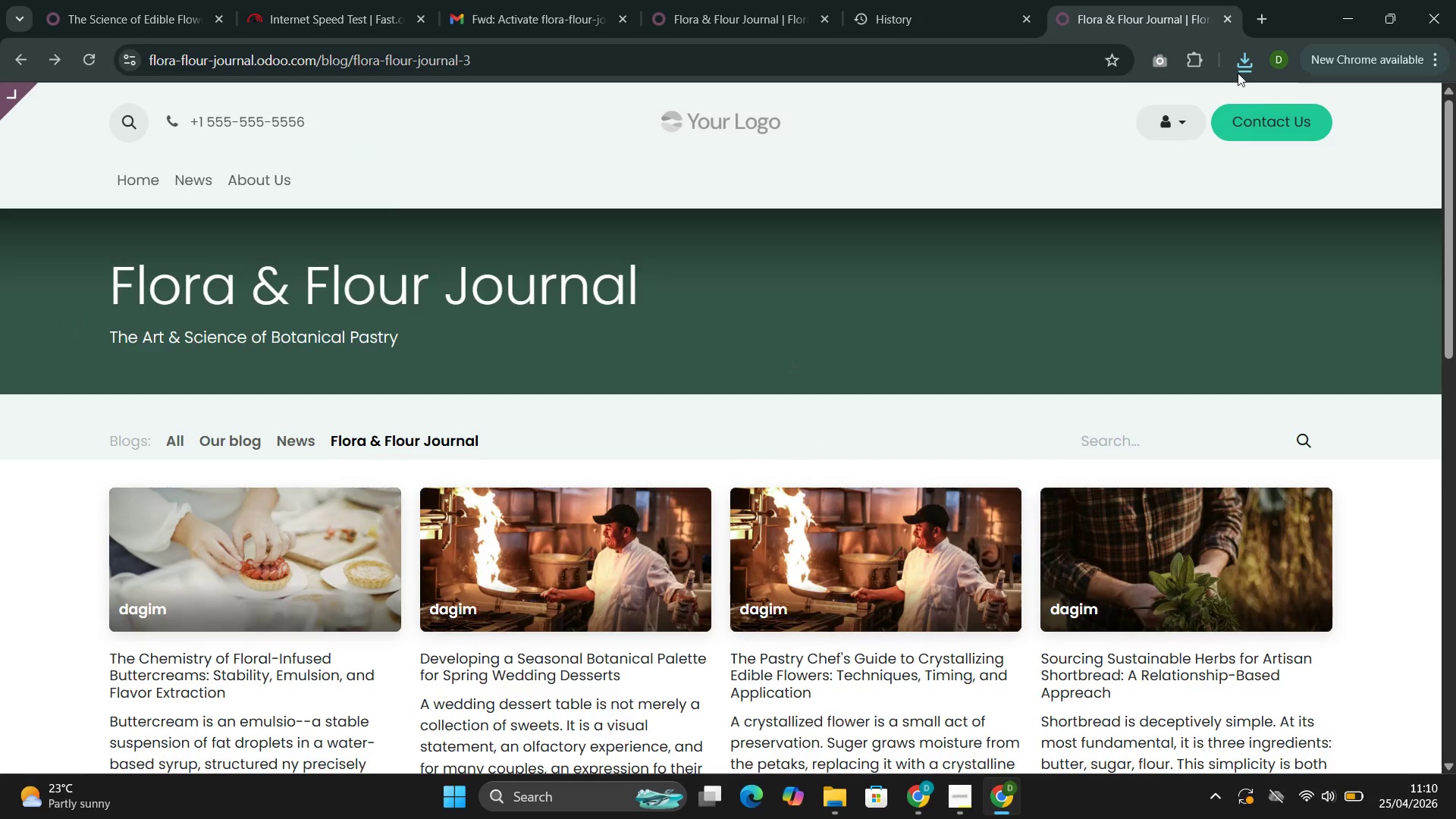 
left_click([1147, 59])
 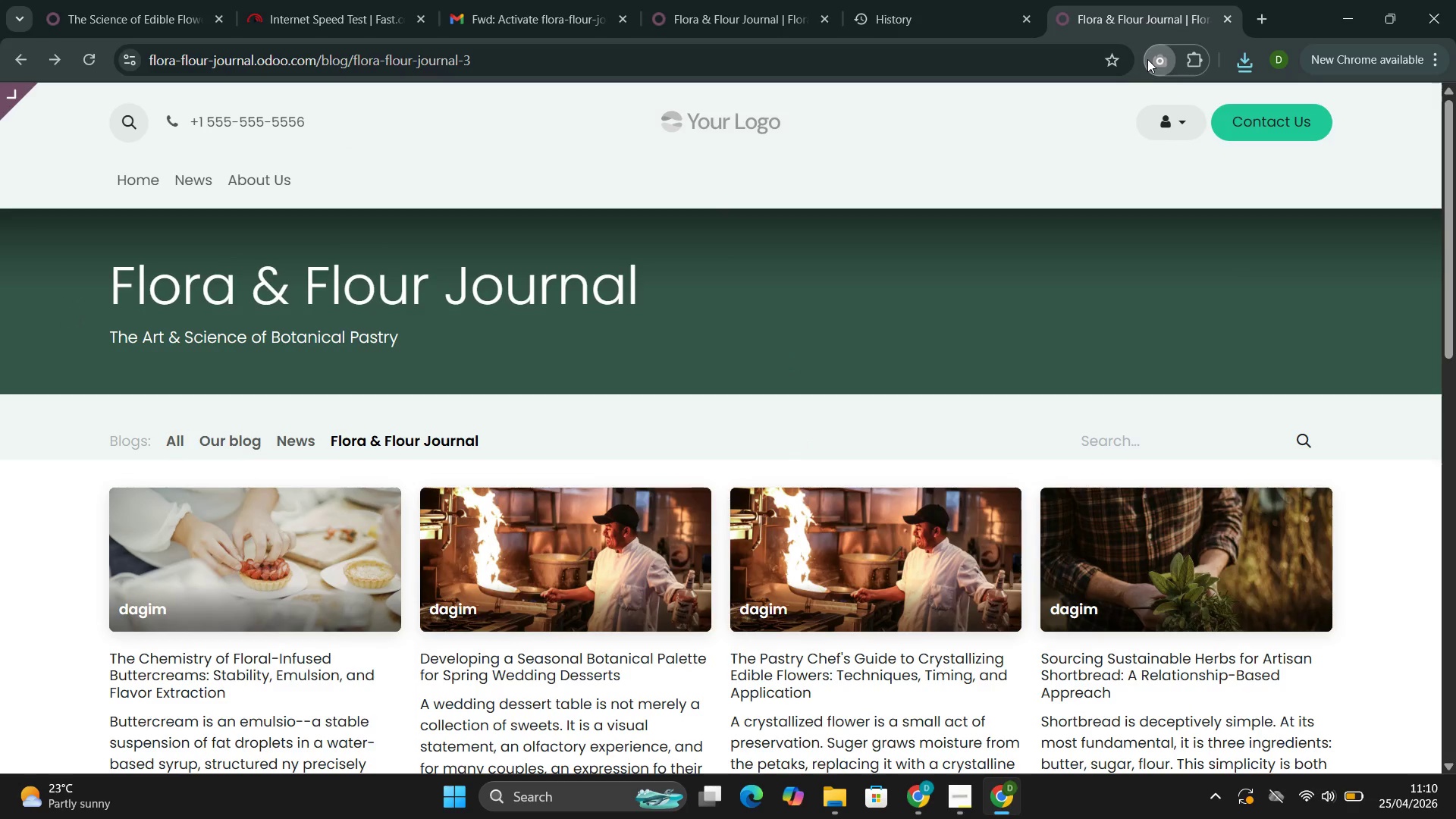 
mouse_move([1116, 71])
 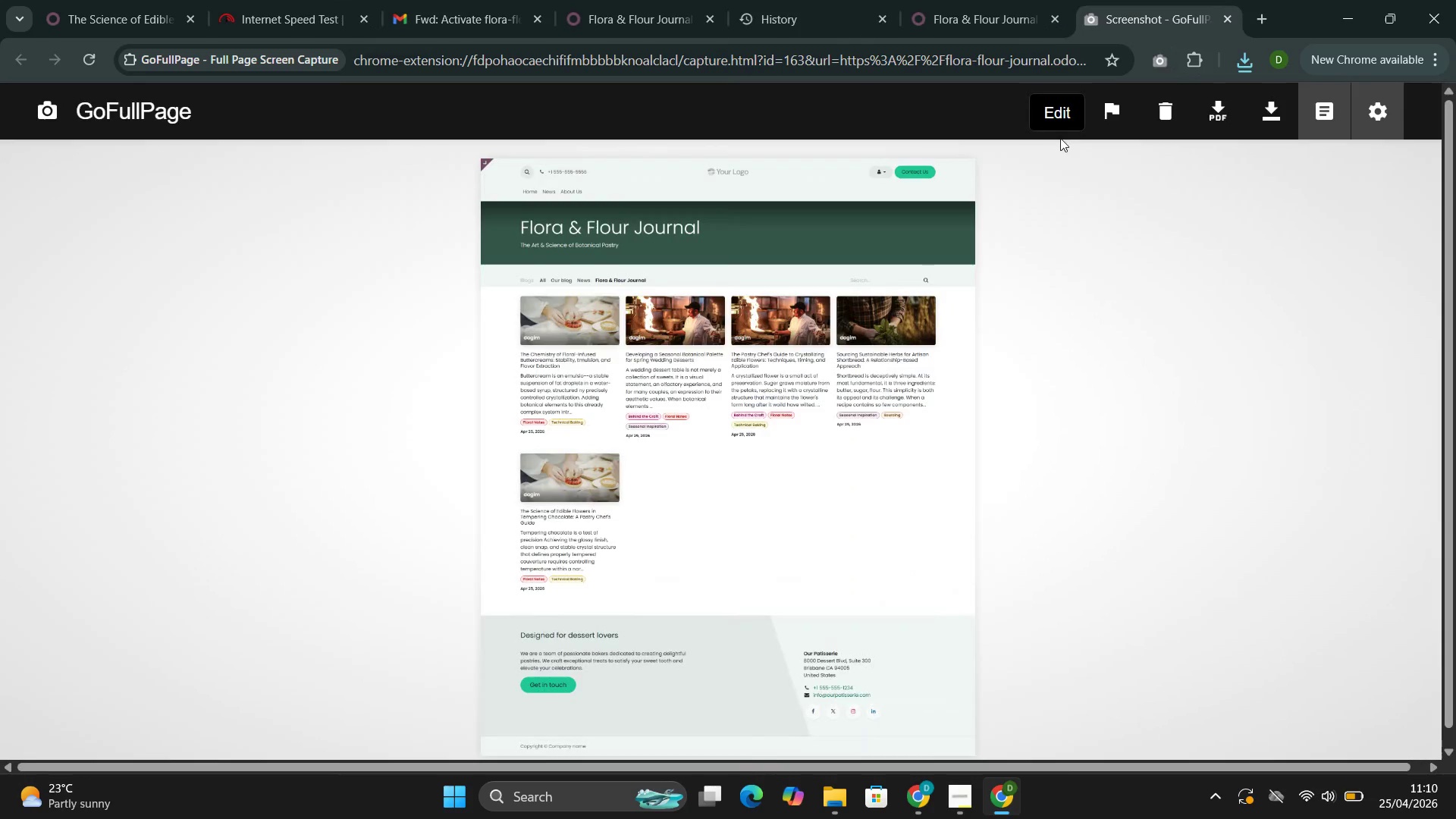 
left_click([1222, 116])
 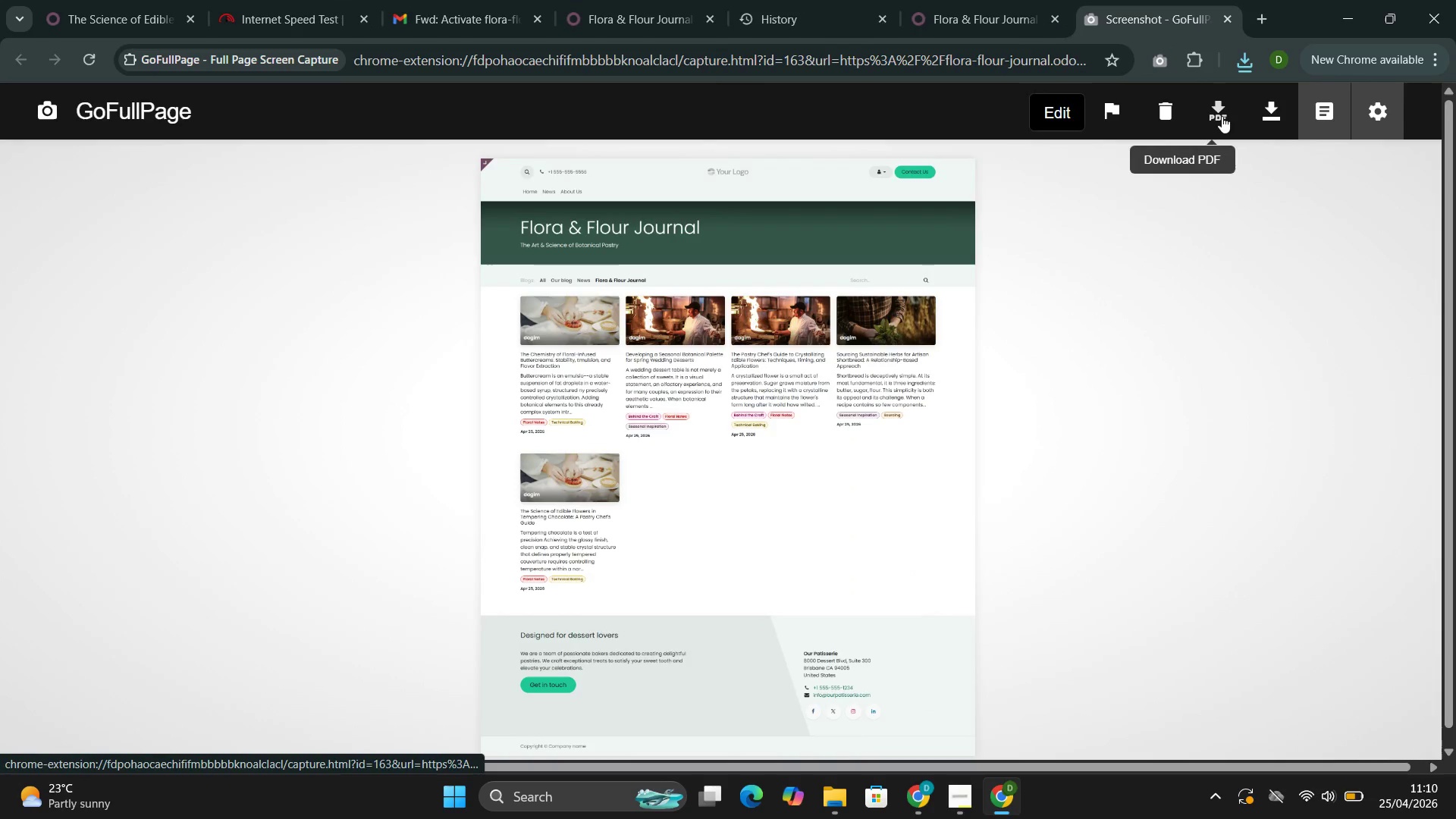 
mouse_move([1208, 142])
 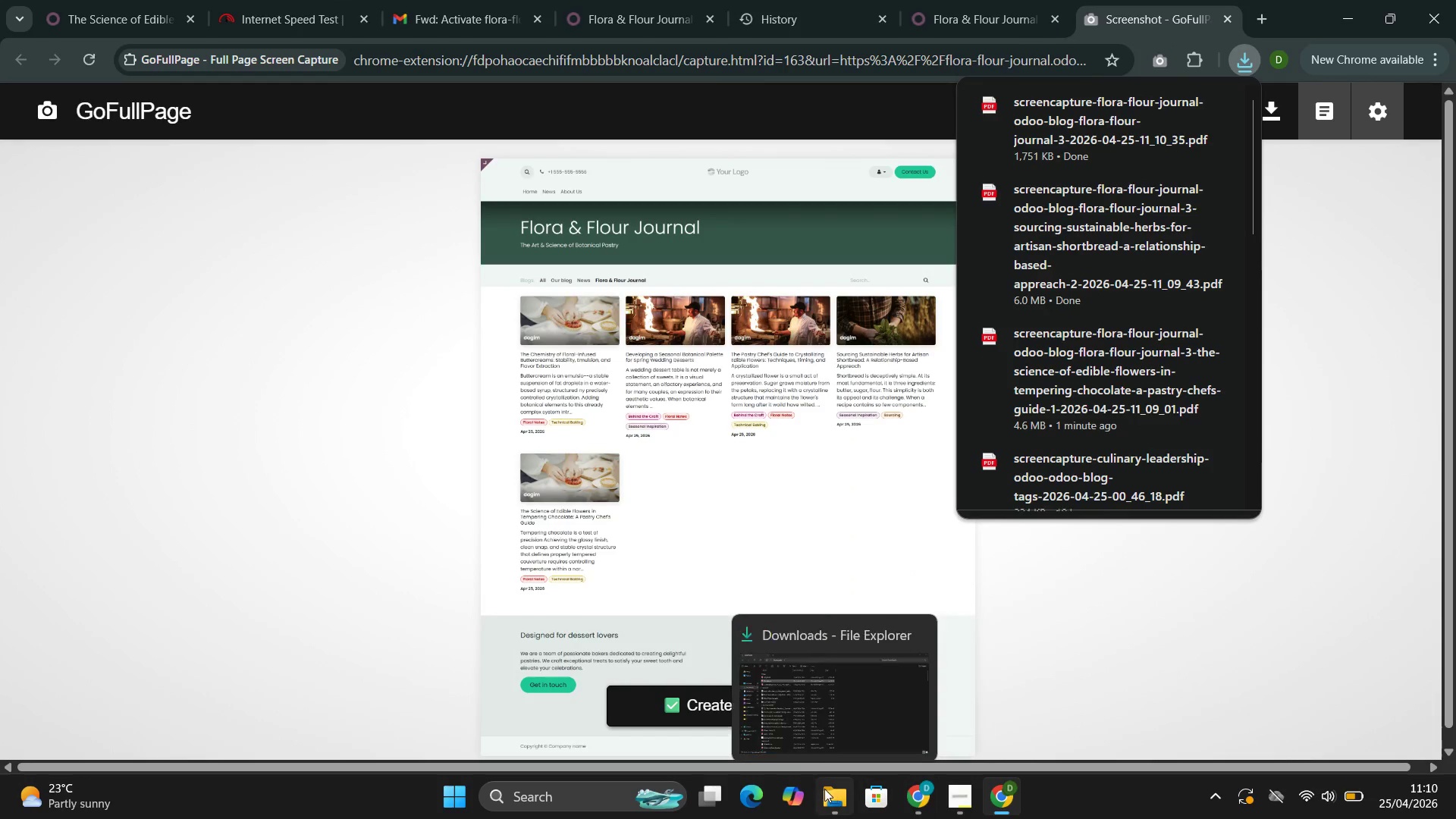 
left_click([799, 708])
 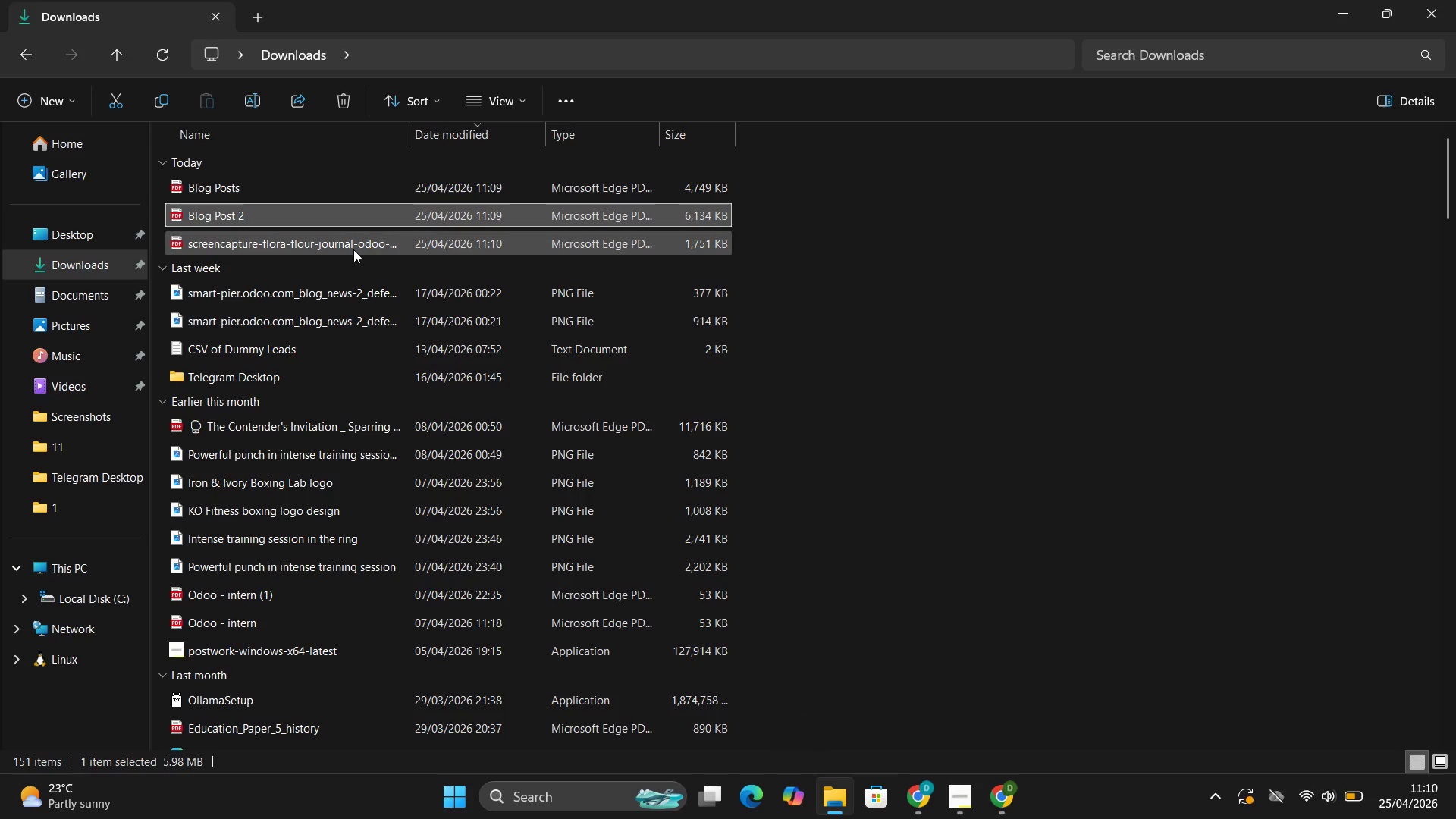 
left_click([353, 249])
 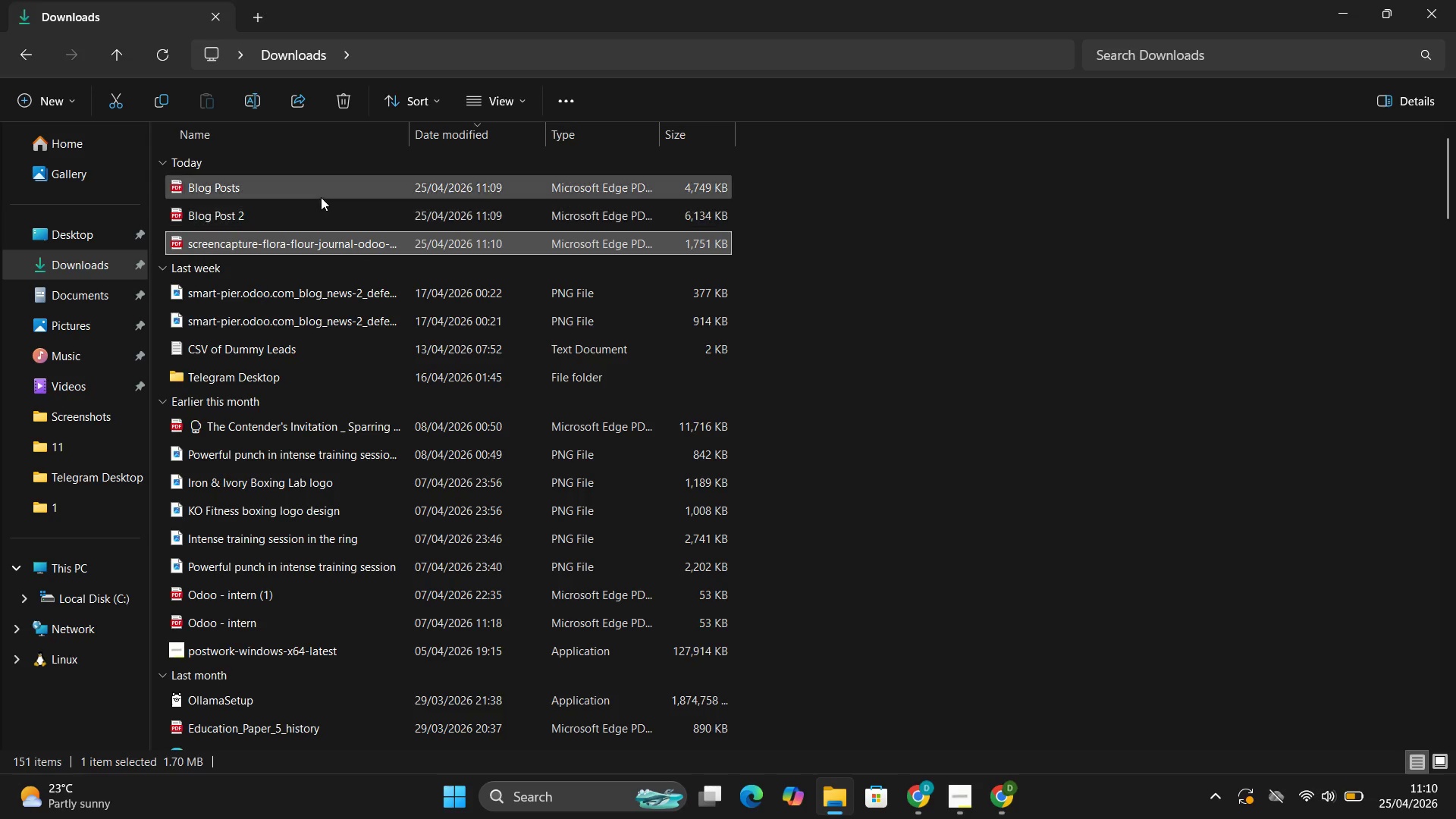 
left_click([321, 197])
 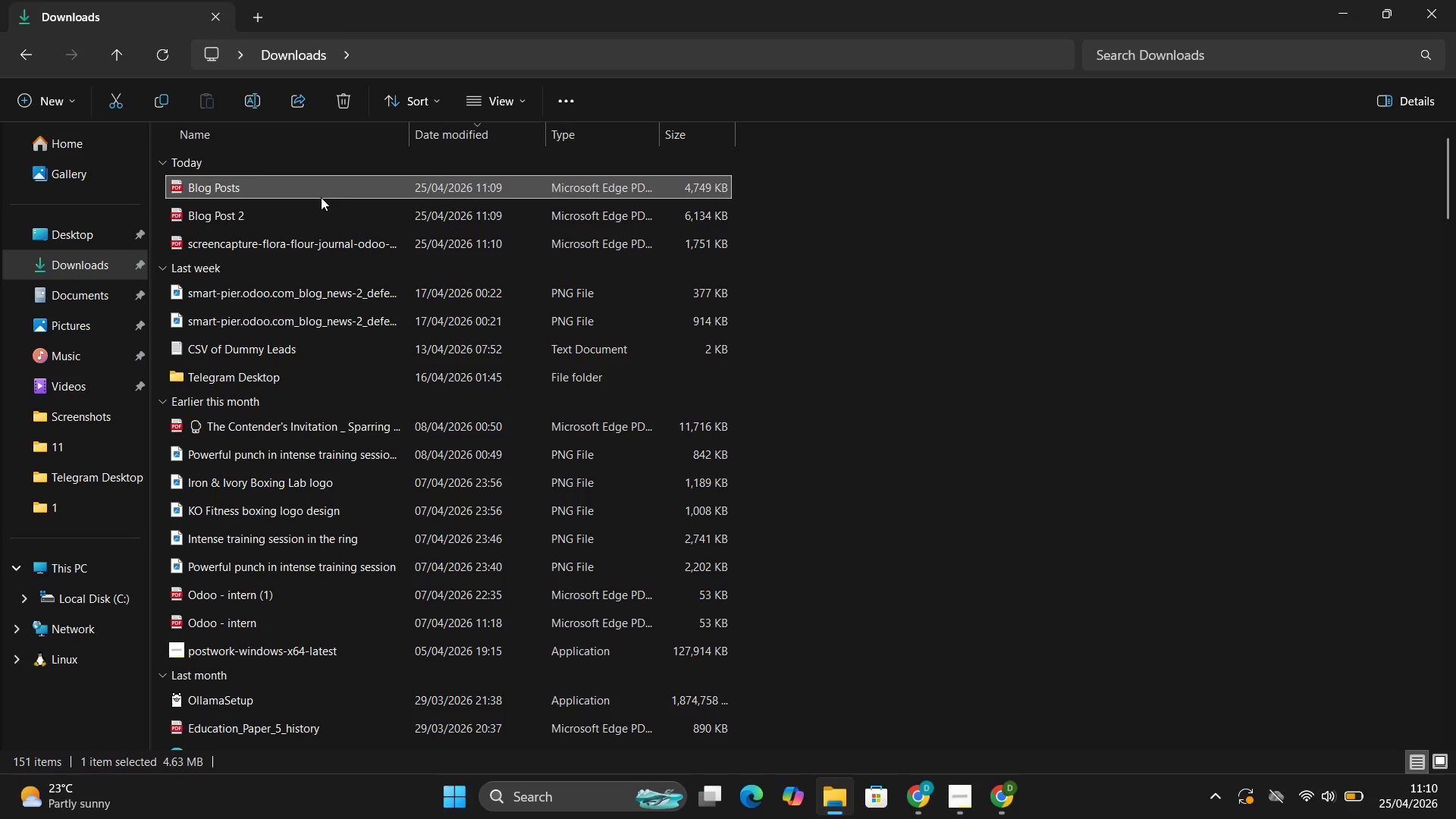 
key(F2)
 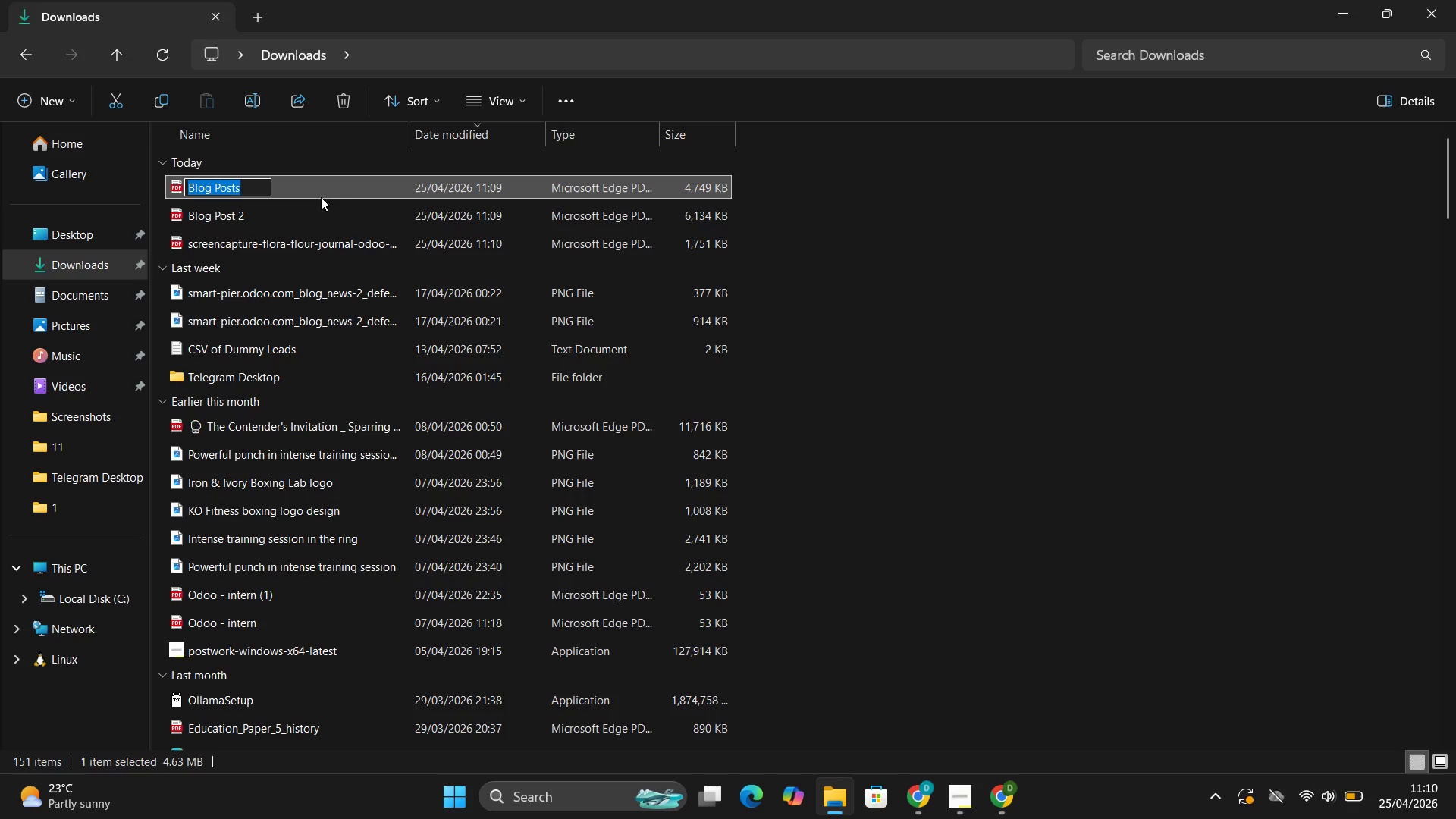 
key(Backspace)
 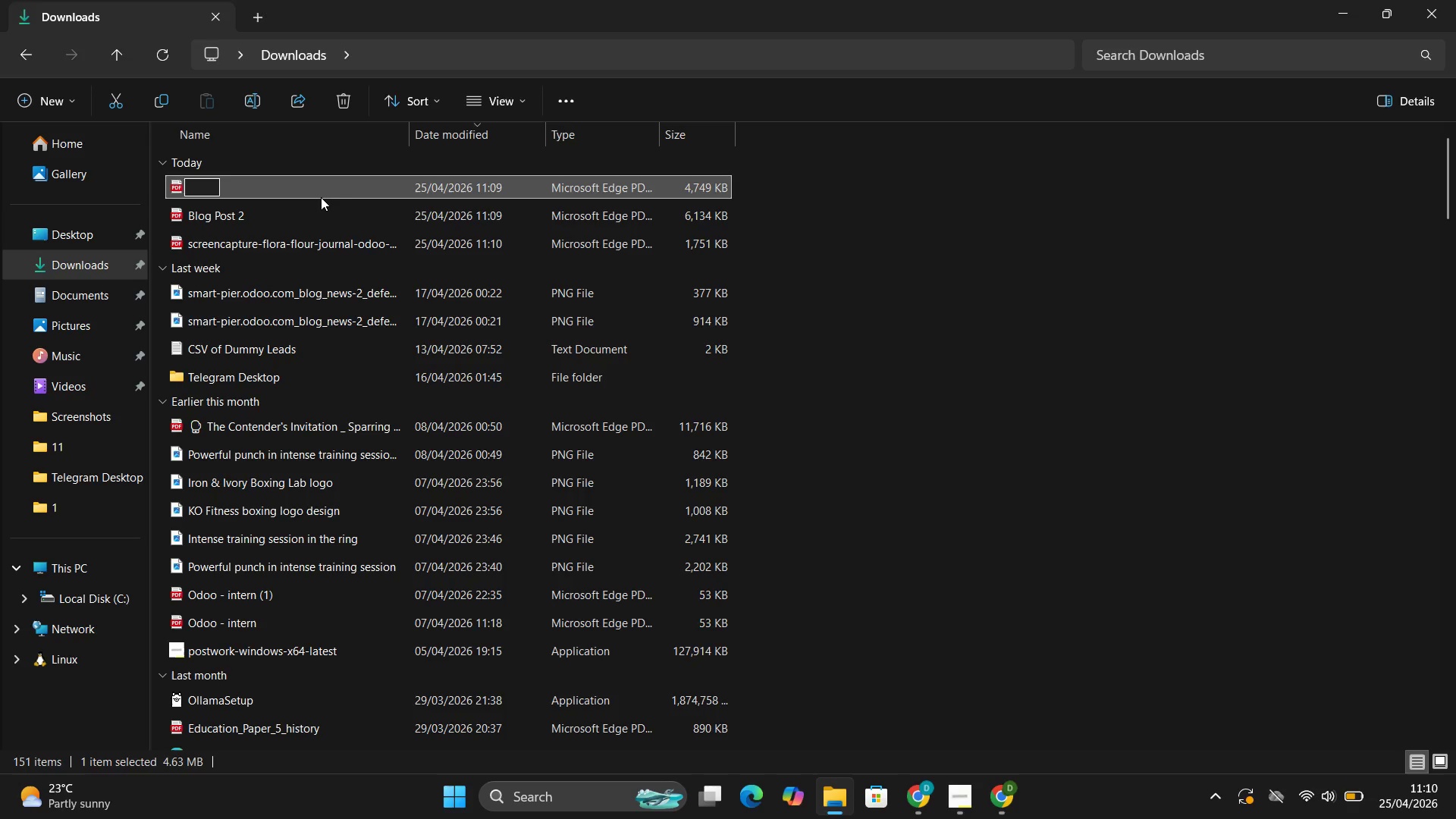 
key(Control+Z)
 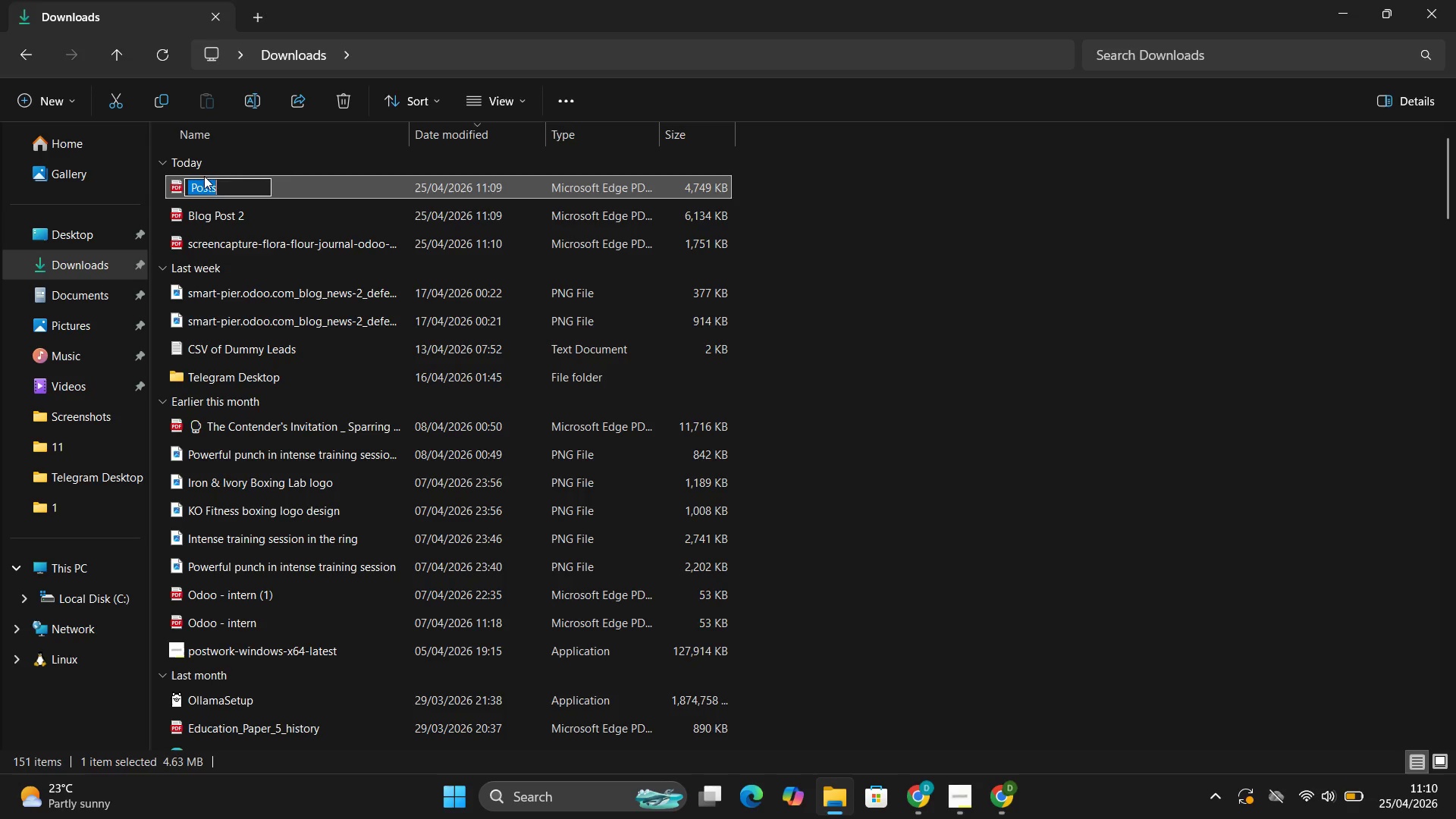 
left_click([234, 180])
 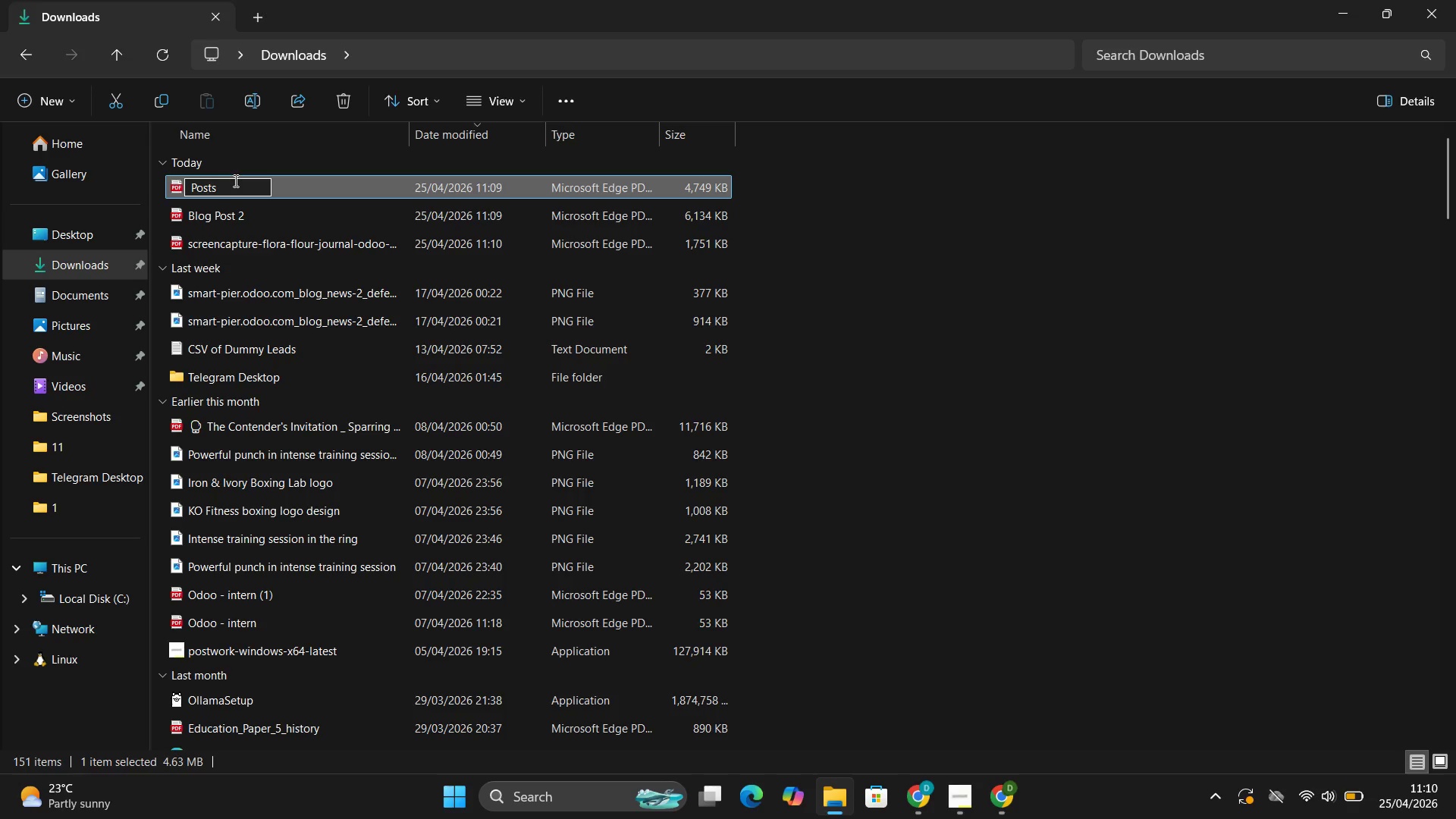 
hold_key(key=Backspace, duration=0.69)
 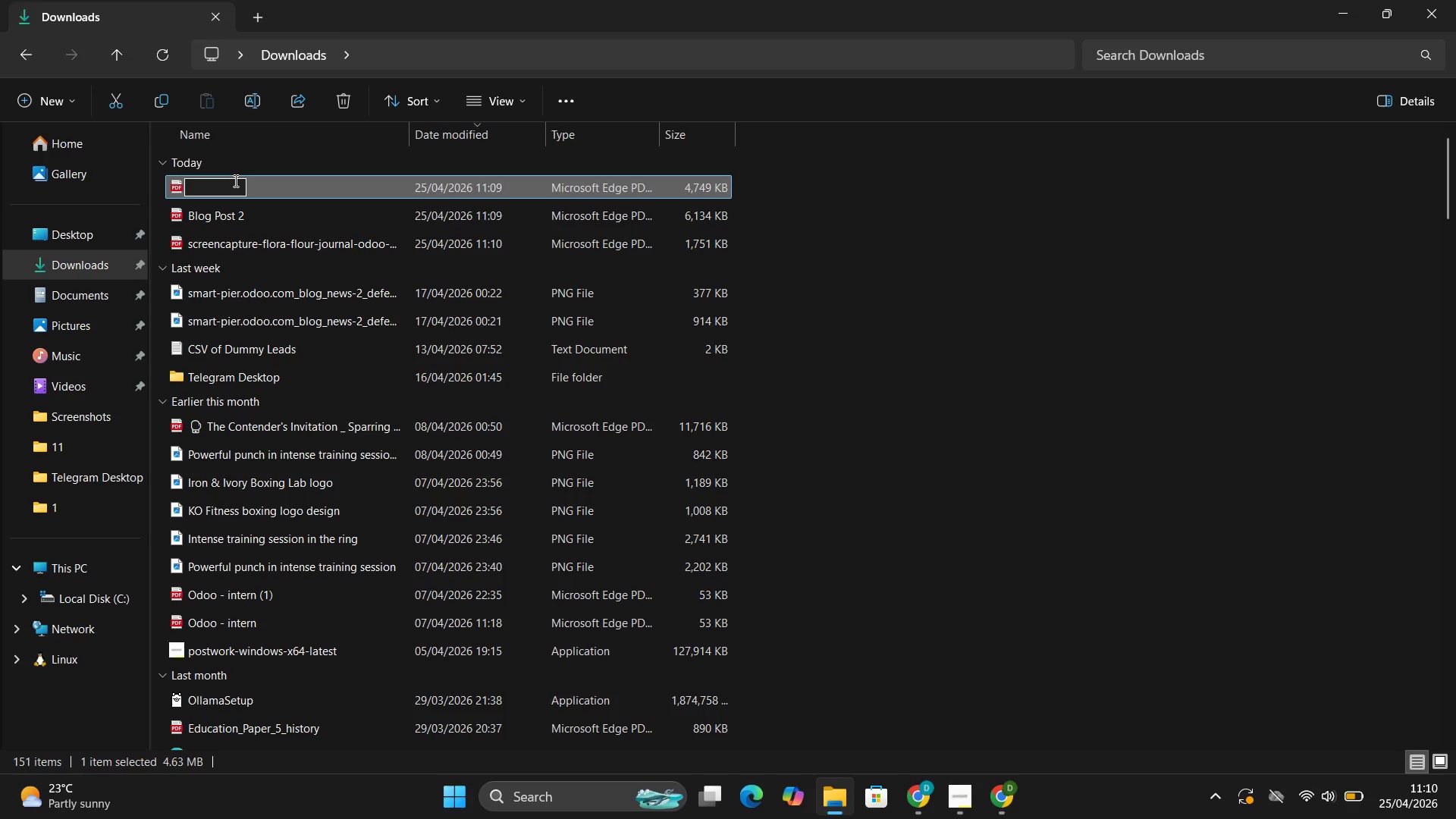 
key(Control+Z)
 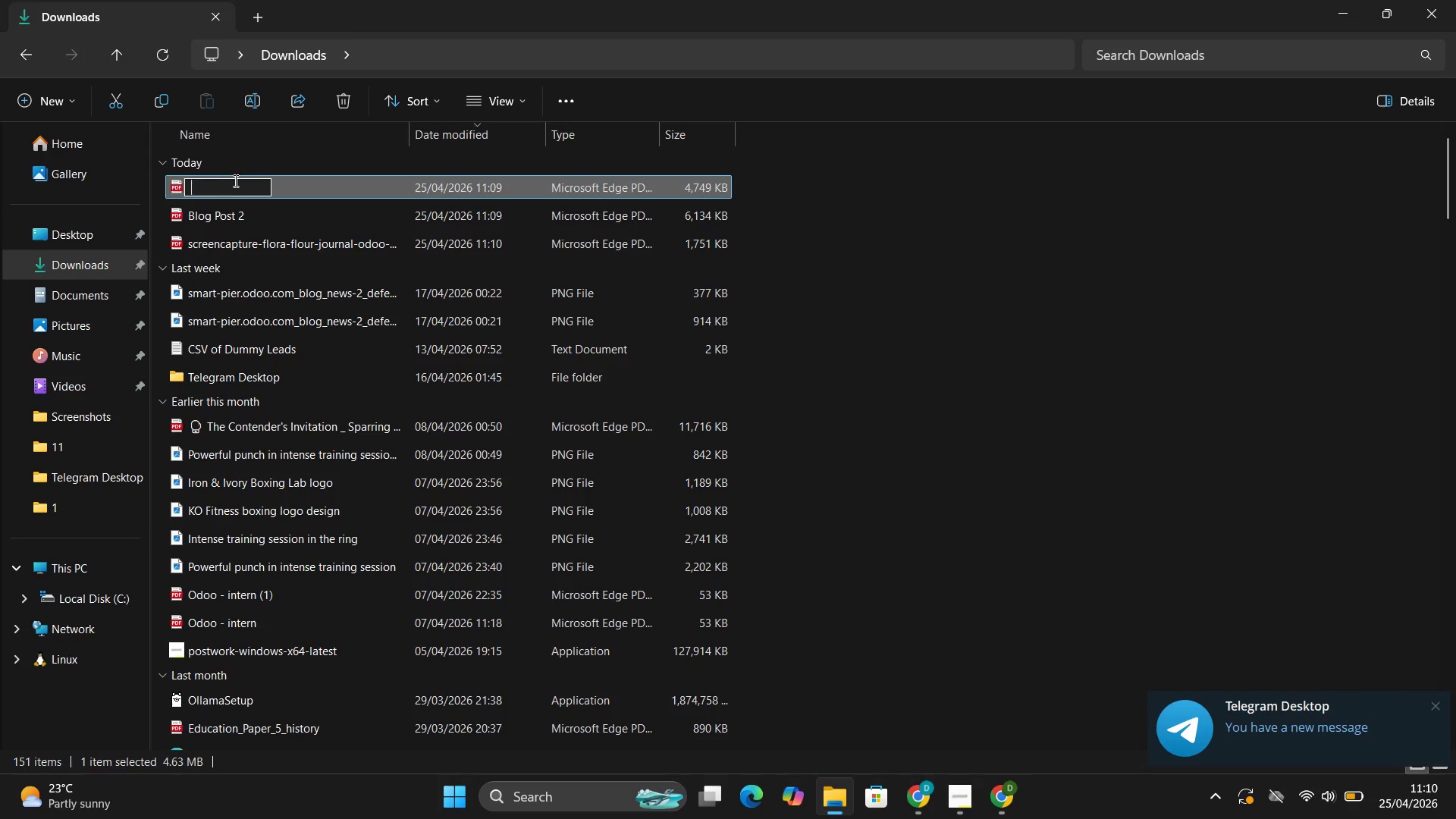 
key(Control+Z)
 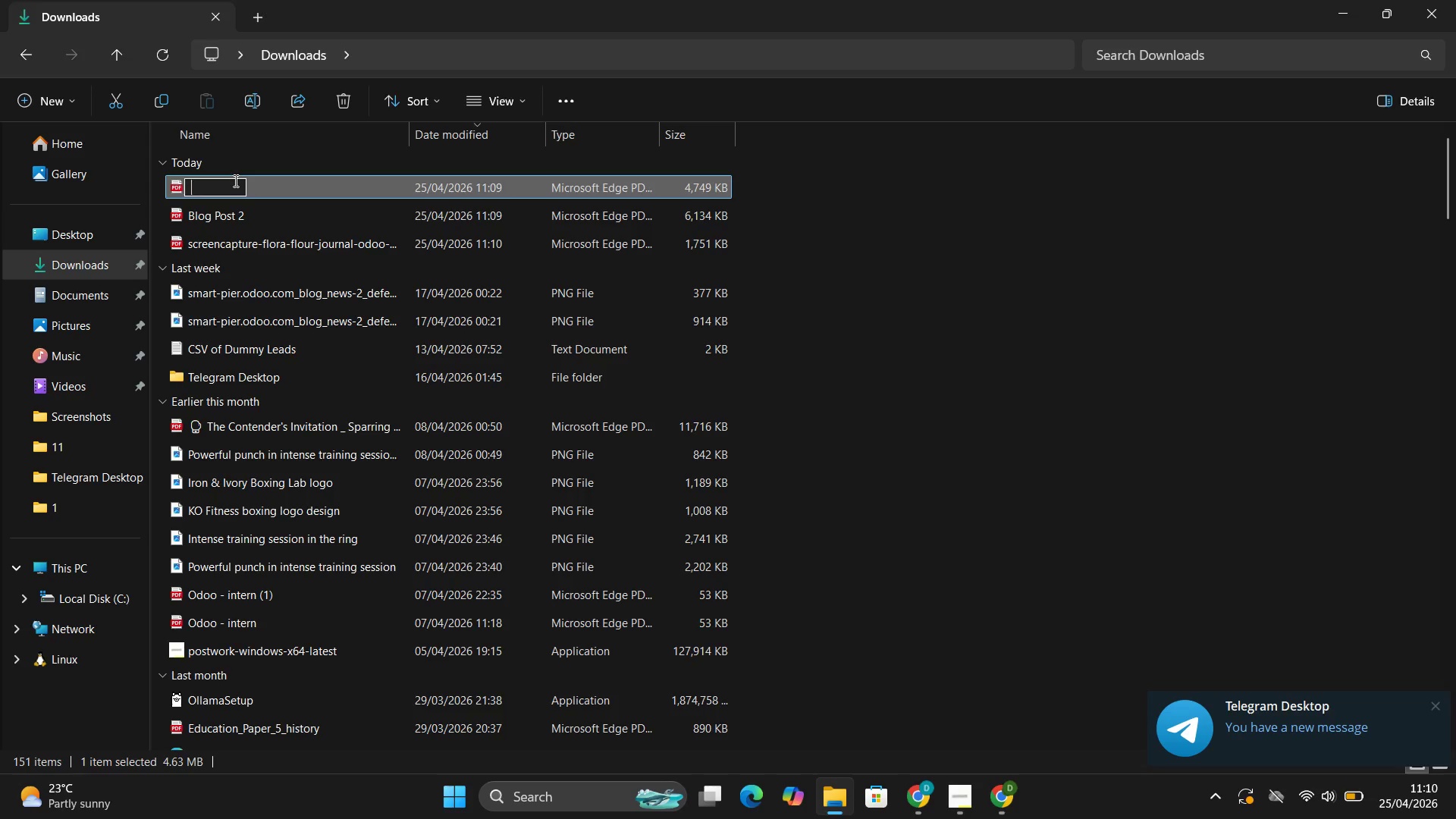 
key(Control+Z)
 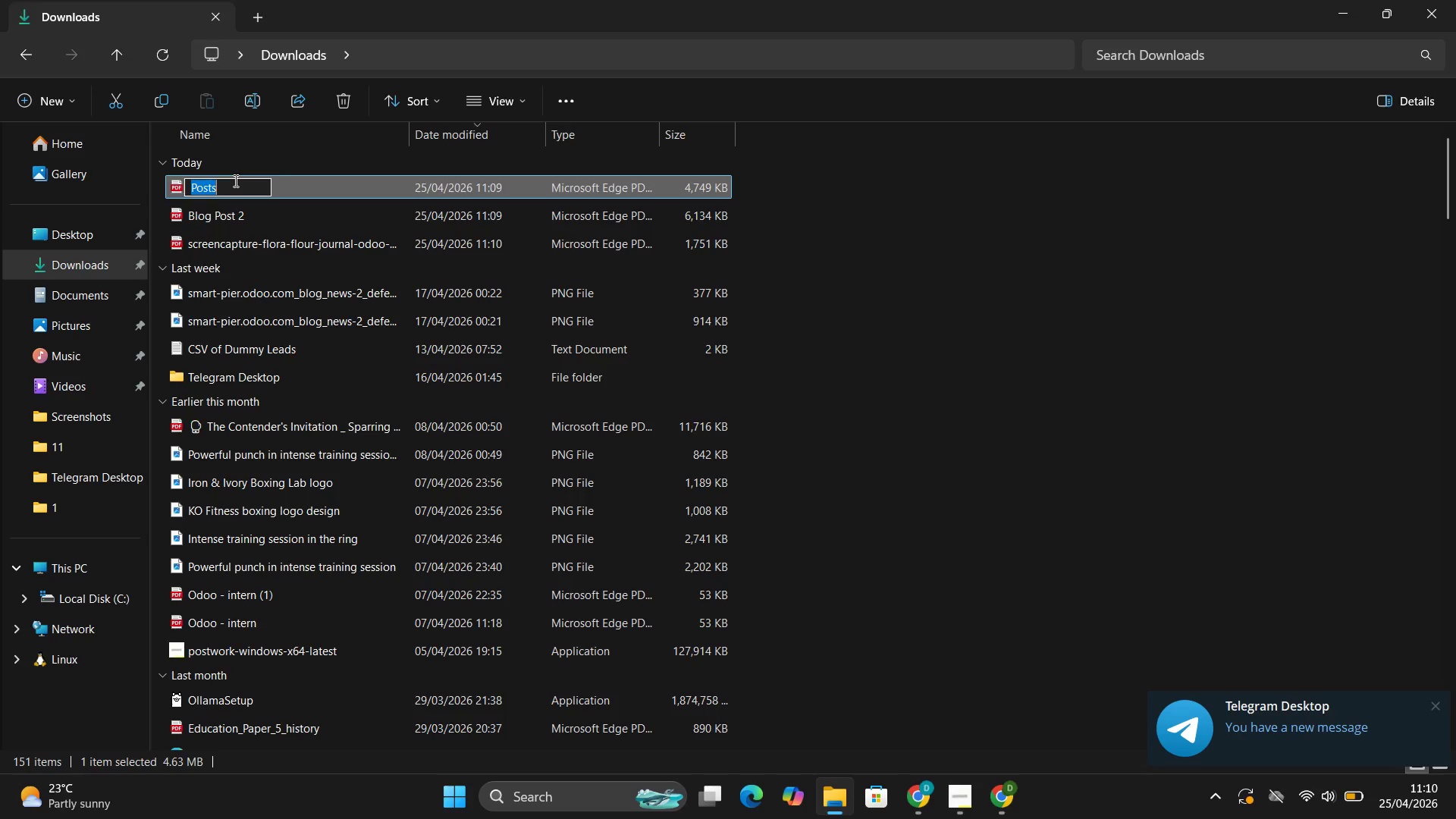 
key(Control+Z)
 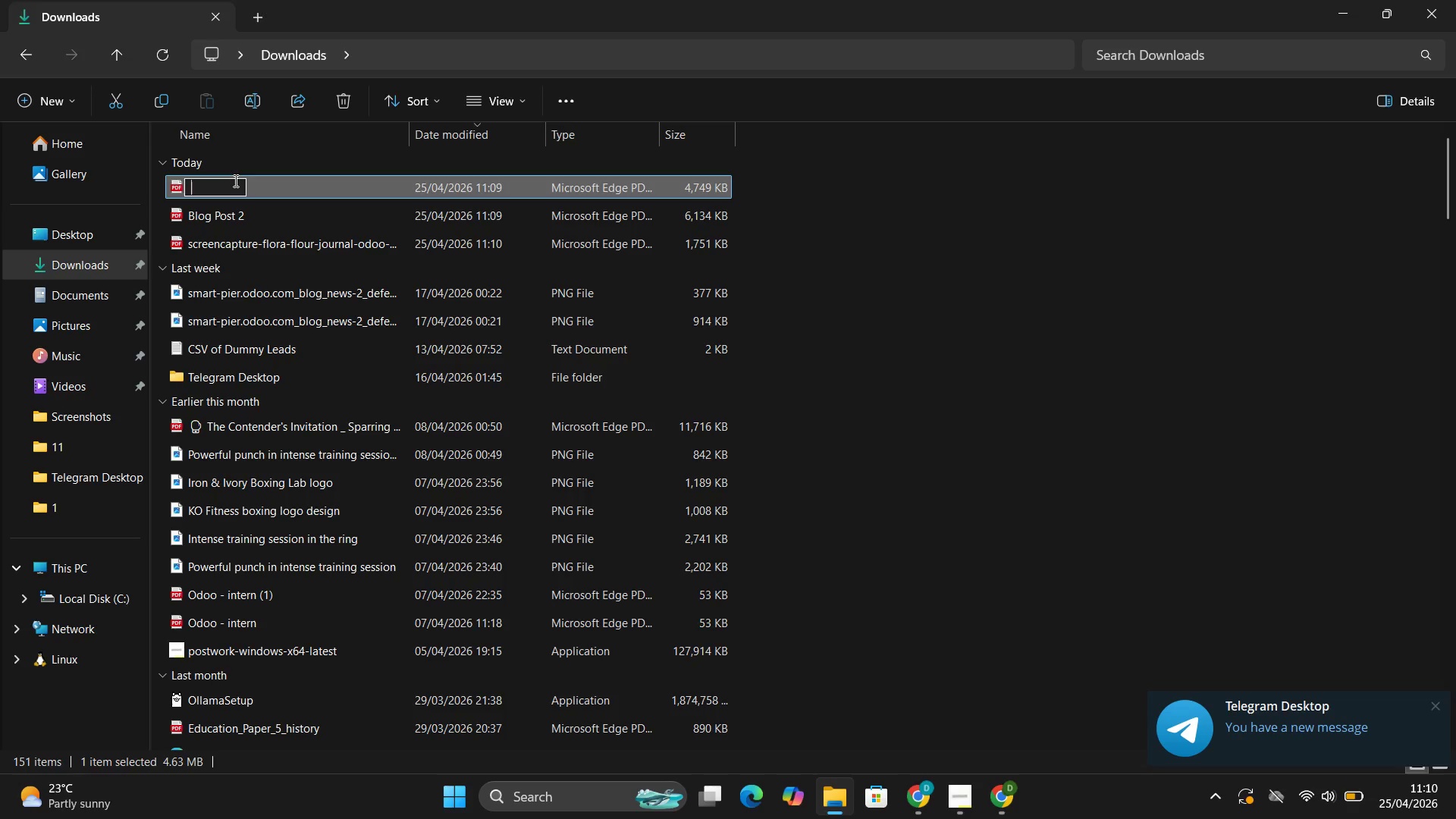 
hold_key(key=ControlLeft, duration=0.67)
 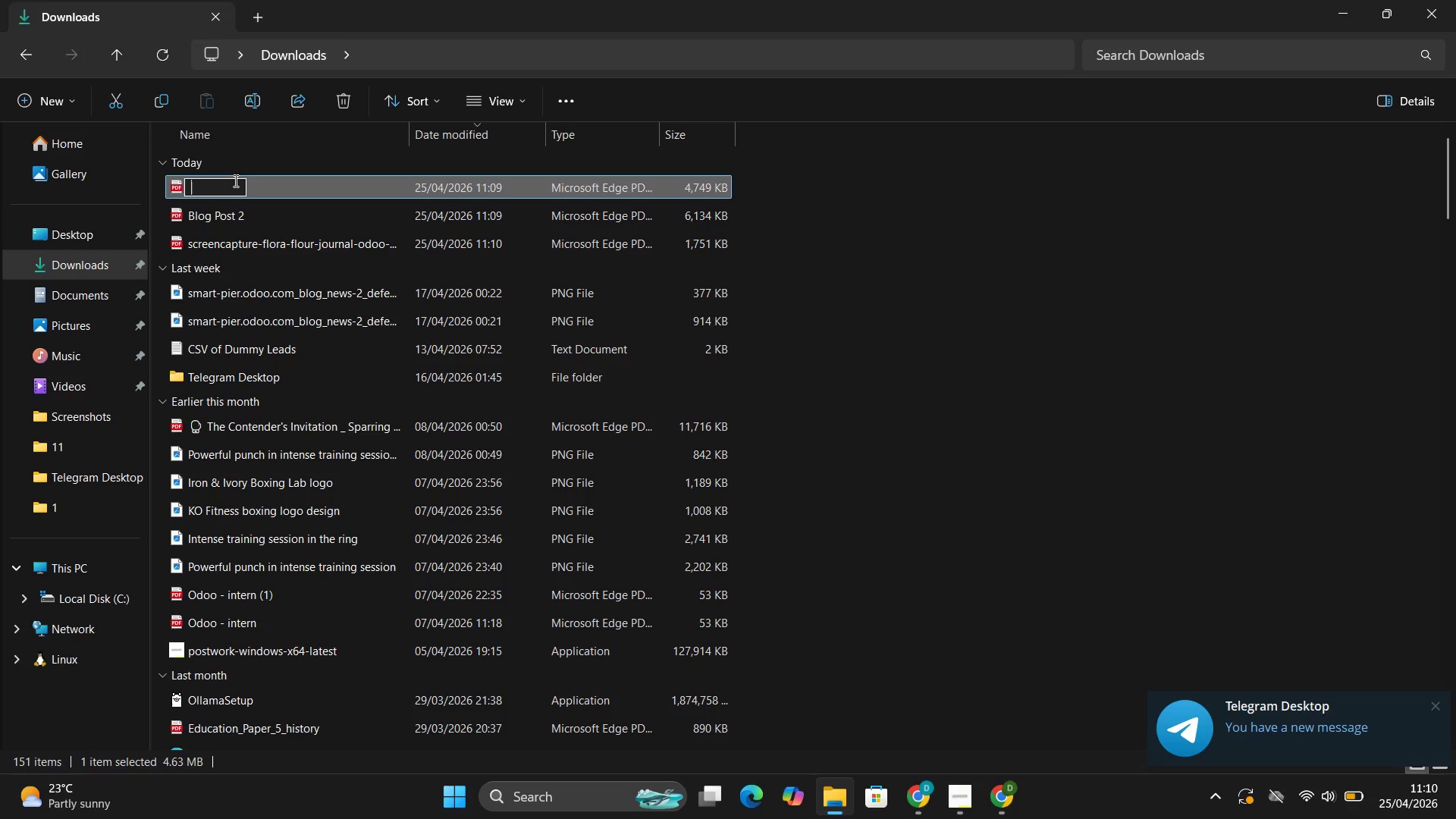 
key(Control+V)
 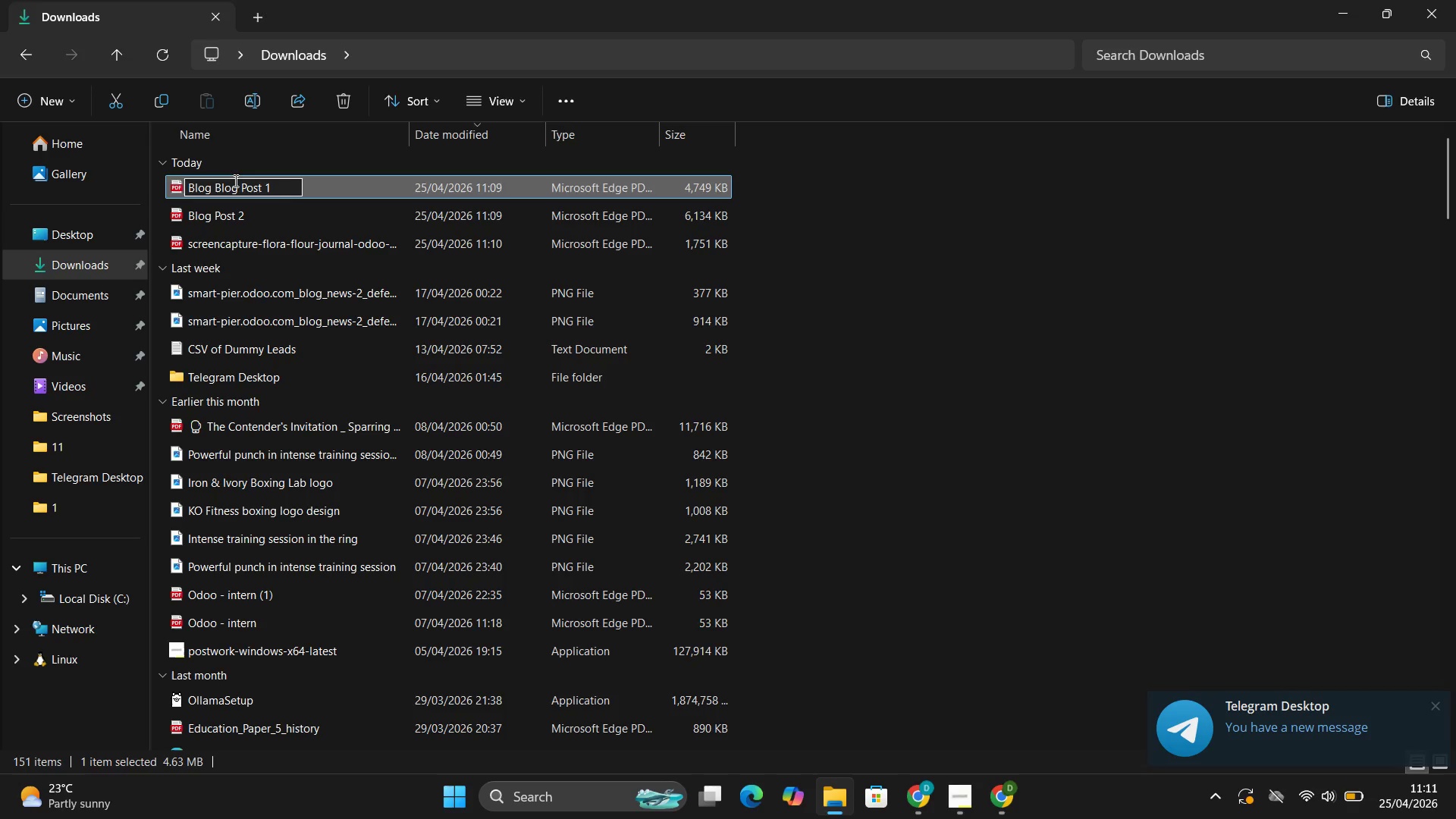 
key(Backspace)
 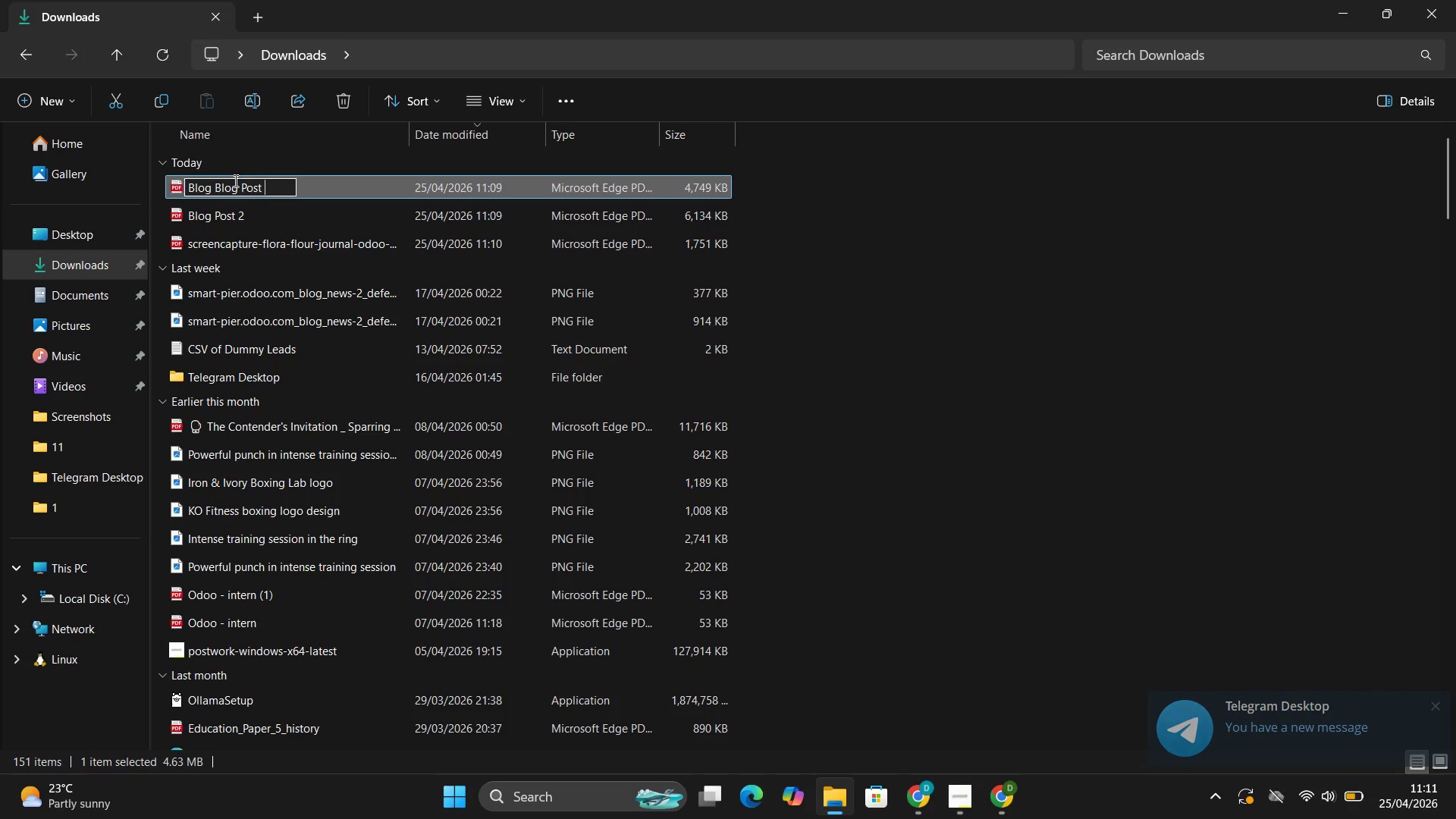 
hold_key(key=ArrowLeft, duration=0.72)
 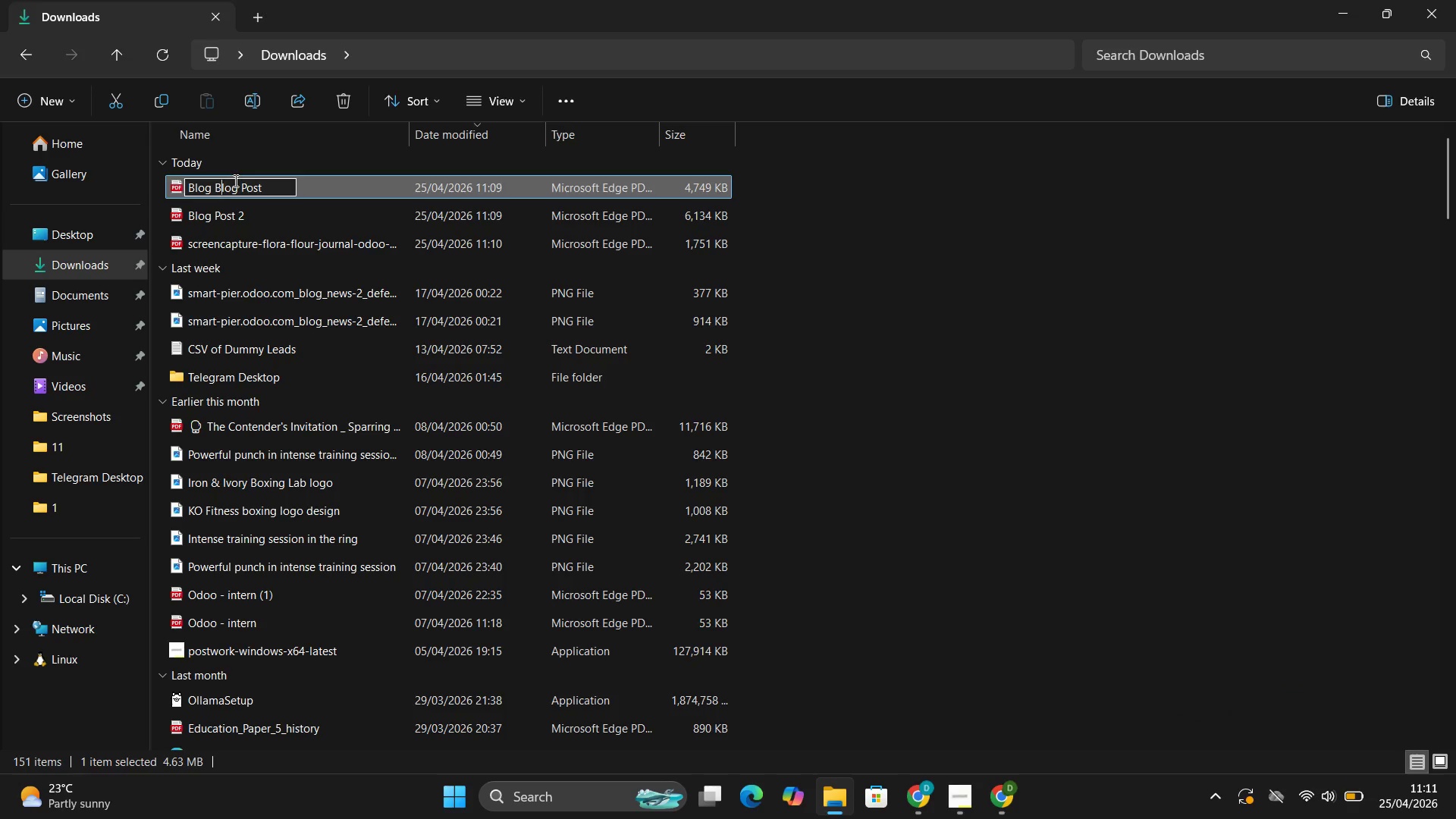 
key(ArrowLeft)
 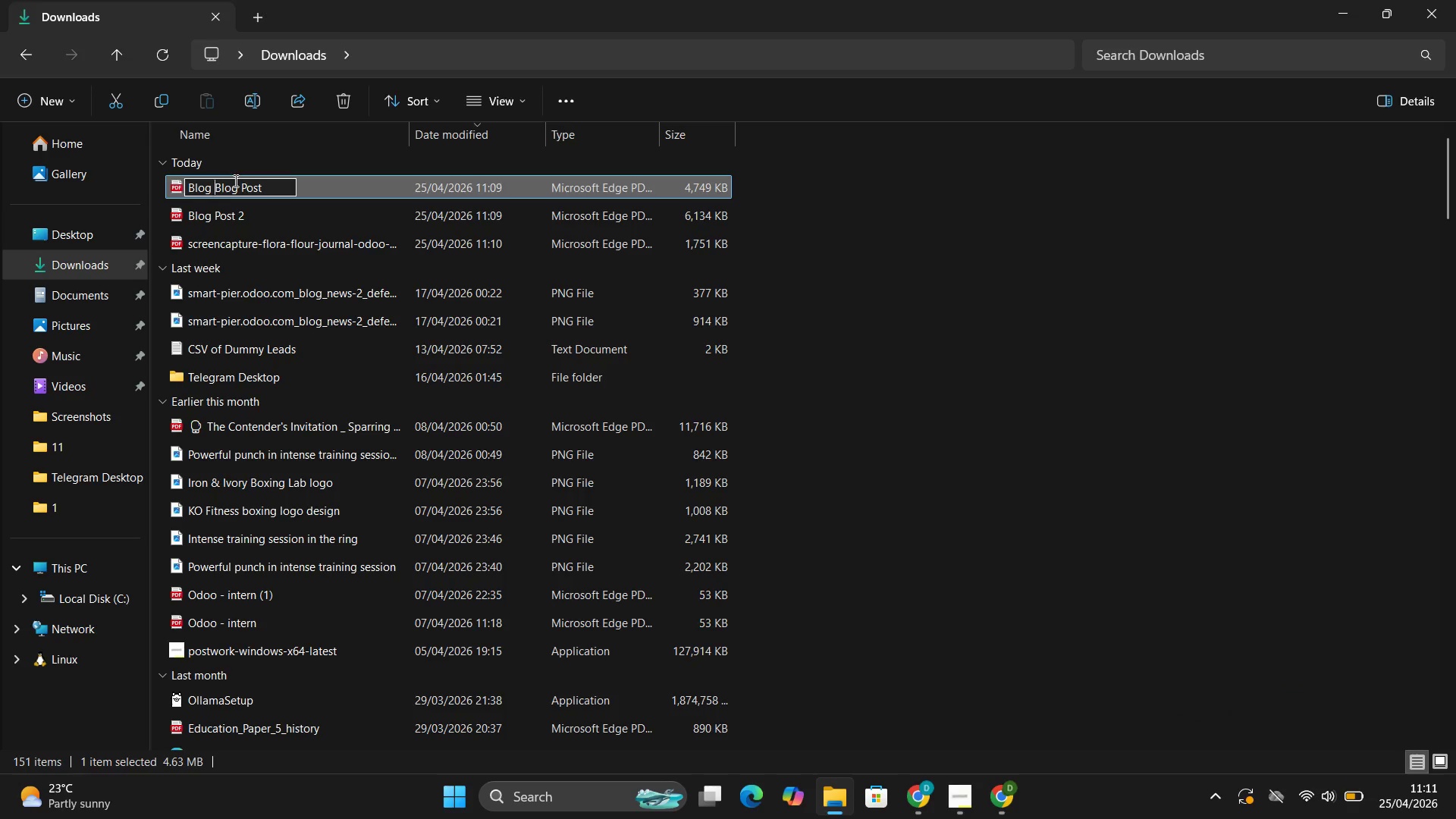 
key(ArrowLeft)
 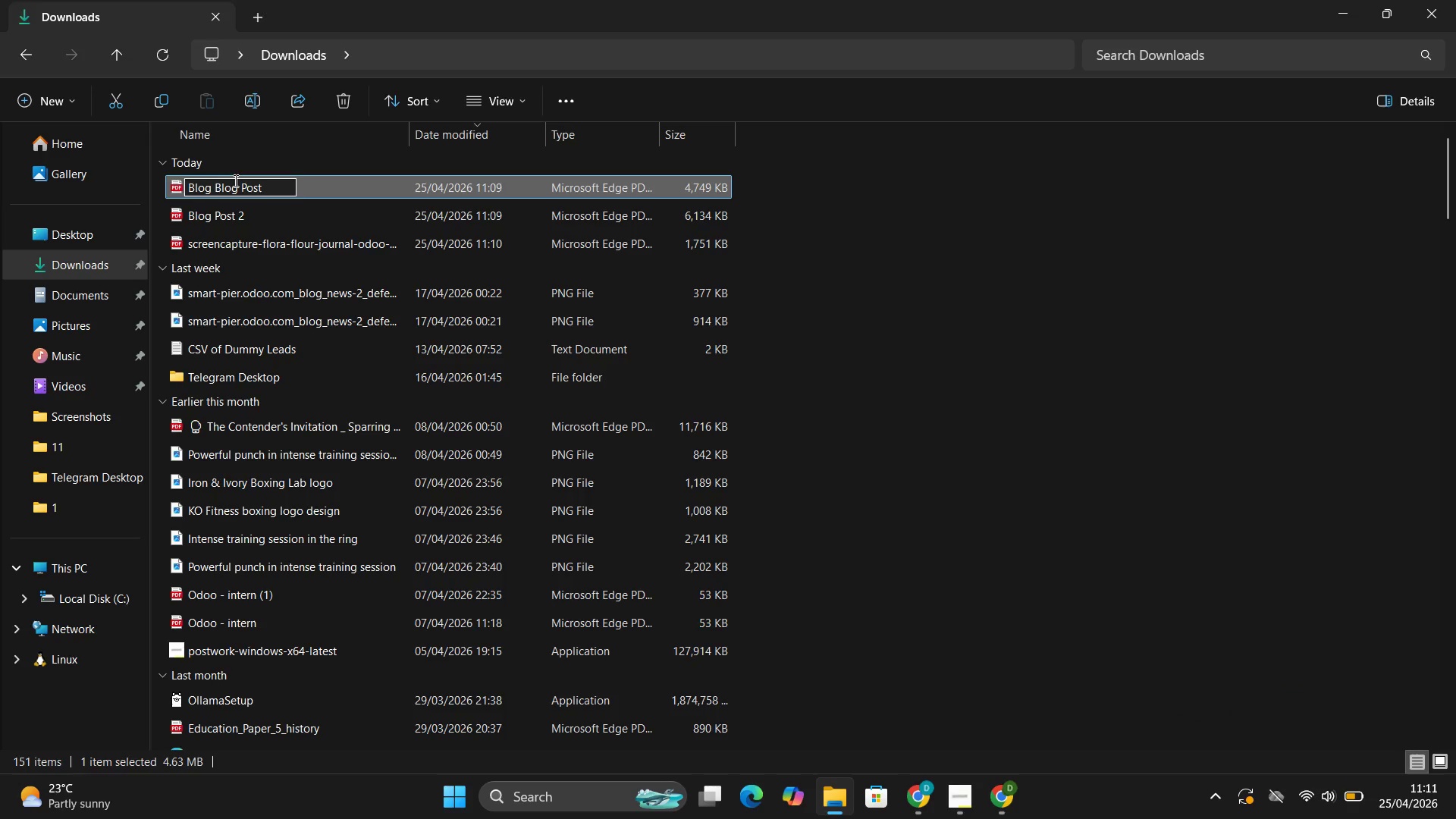 
key(Backspace)
 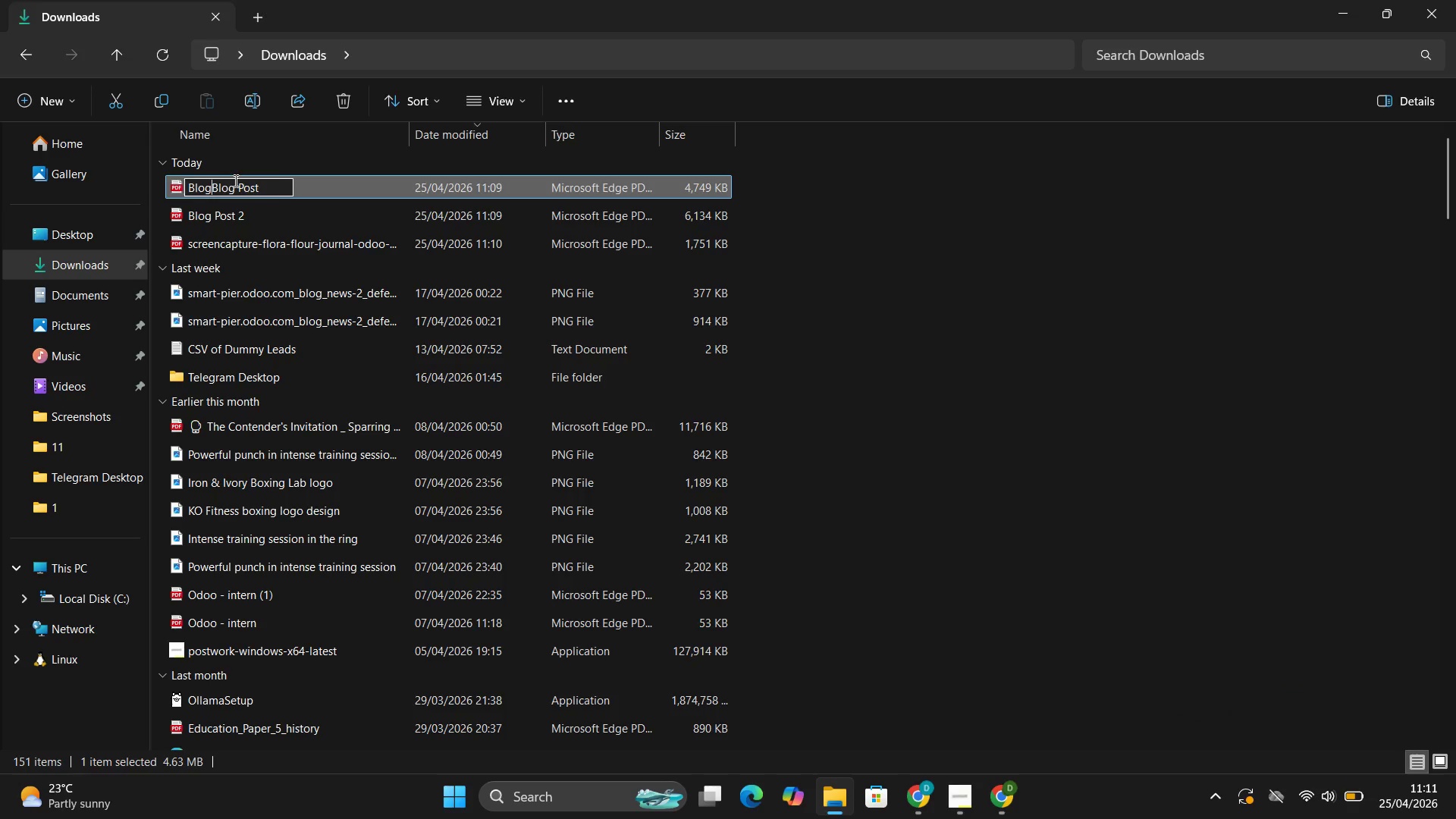 
key(Backspace)
 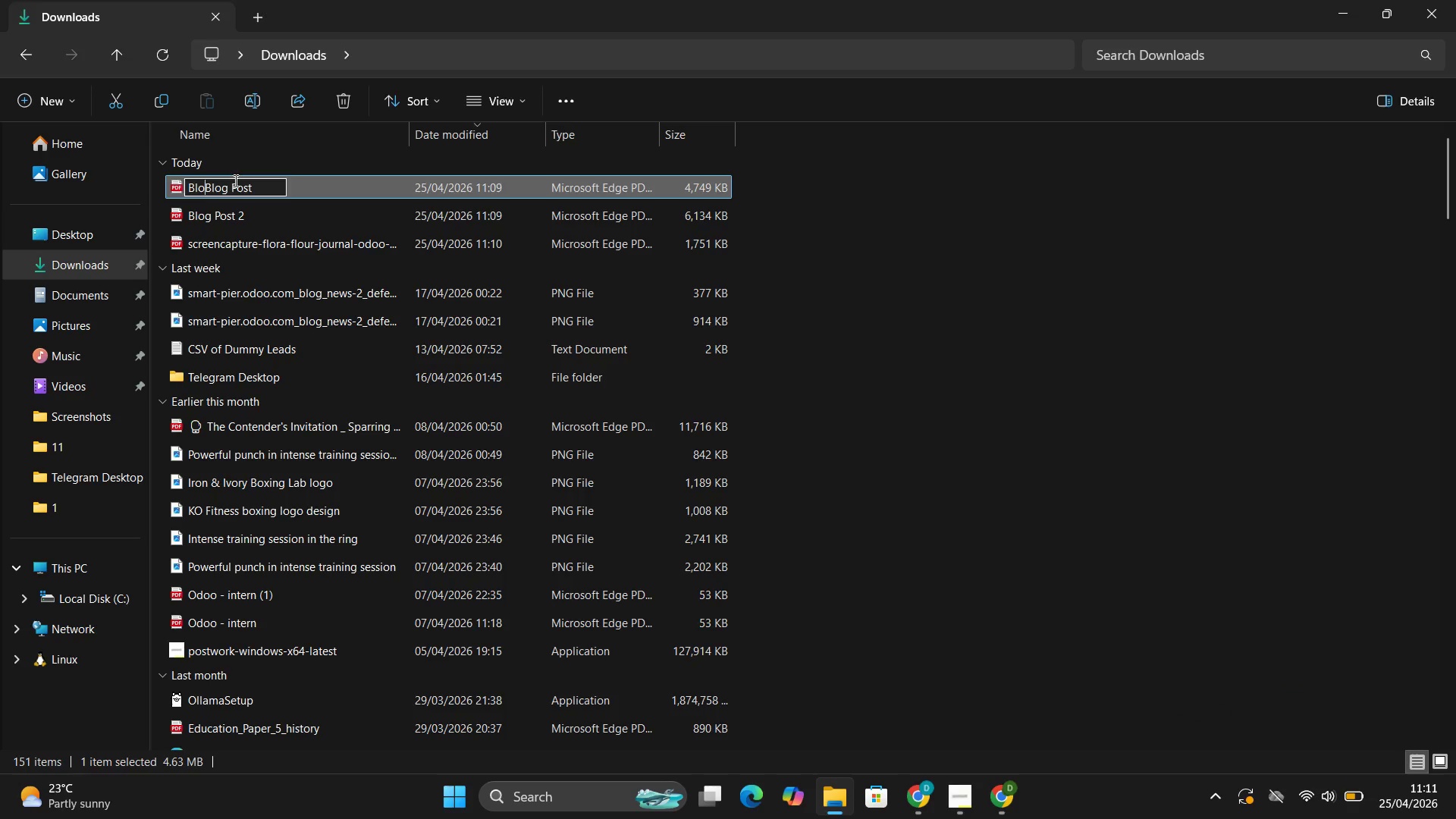 
key(Backspace)
 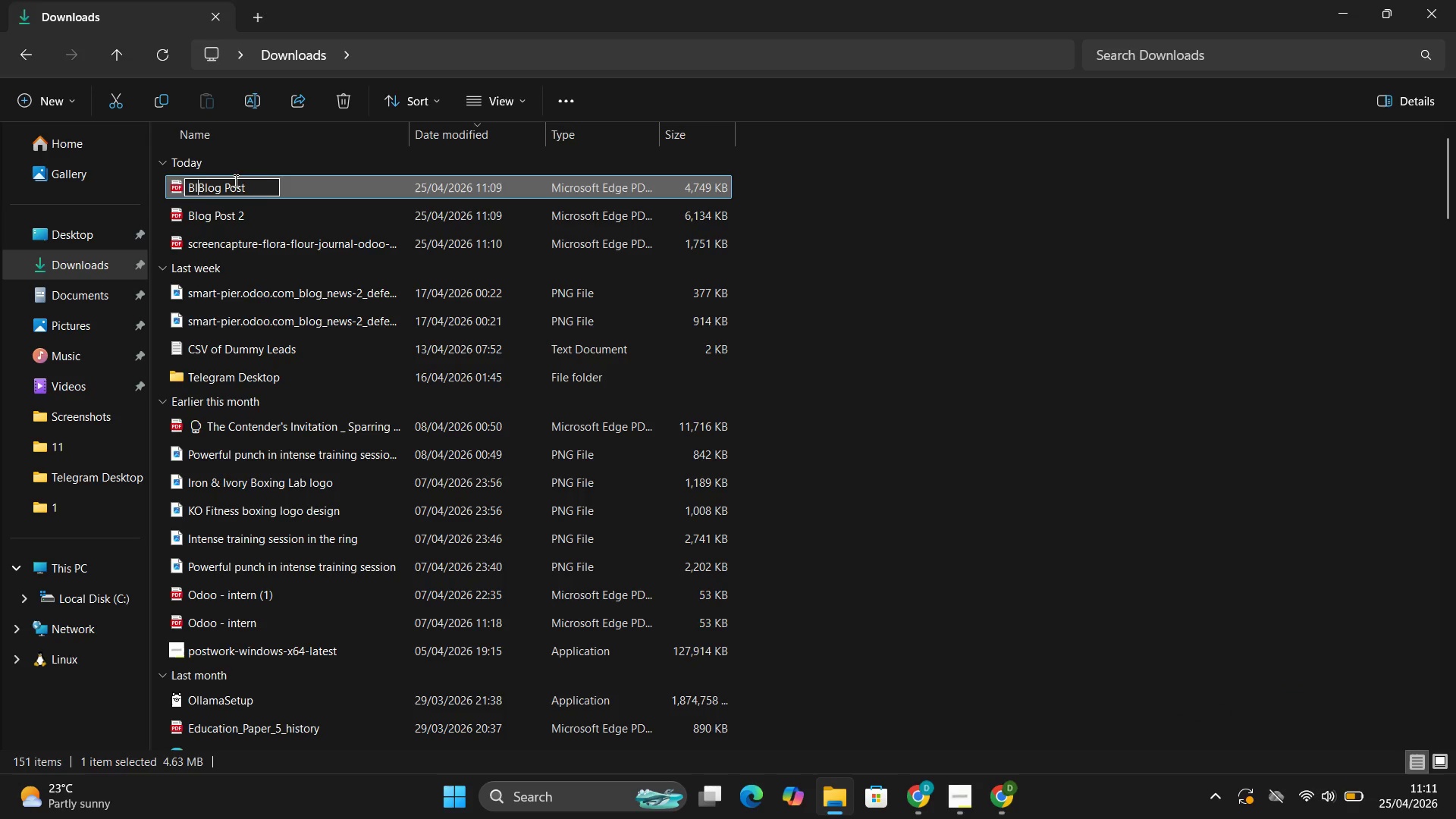 
key(Backspace)
 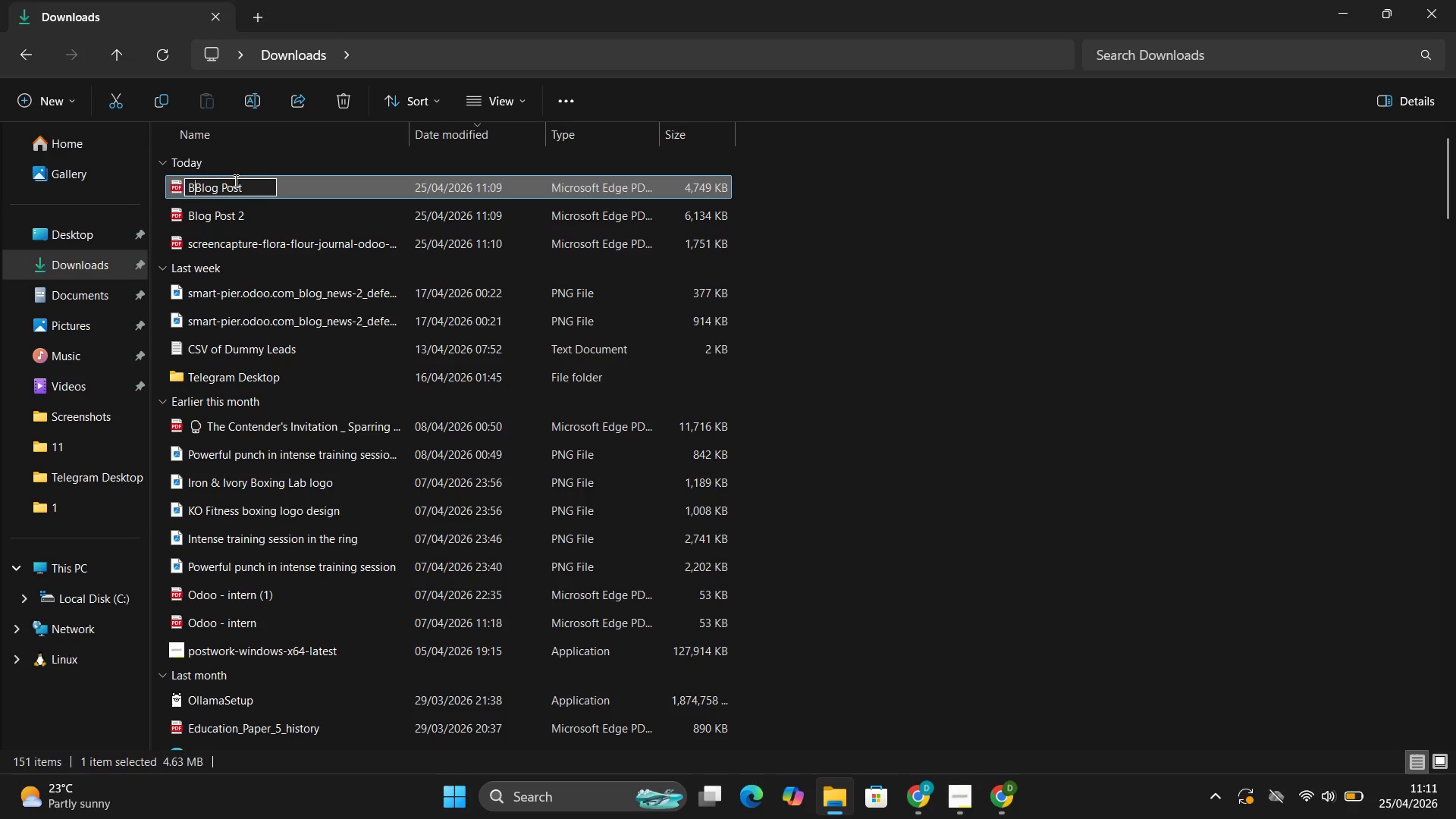 
key(Backspace)
 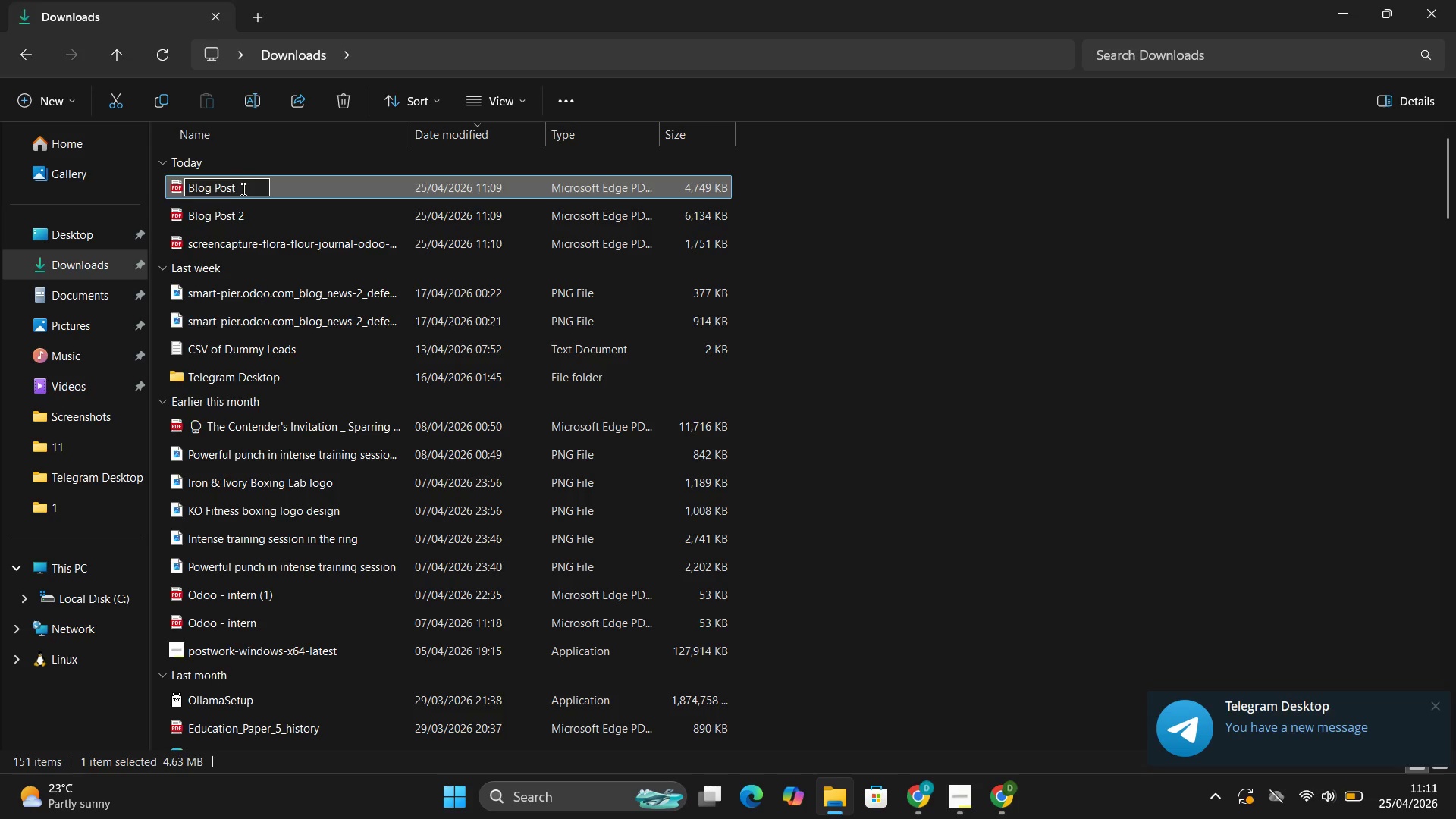 
left_click([242, 188])
 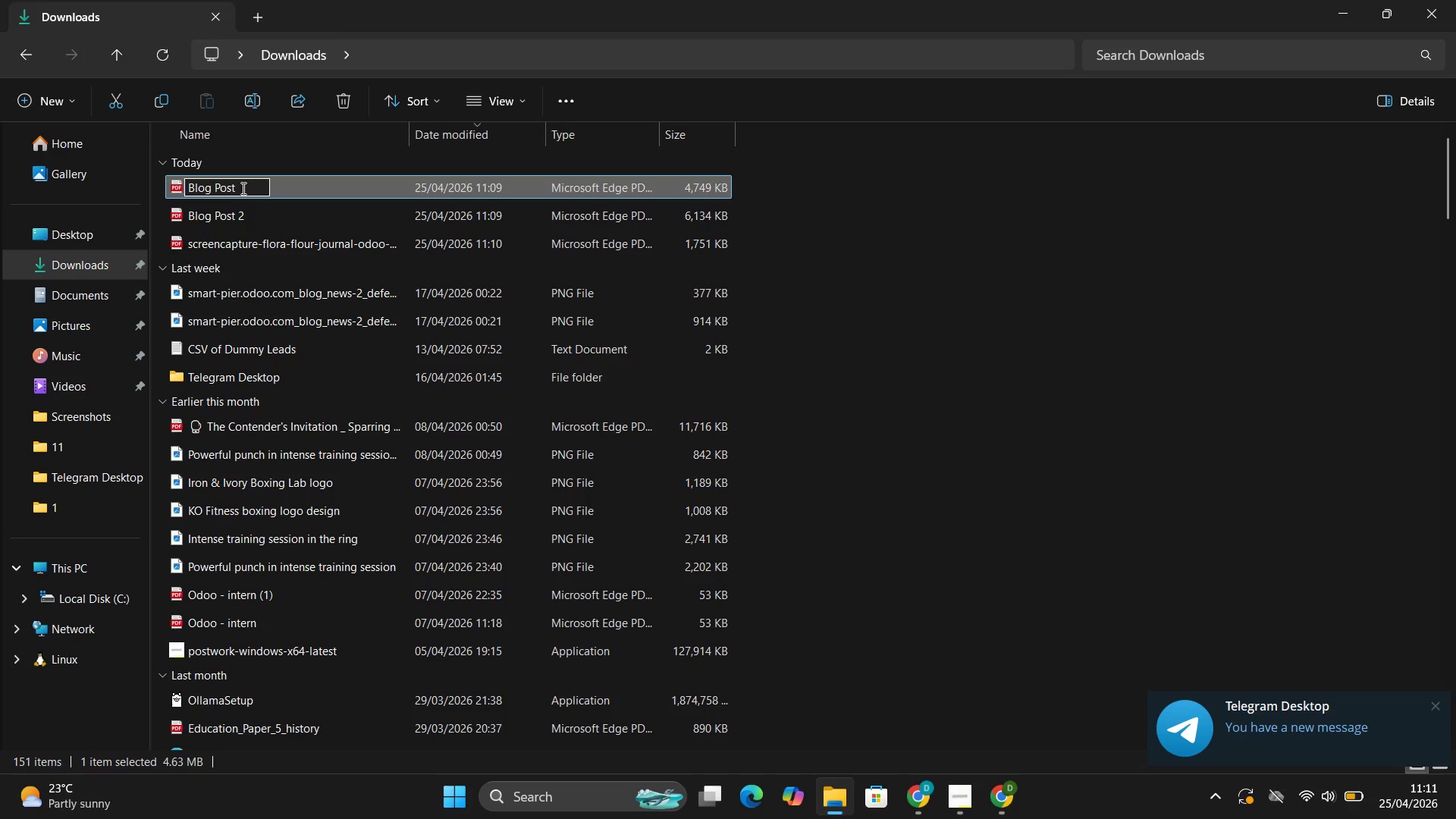 
key(1)
 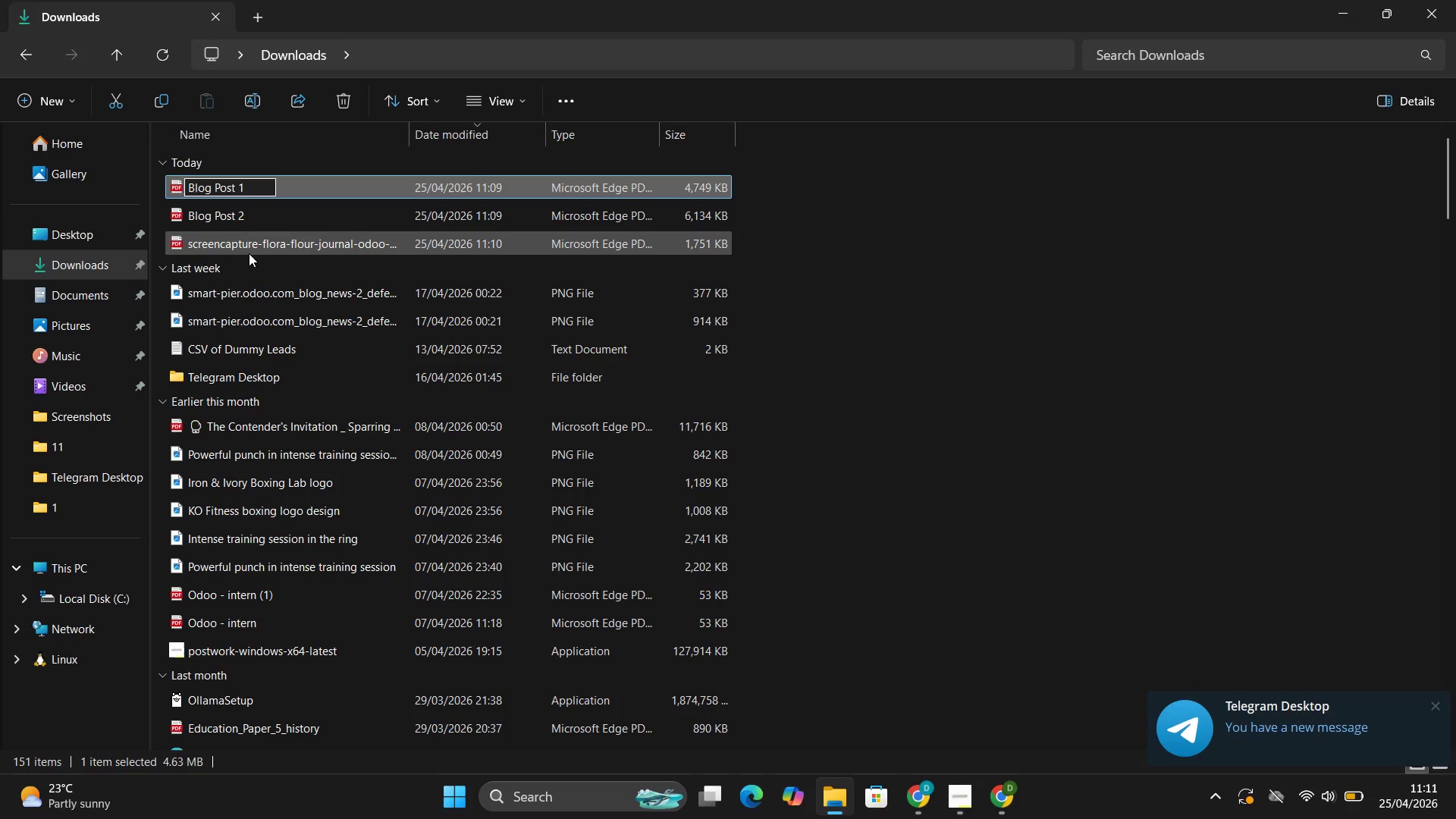 
left_click([249, 253])
 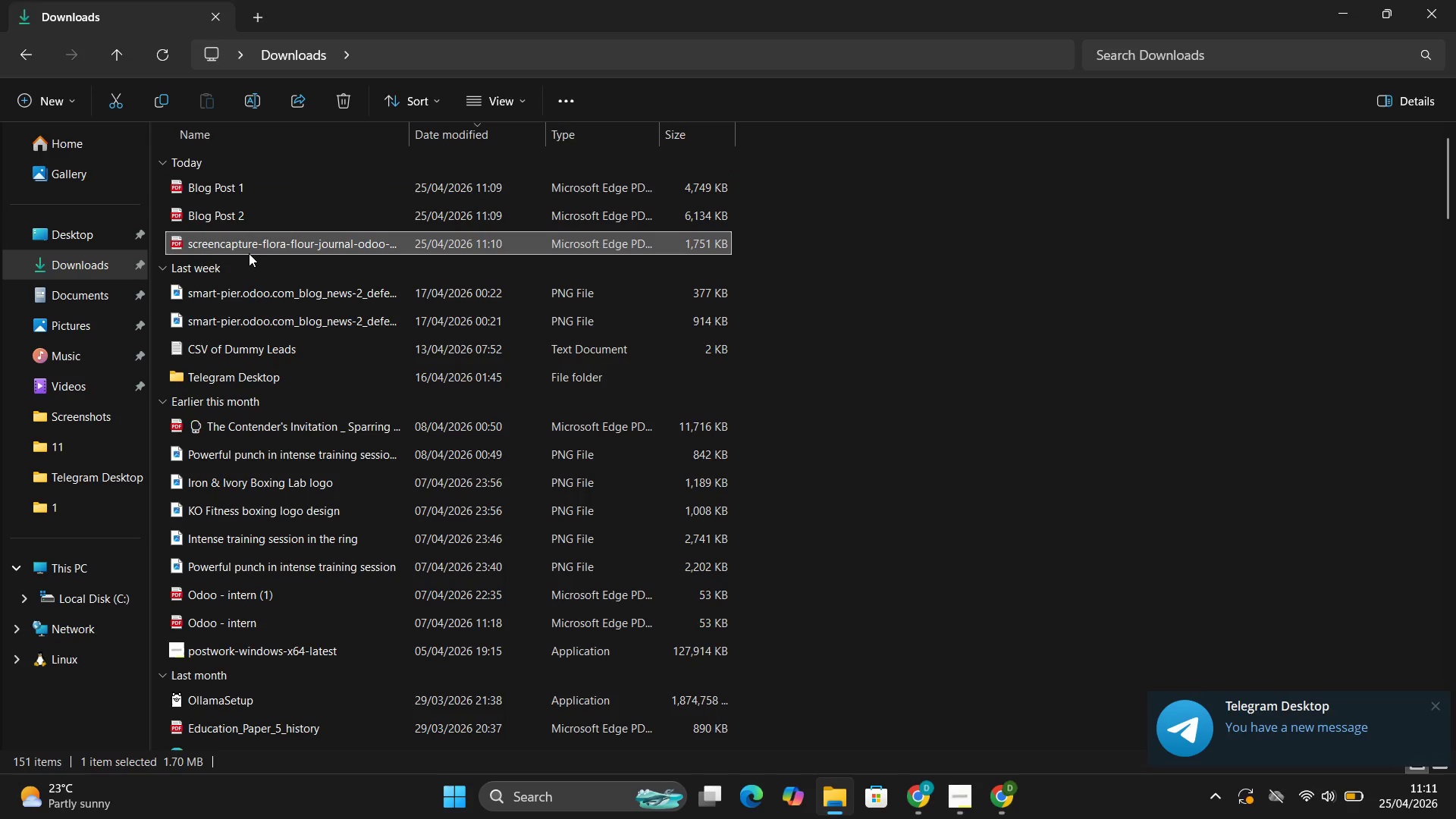 
key(F2)
 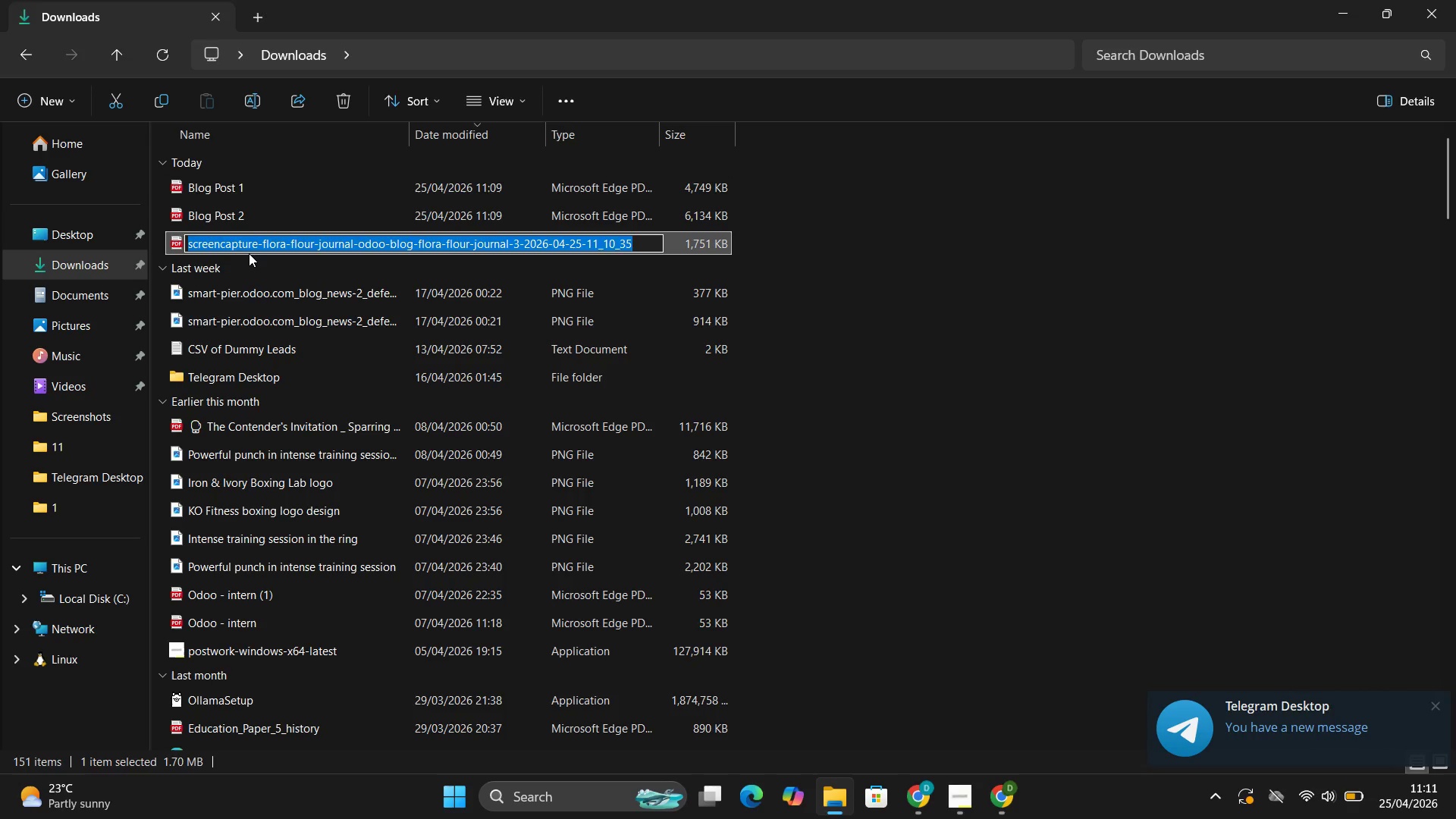 
key(Control+V)
 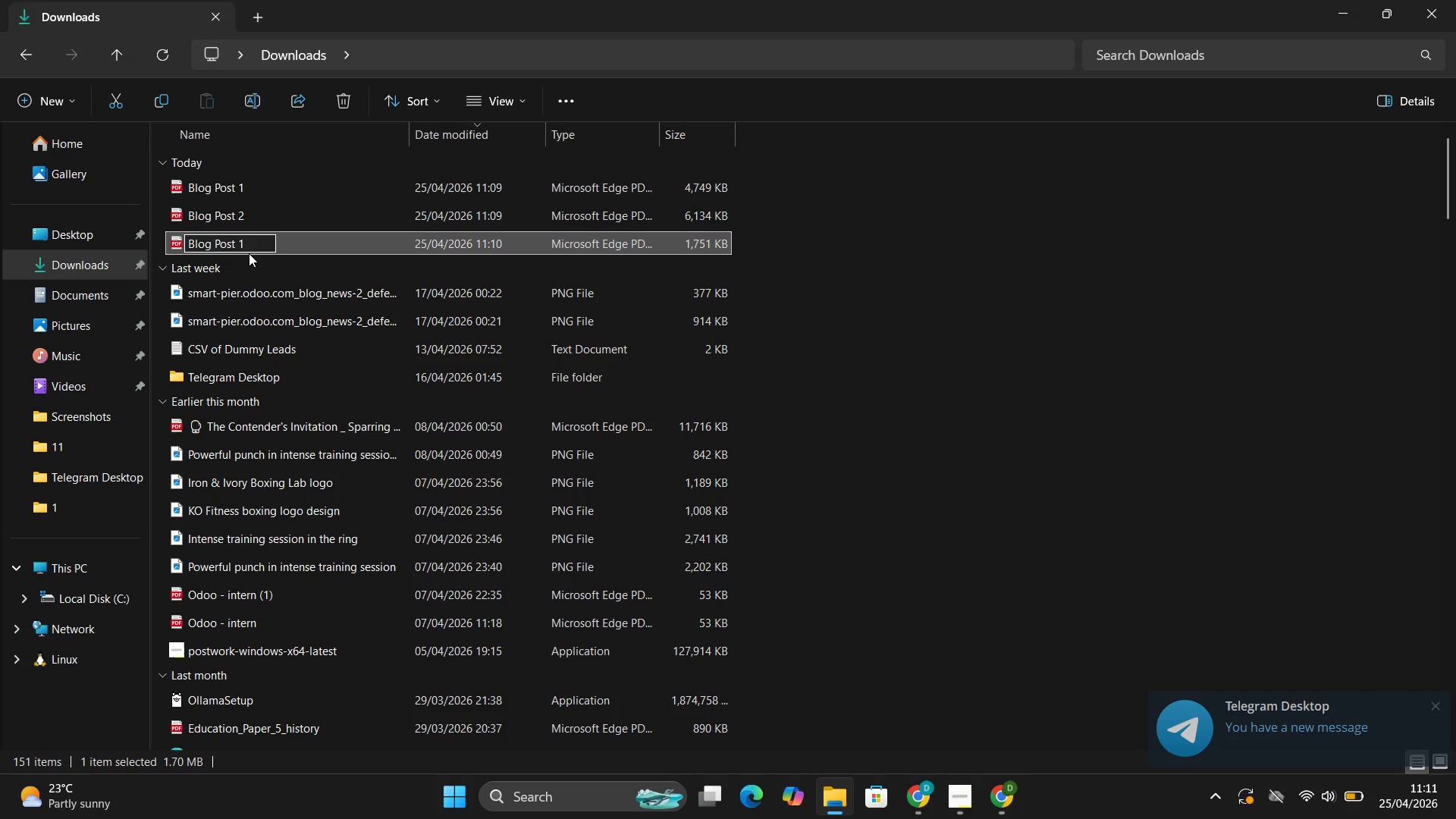 
key(Backspace)
 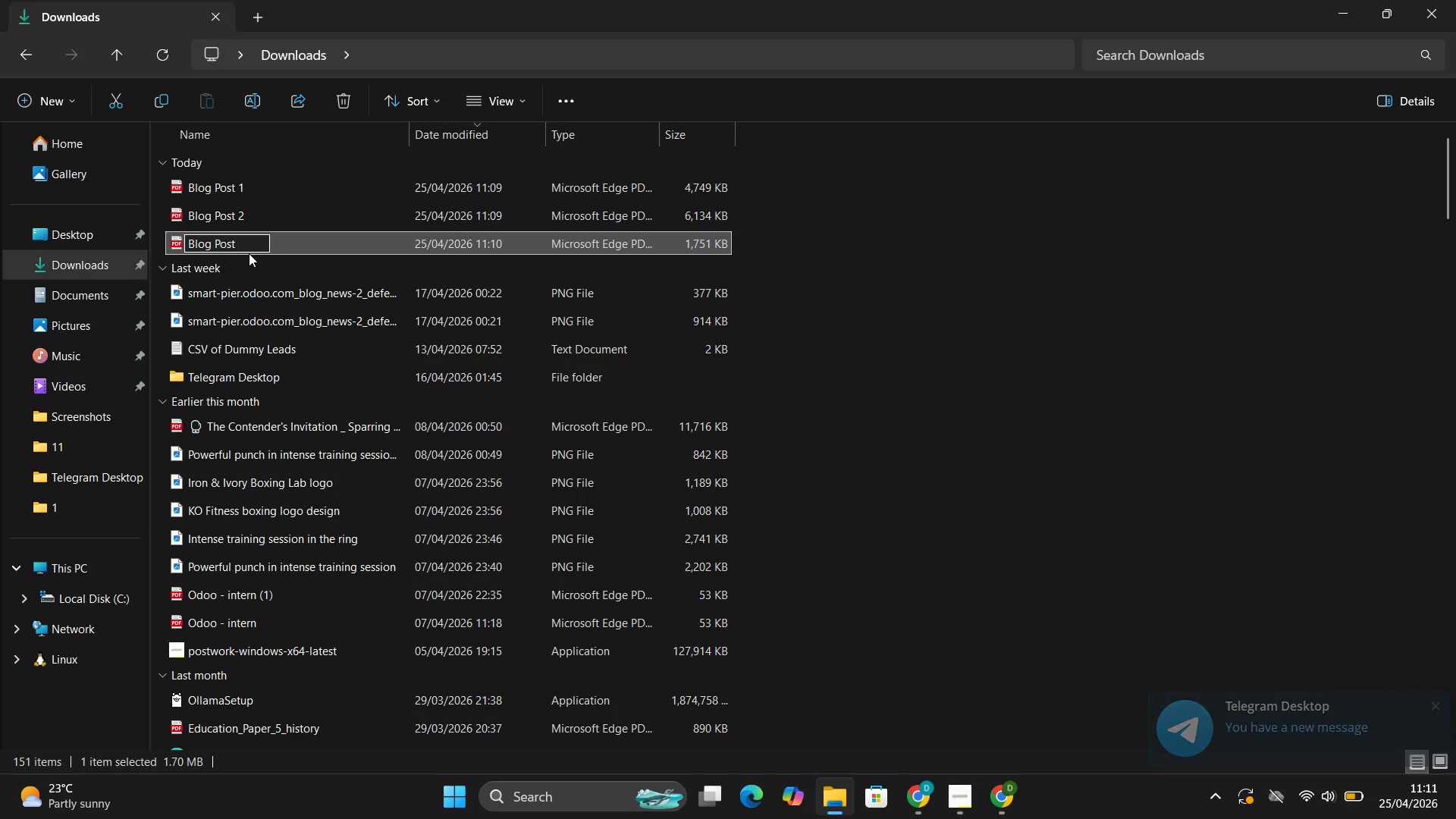 
key(Backspace)
 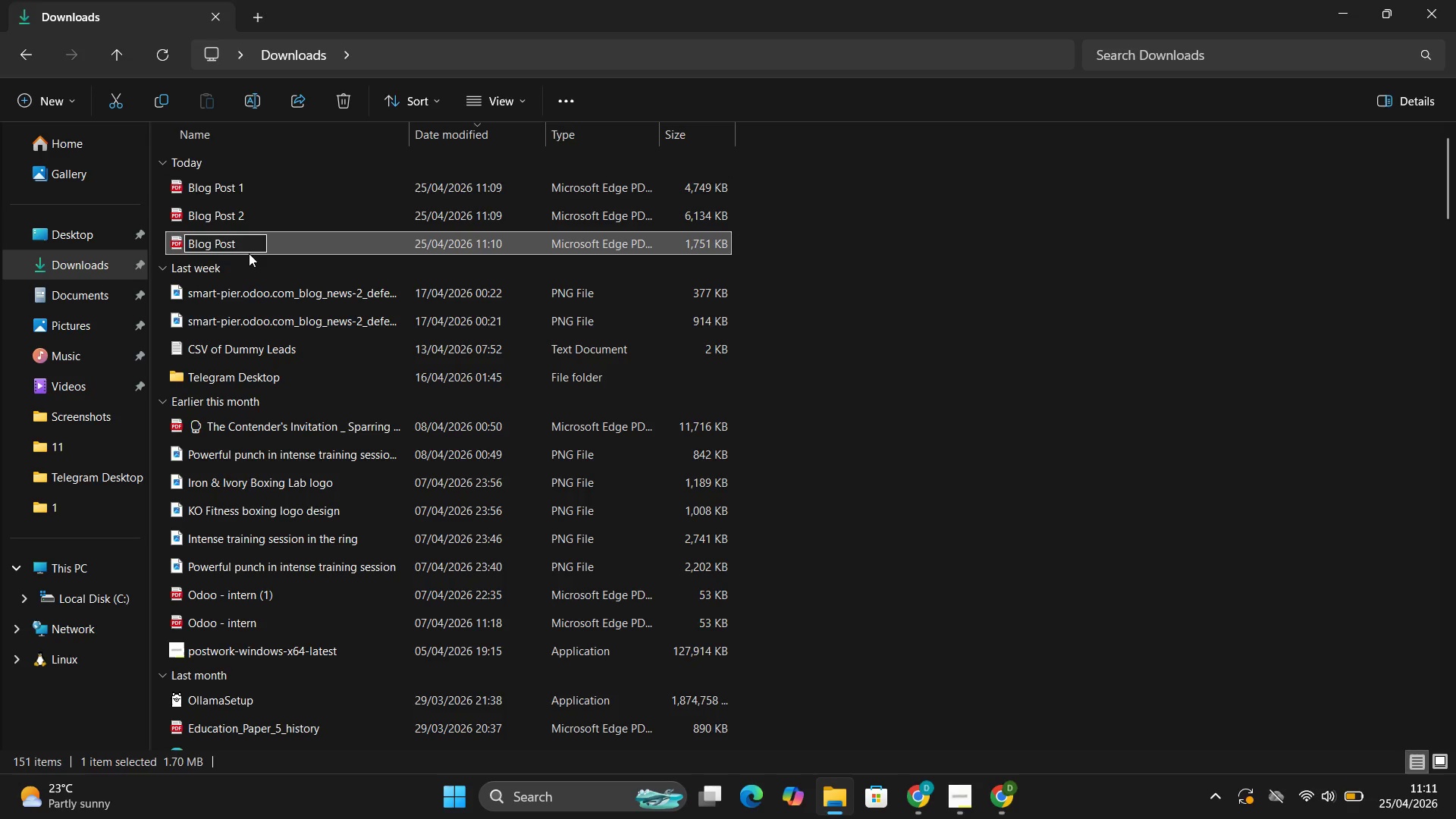 
key(S)
 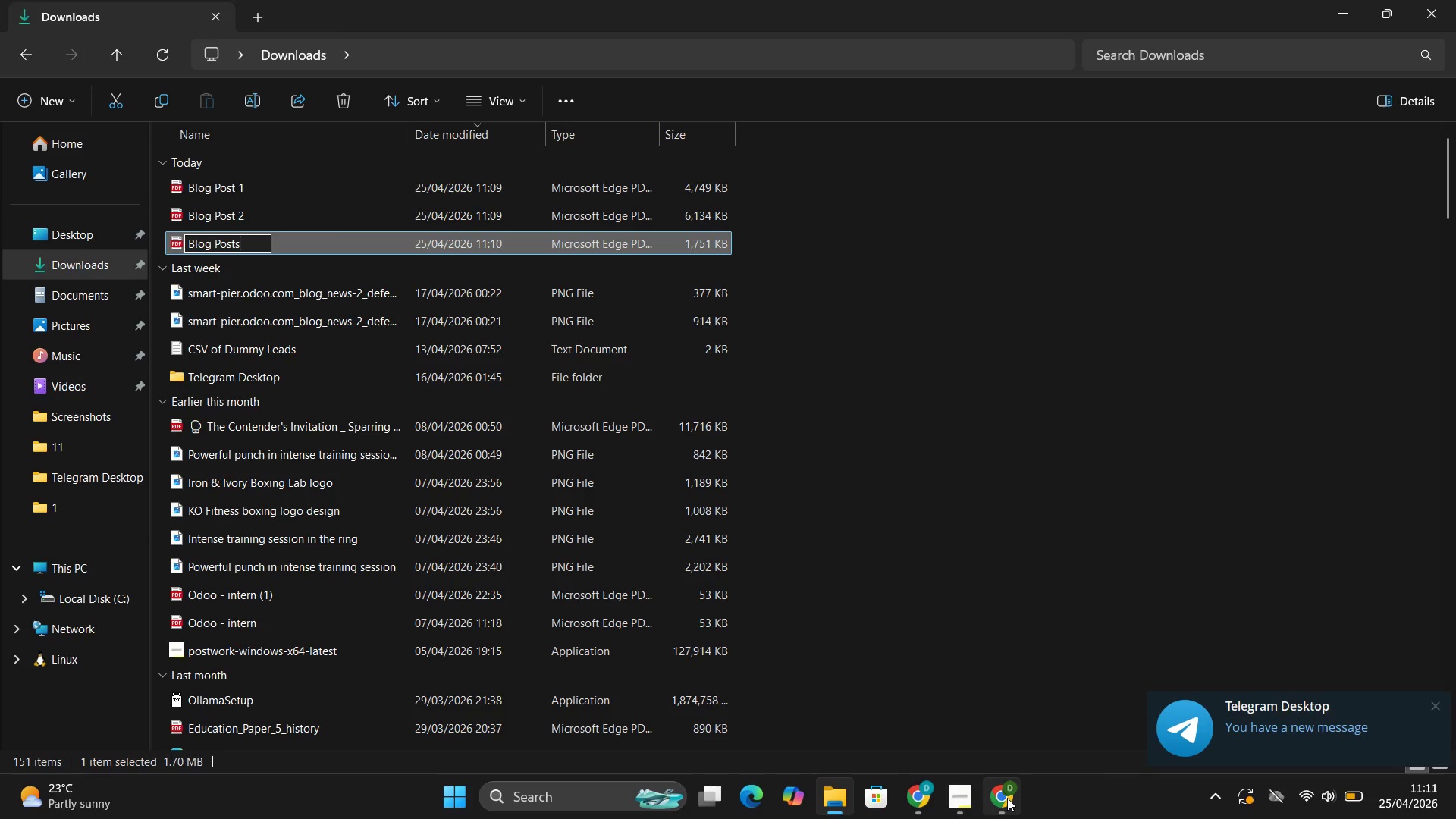 
left_click([977, 686])
 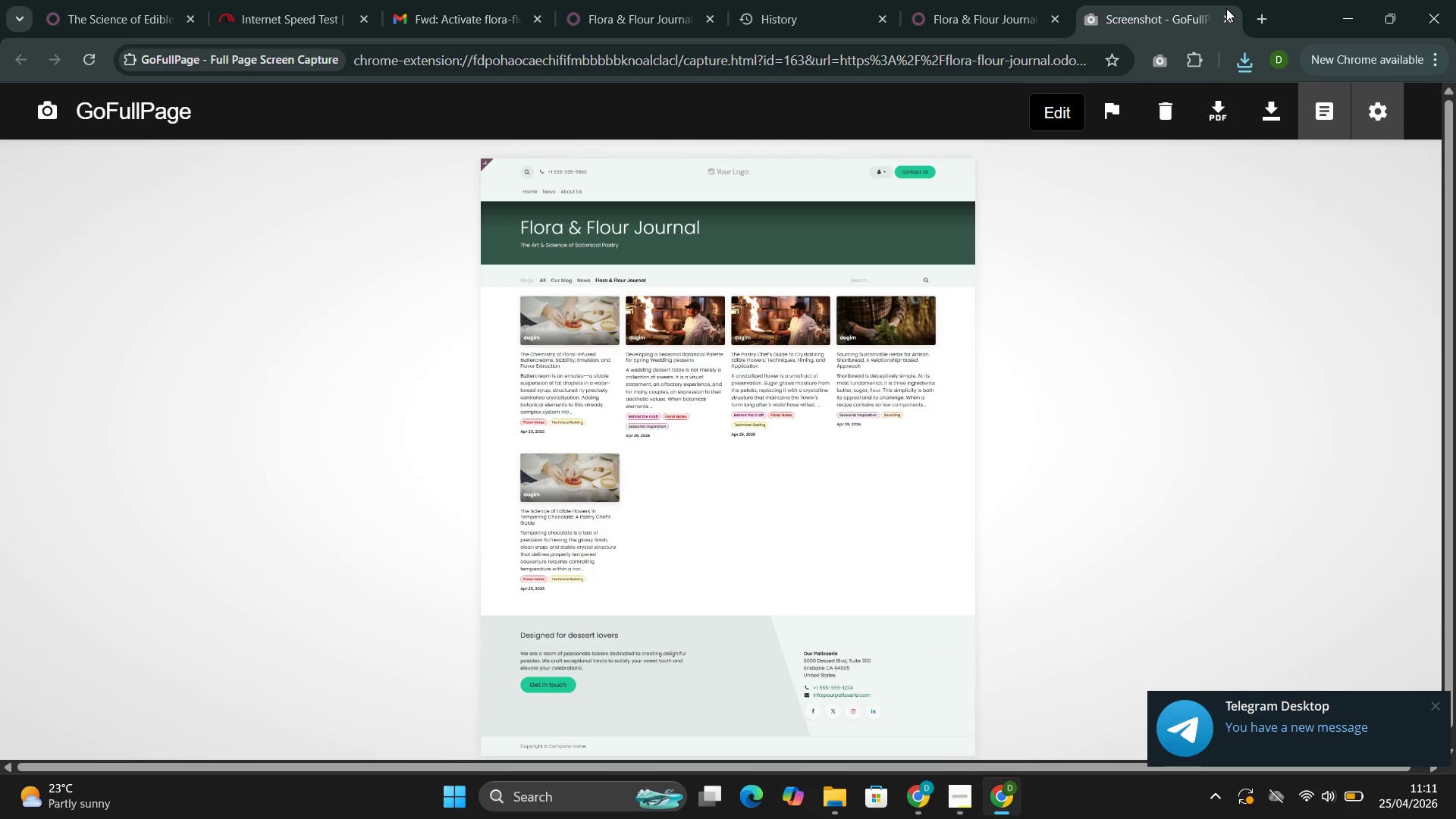 
left_click([1228, 12])
 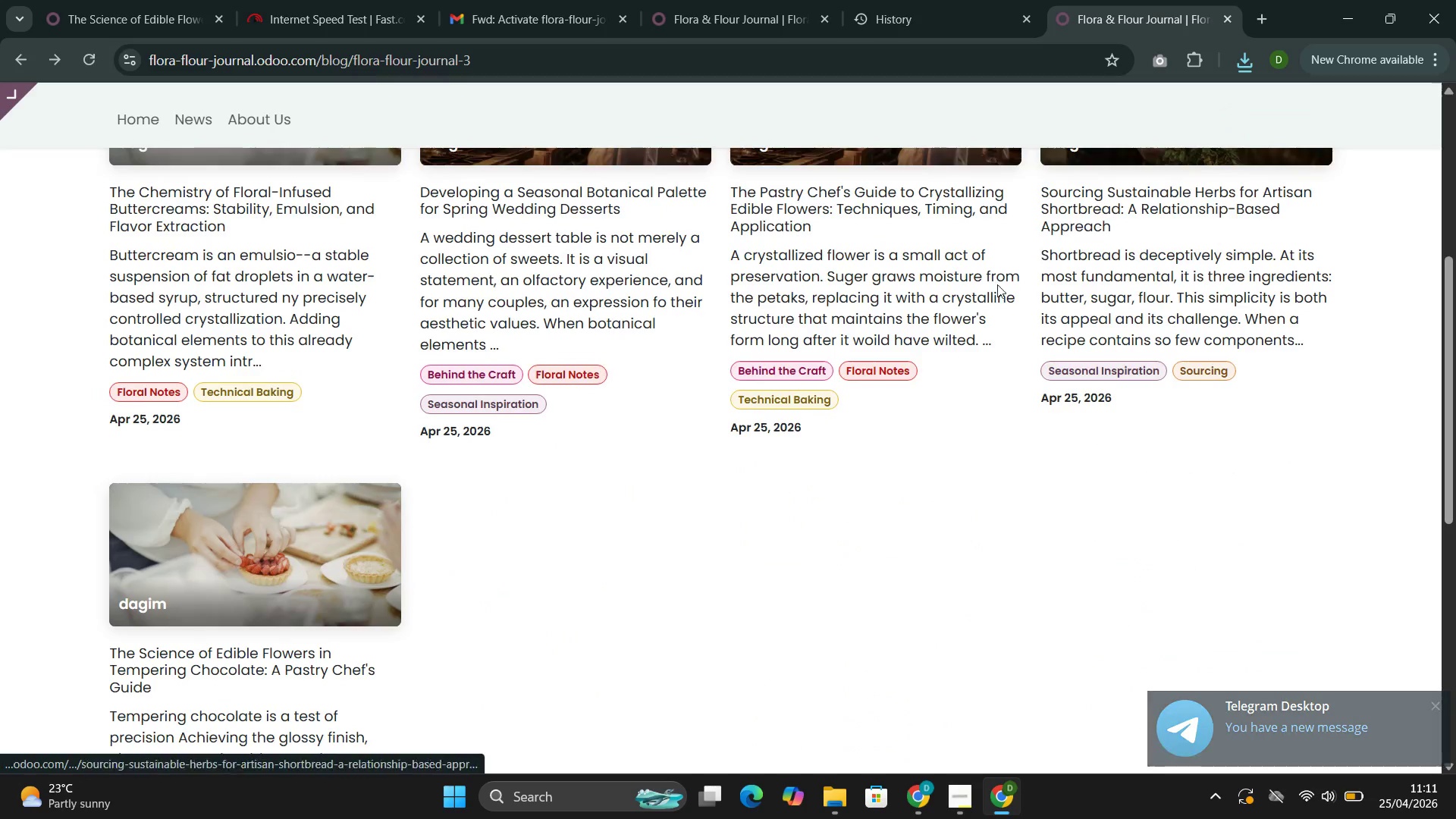 
left_click([835, 210])
 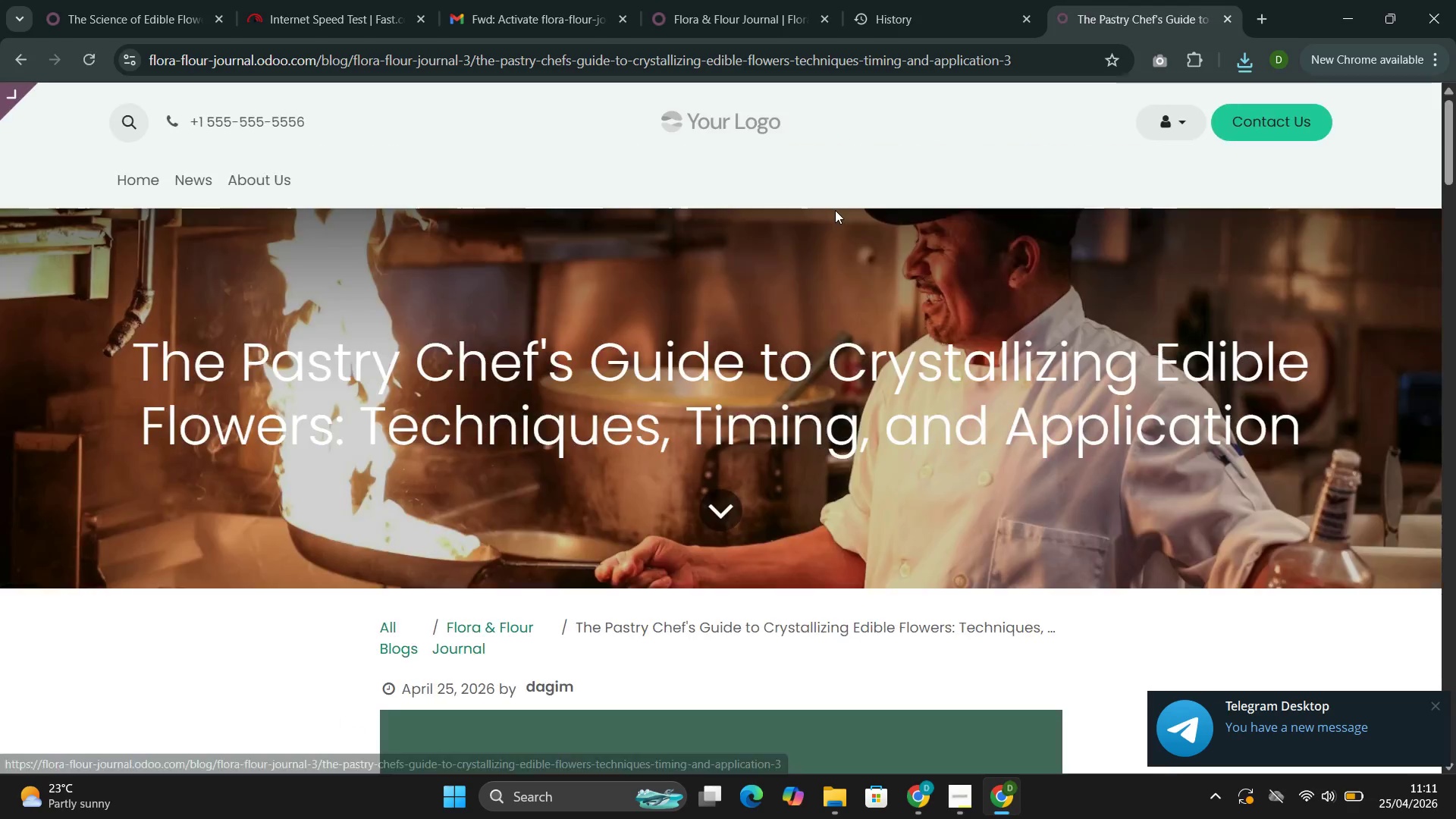 
wait(13.92)
 